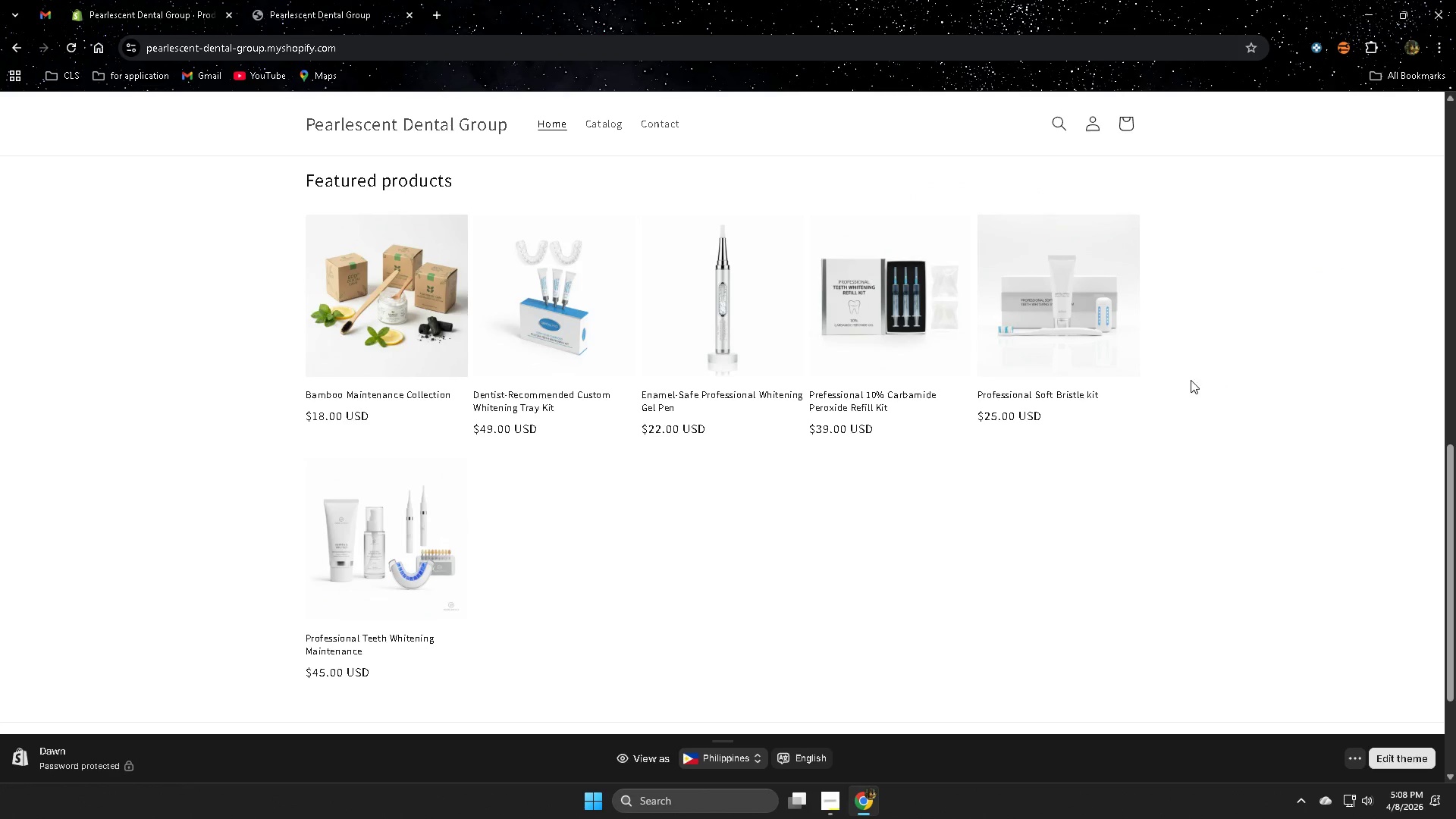 
left_click([1059, 326])
 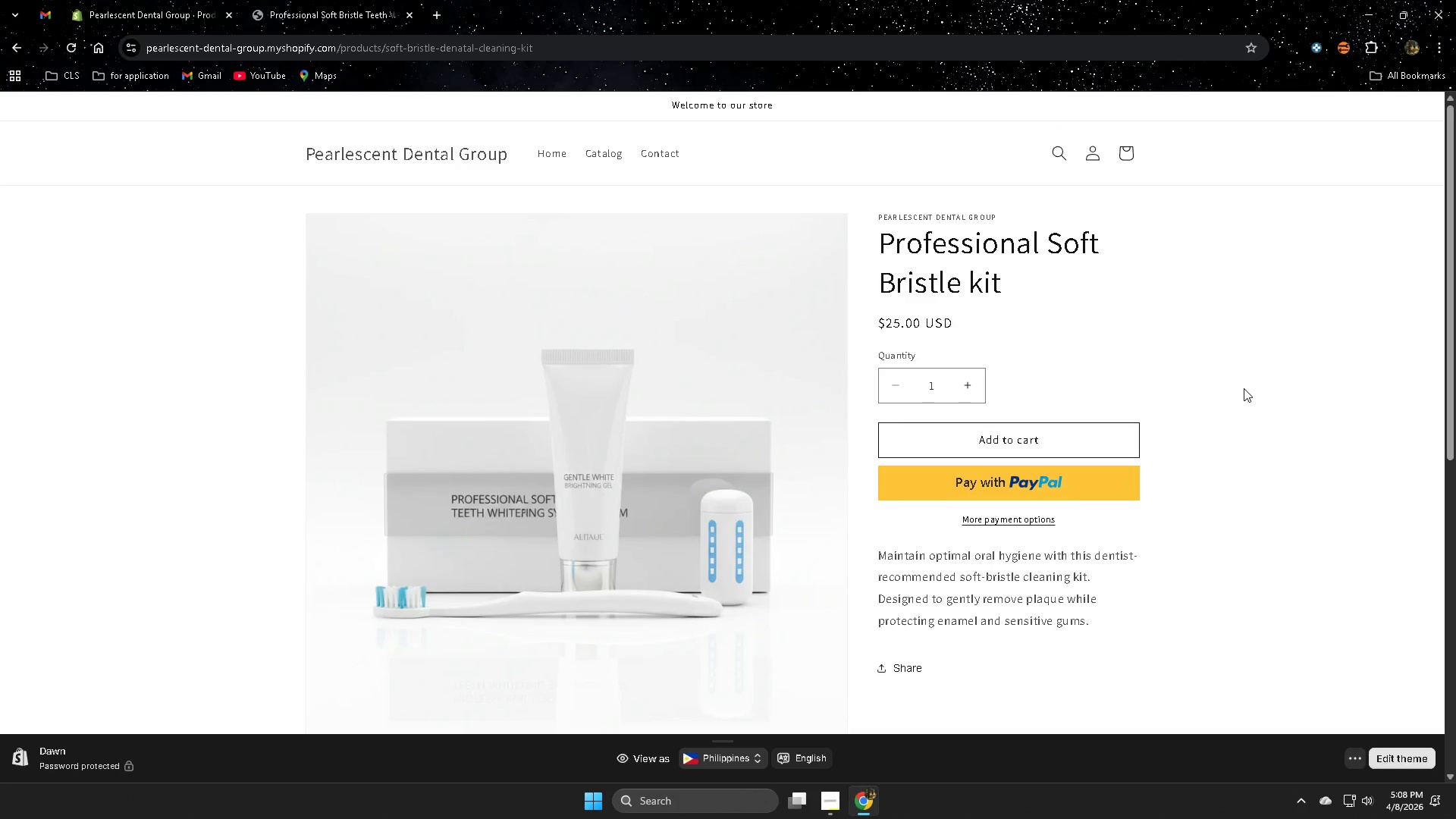 
wait(5.25)
 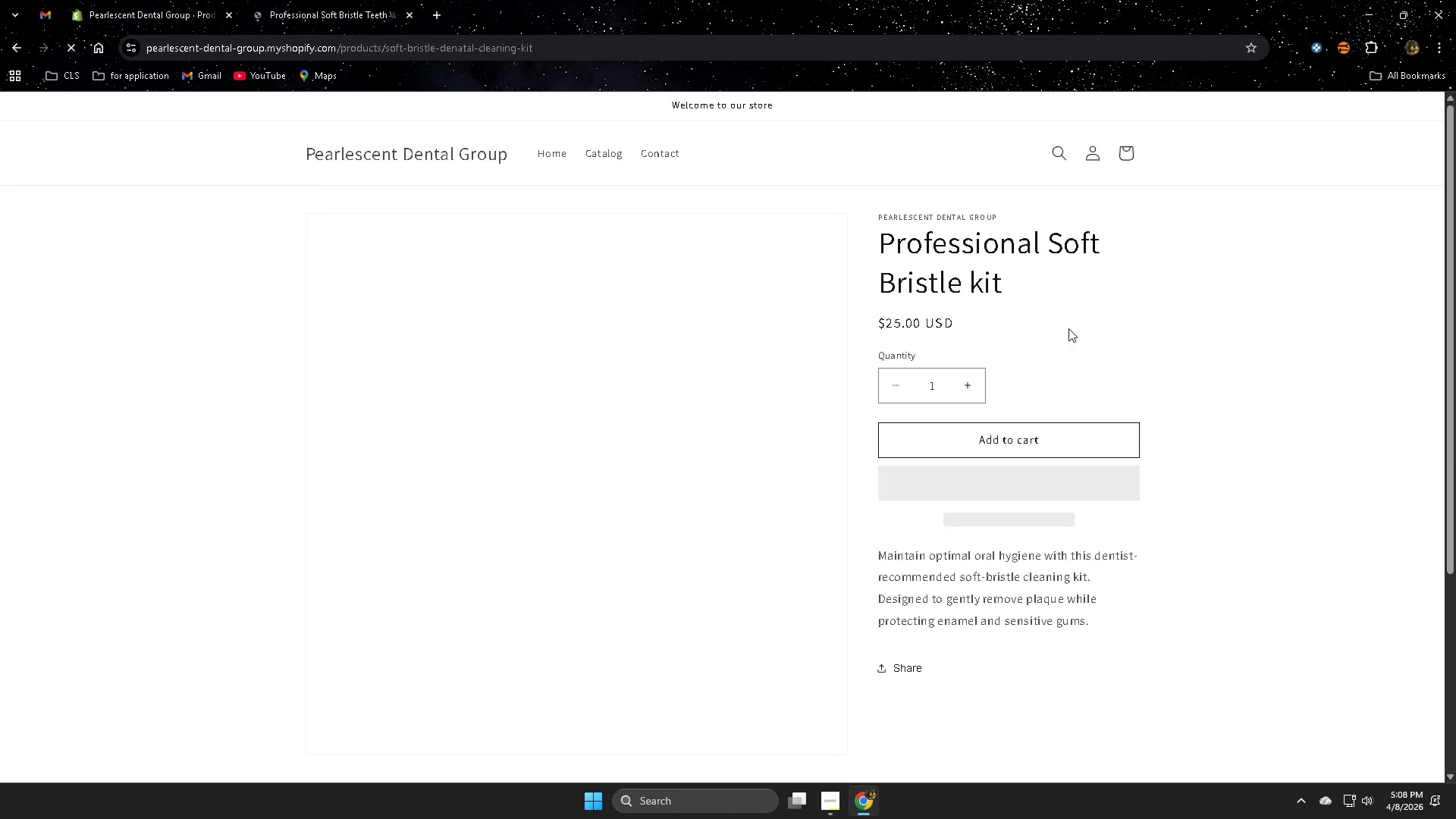 
scroll: coordinate [1244, 388], scroll_direction: down, amount: 2.0
 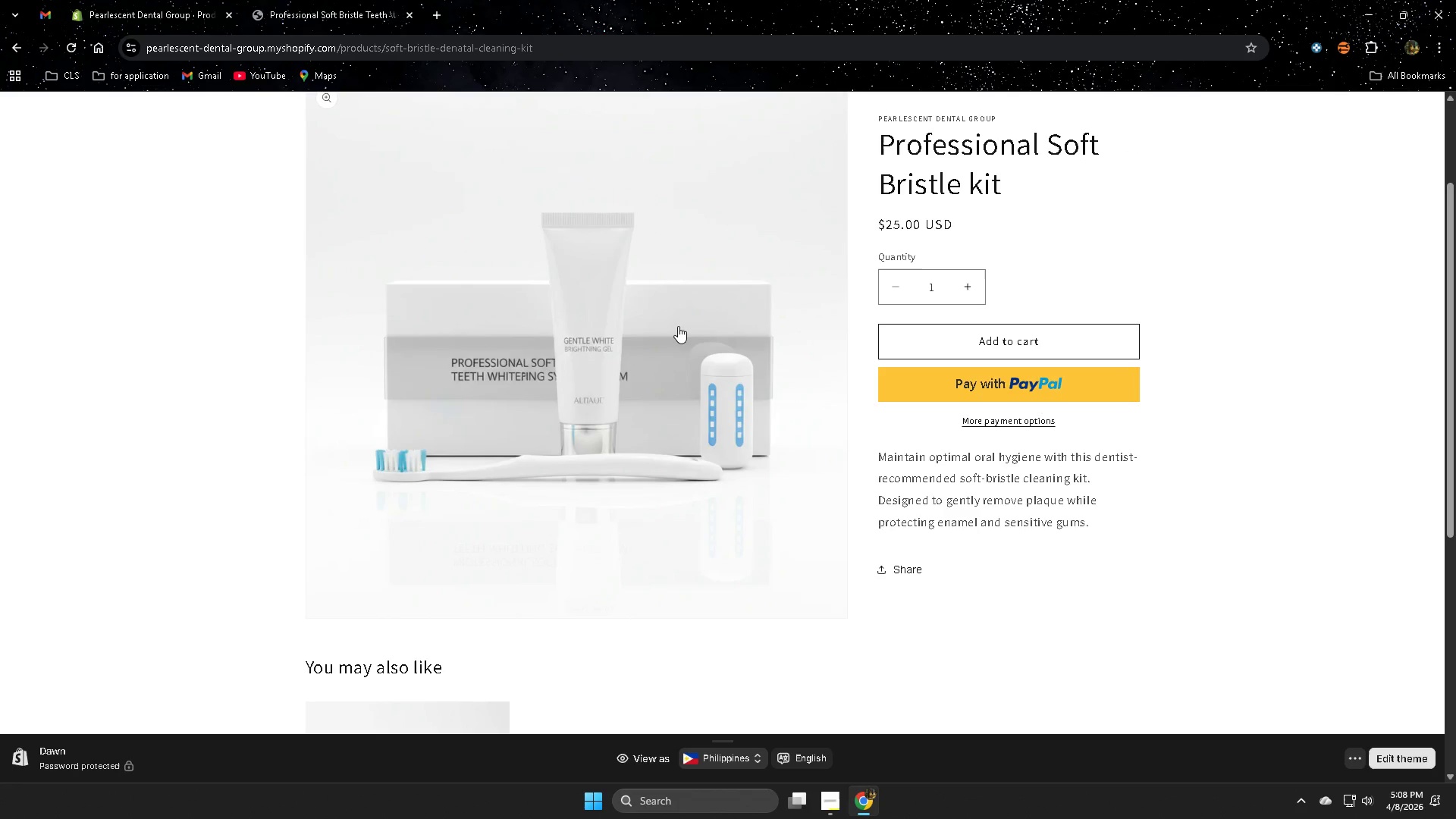 
left_click([678, 326])
 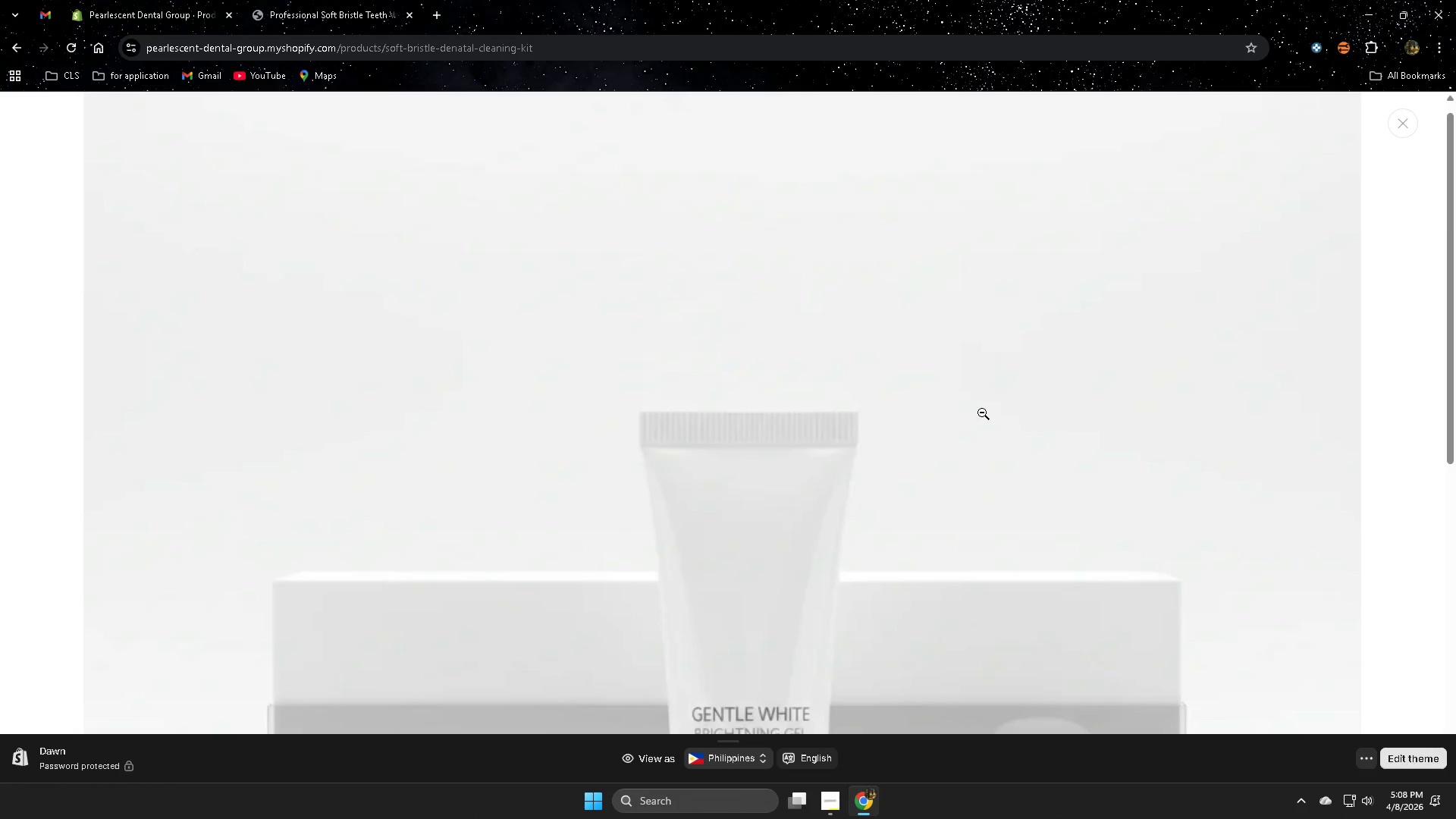 
scroll: coordinate [982, 413], scroll_direction: down, amount: 6.0
 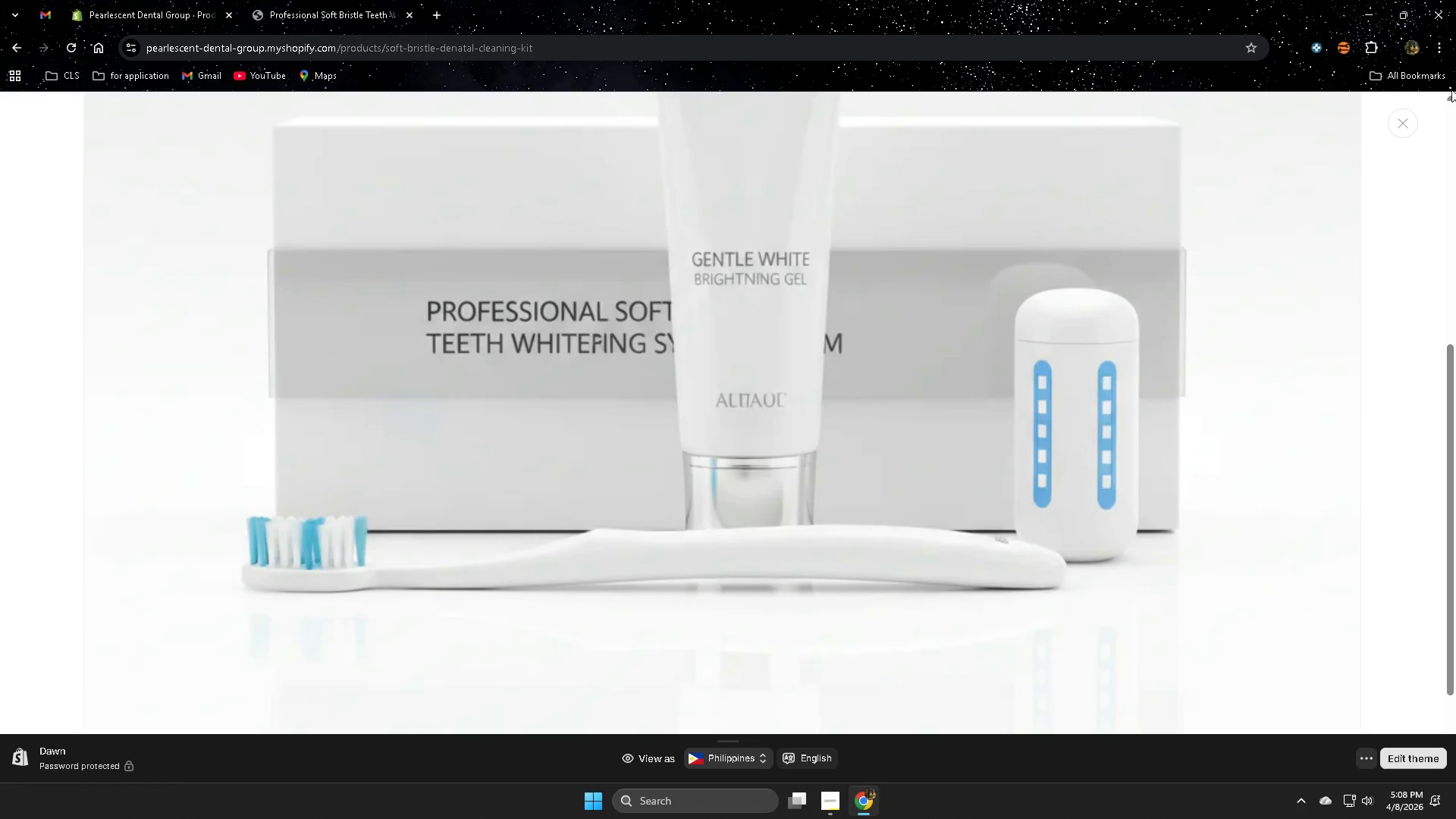 
left_click([1410, 129])
 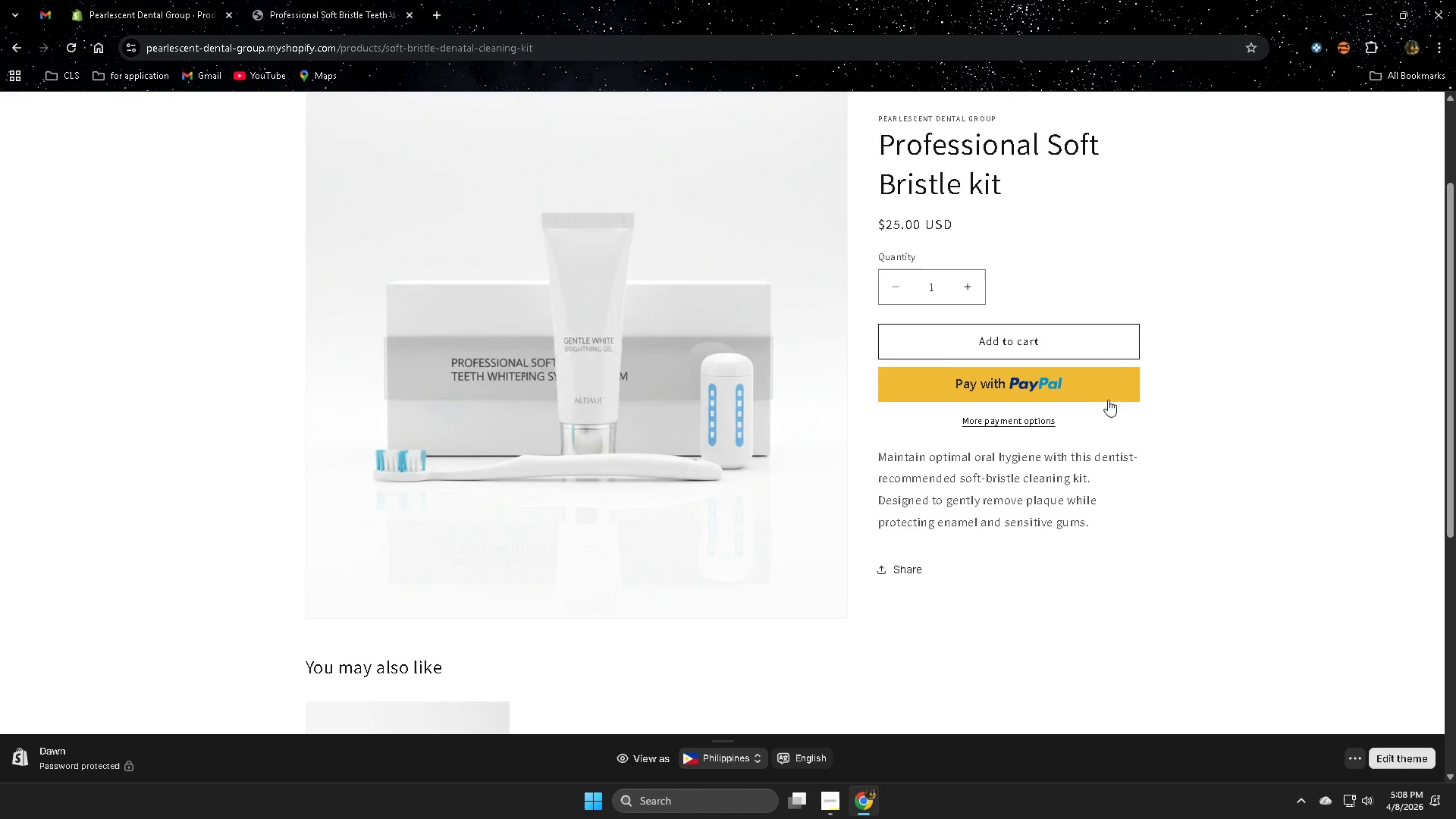 
scroll: coordinate [1116, 397], scroll_direction: down, amount: 1.0
 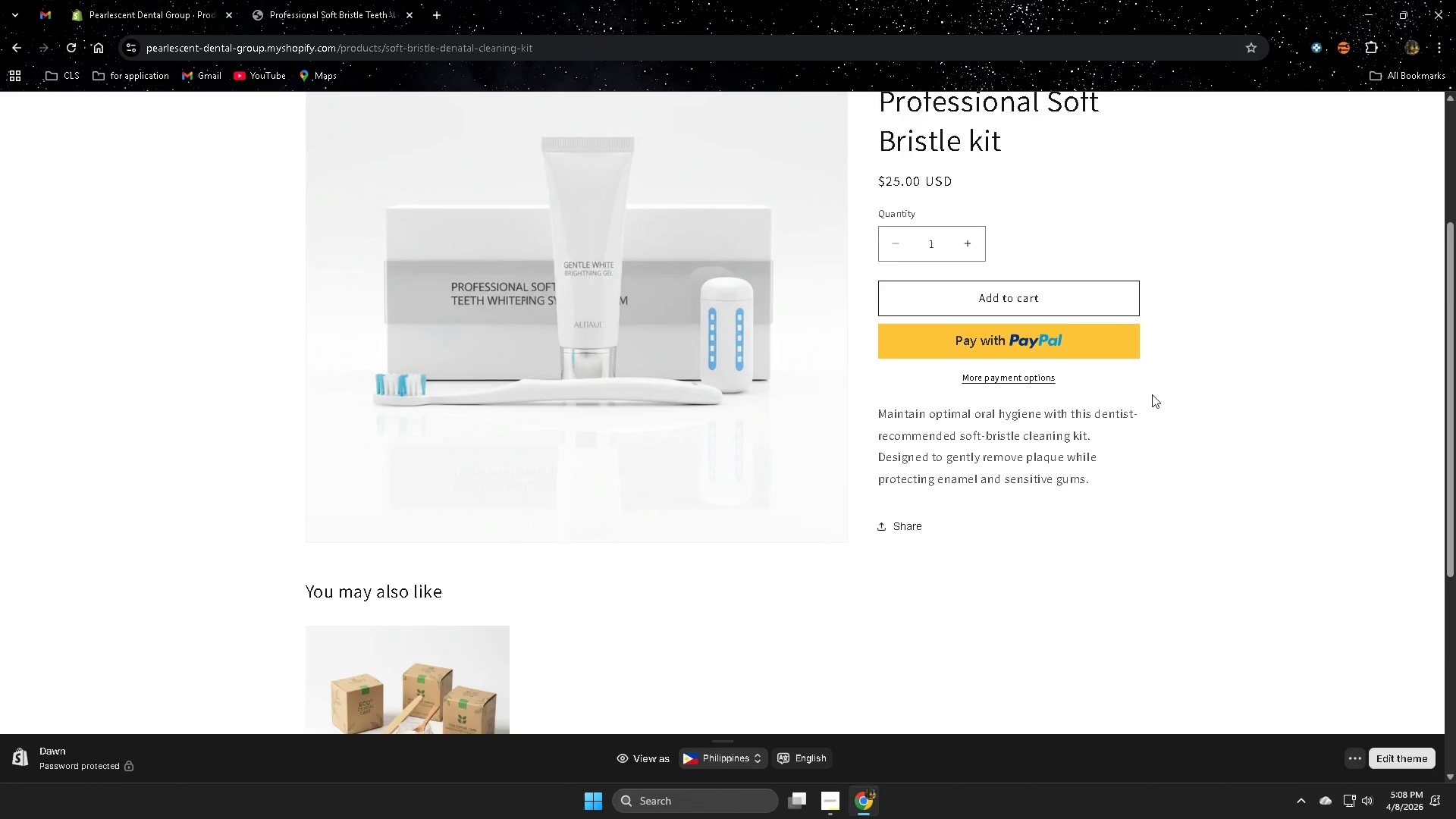 
scroll: coordinate [1138, 392], scroll_direction: up, amount: 6.0
 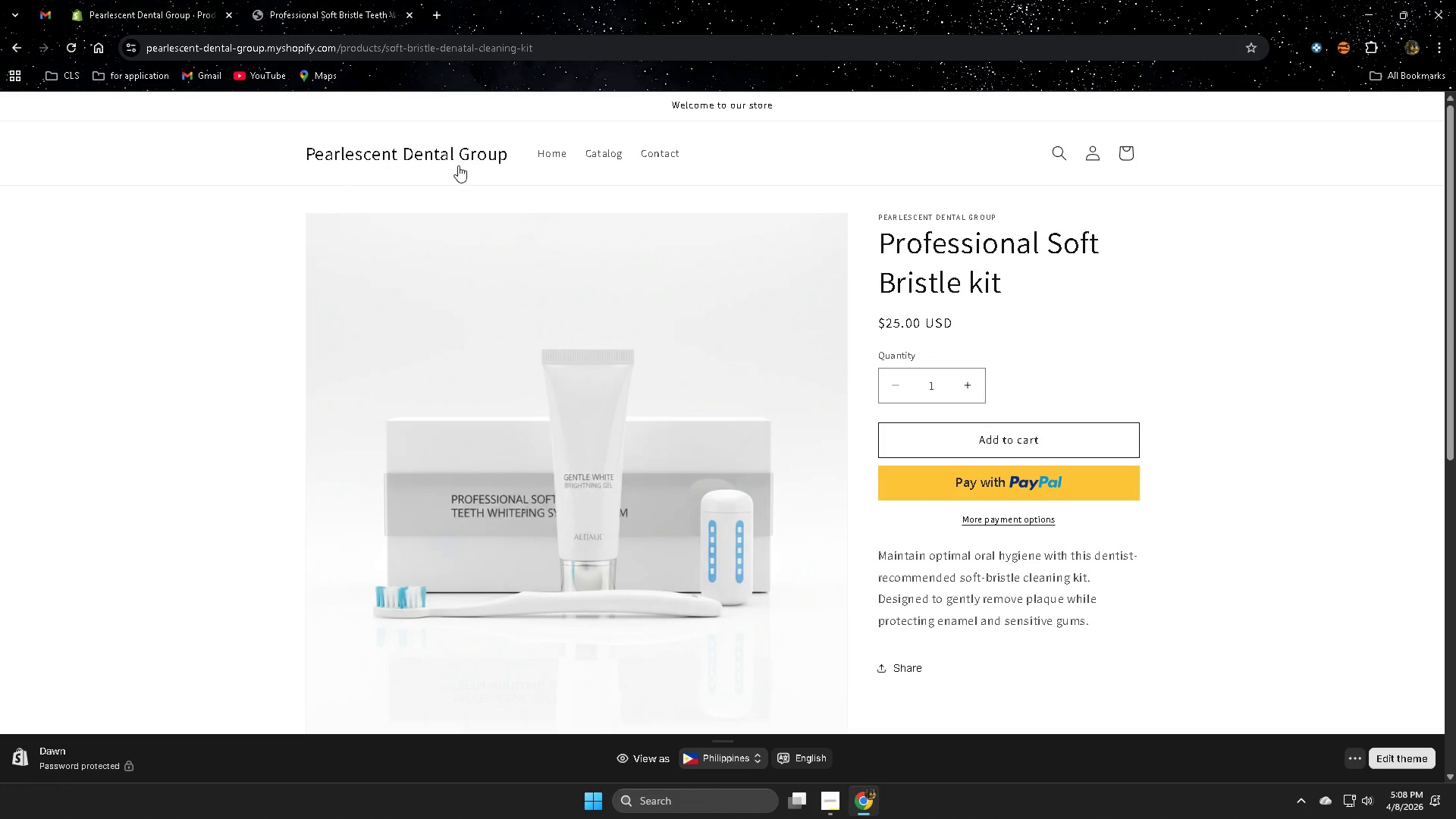 
left_click([448, 161])
 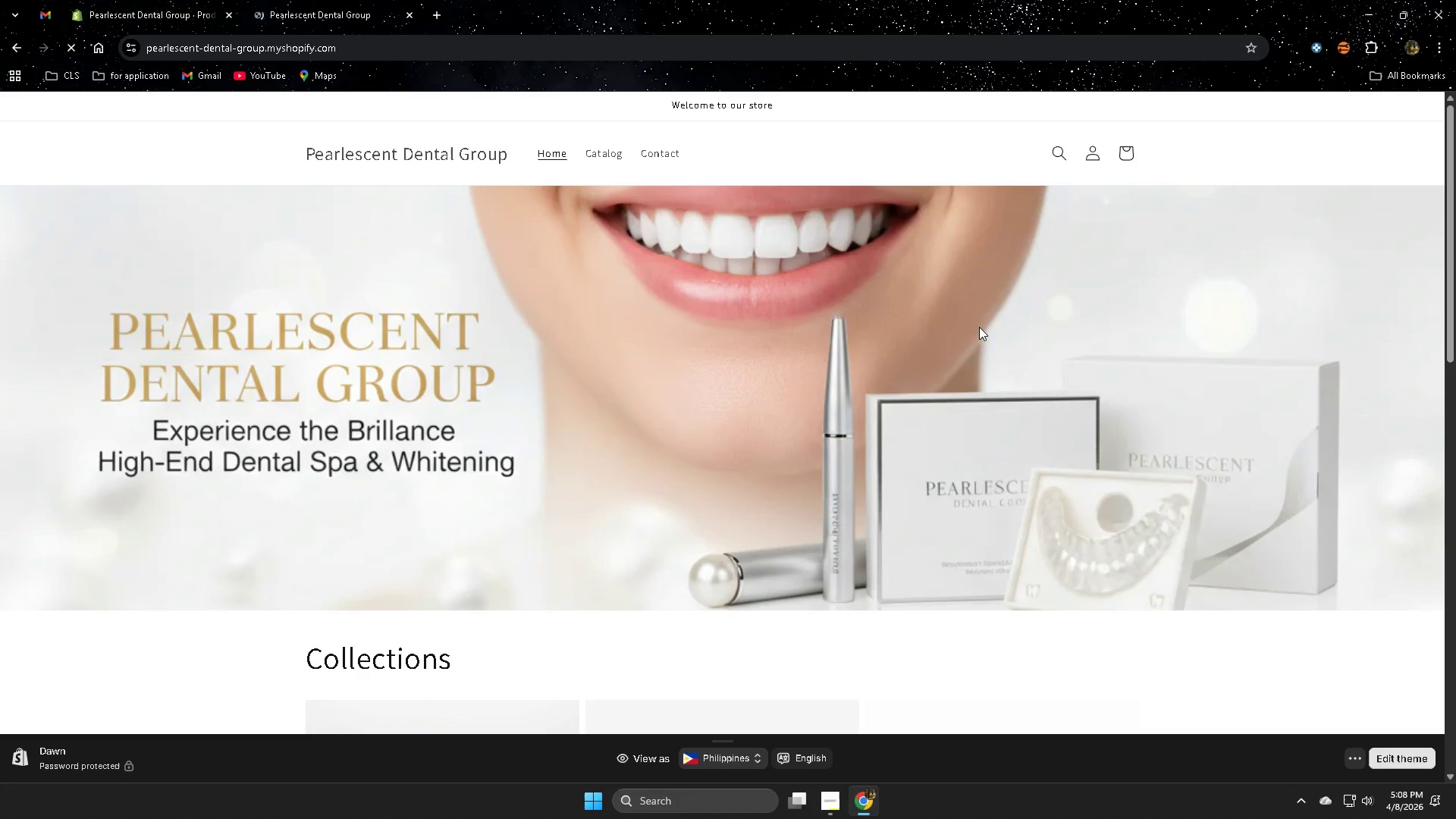 
scroll: coordinate [1037, 435], scroll_direction: down, amount: 9.0
 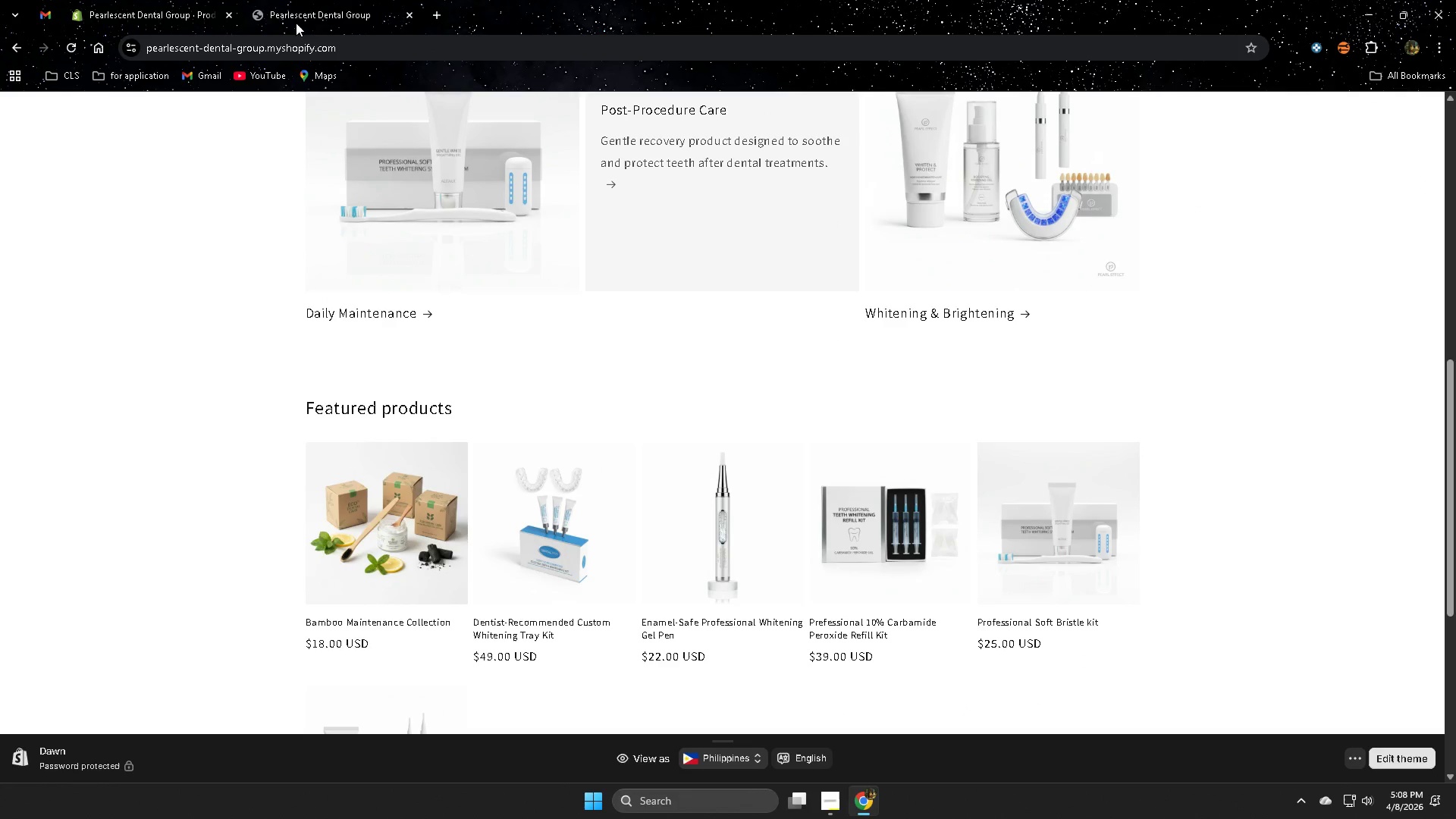 
left_click([171, 2])
 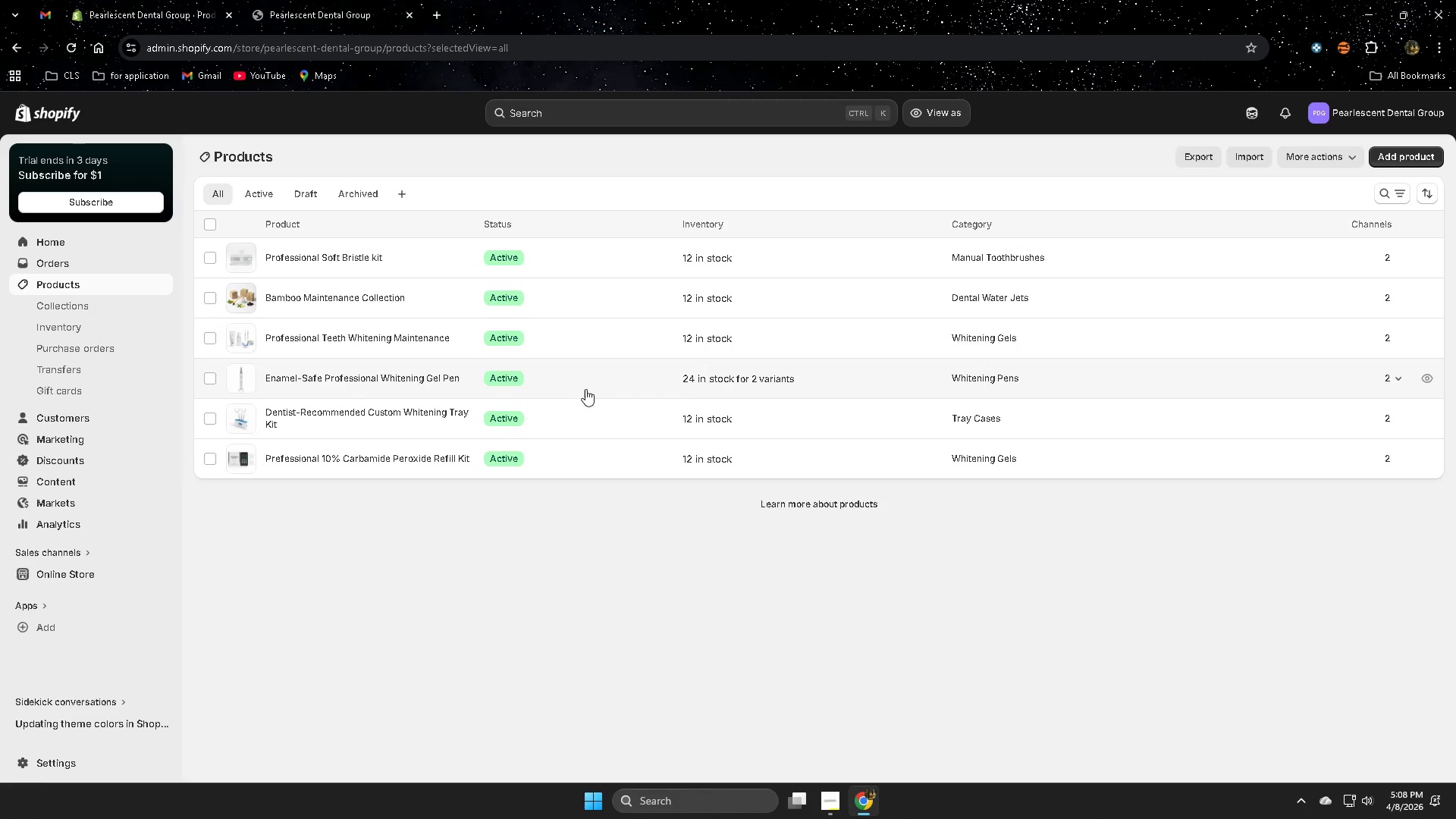 
wait(10.58)
 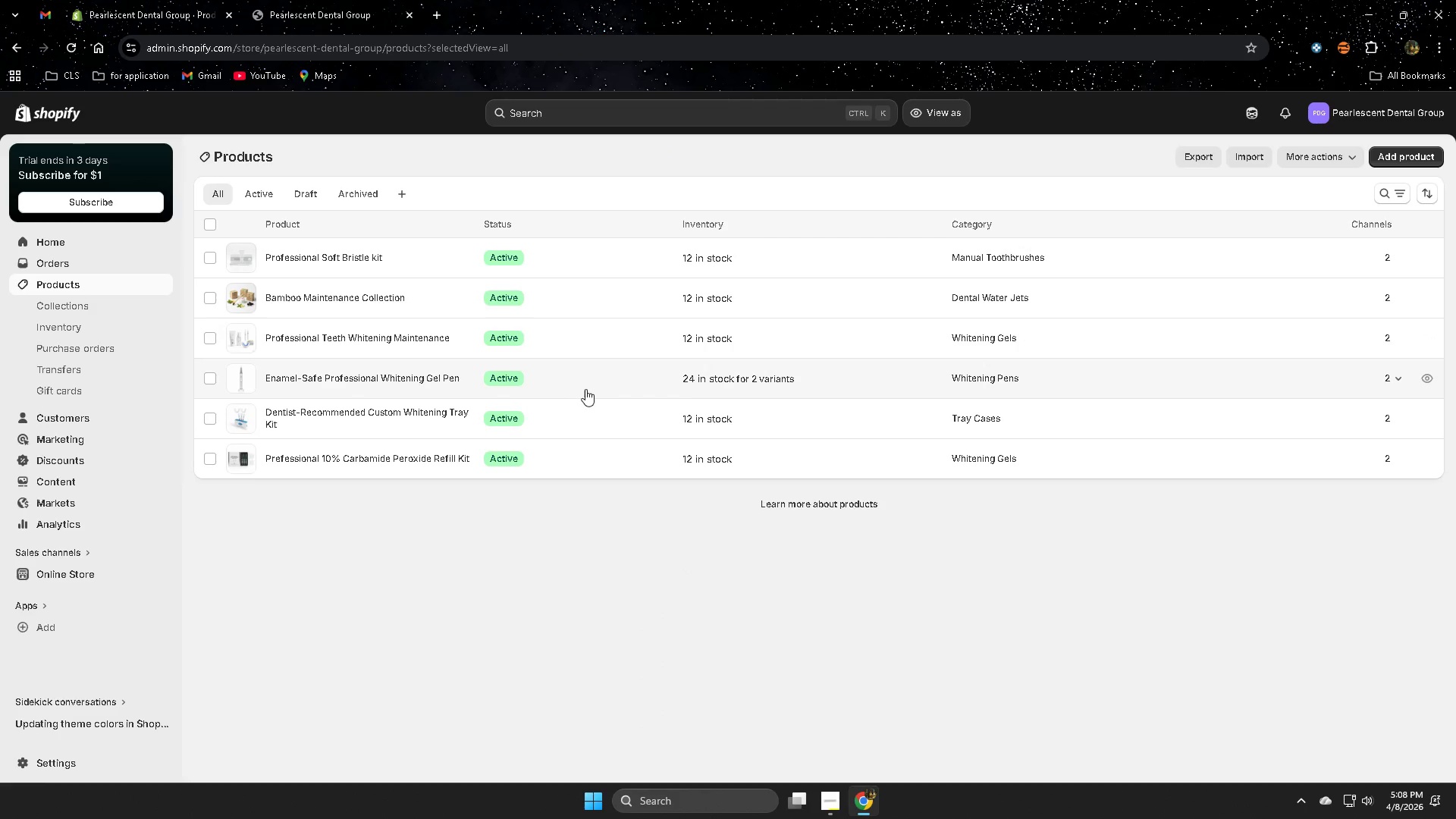 
left_click([1398, 156])
 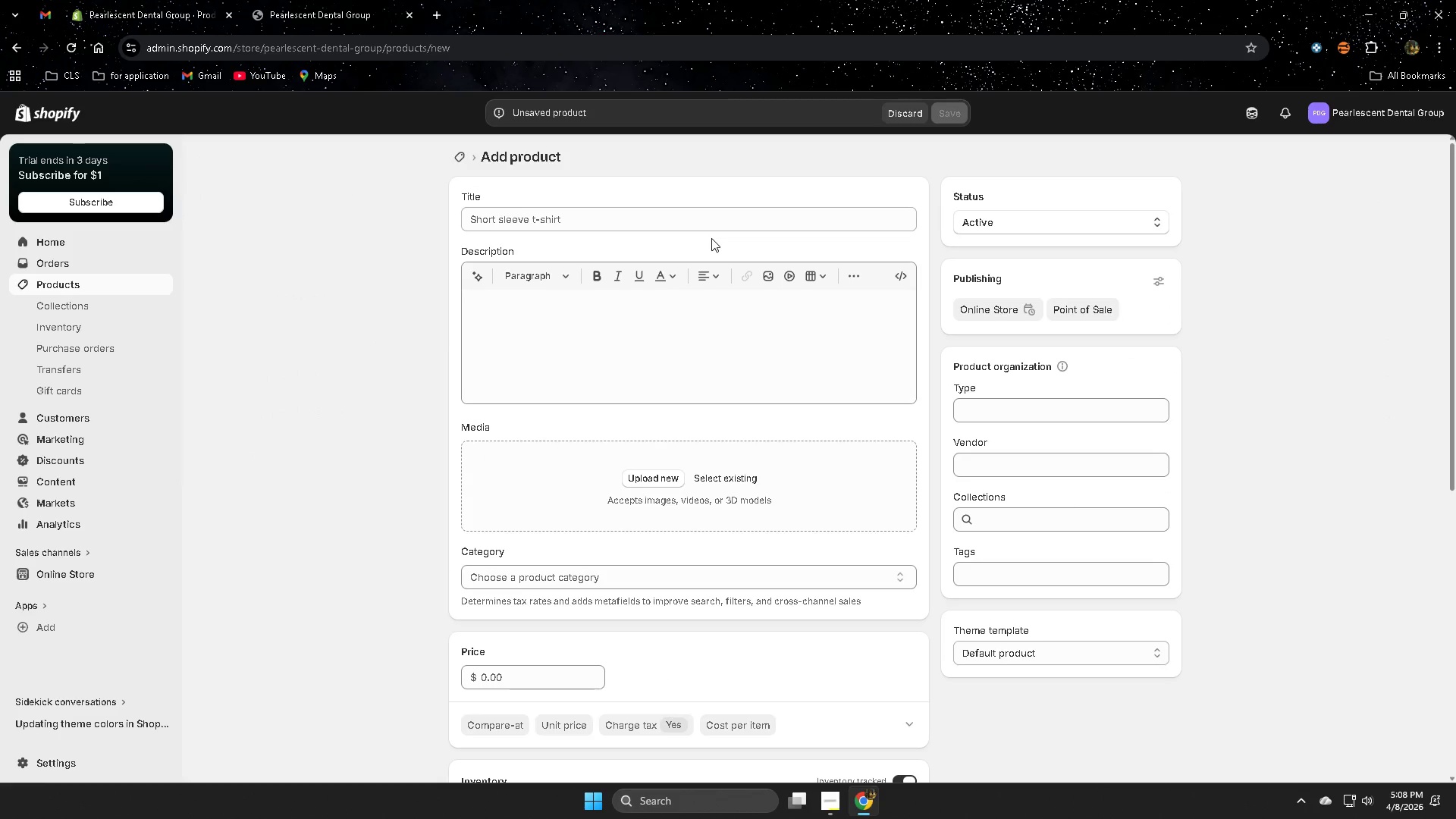 
wait(8.72)
 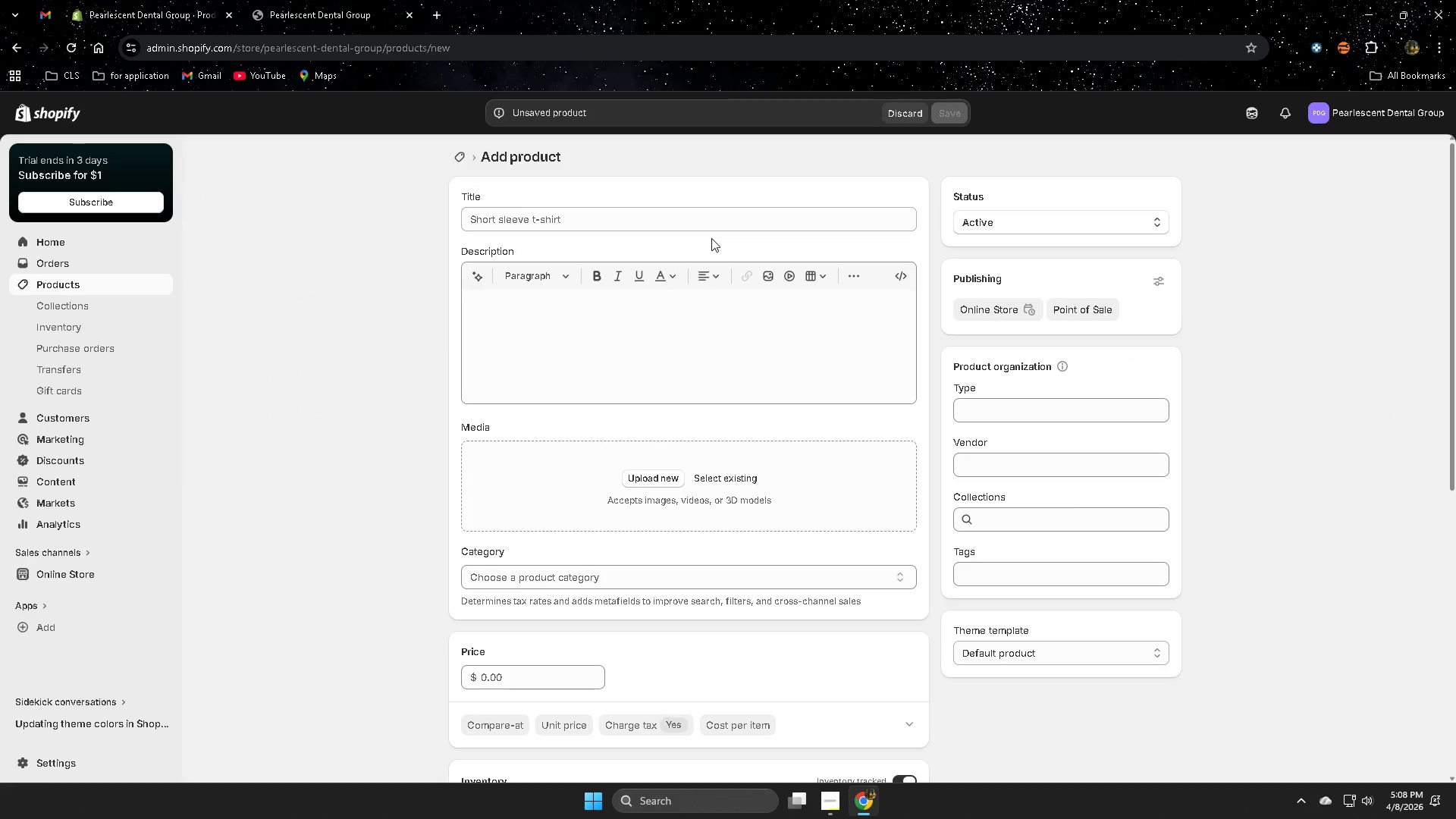 
left_click([1029, 588])
 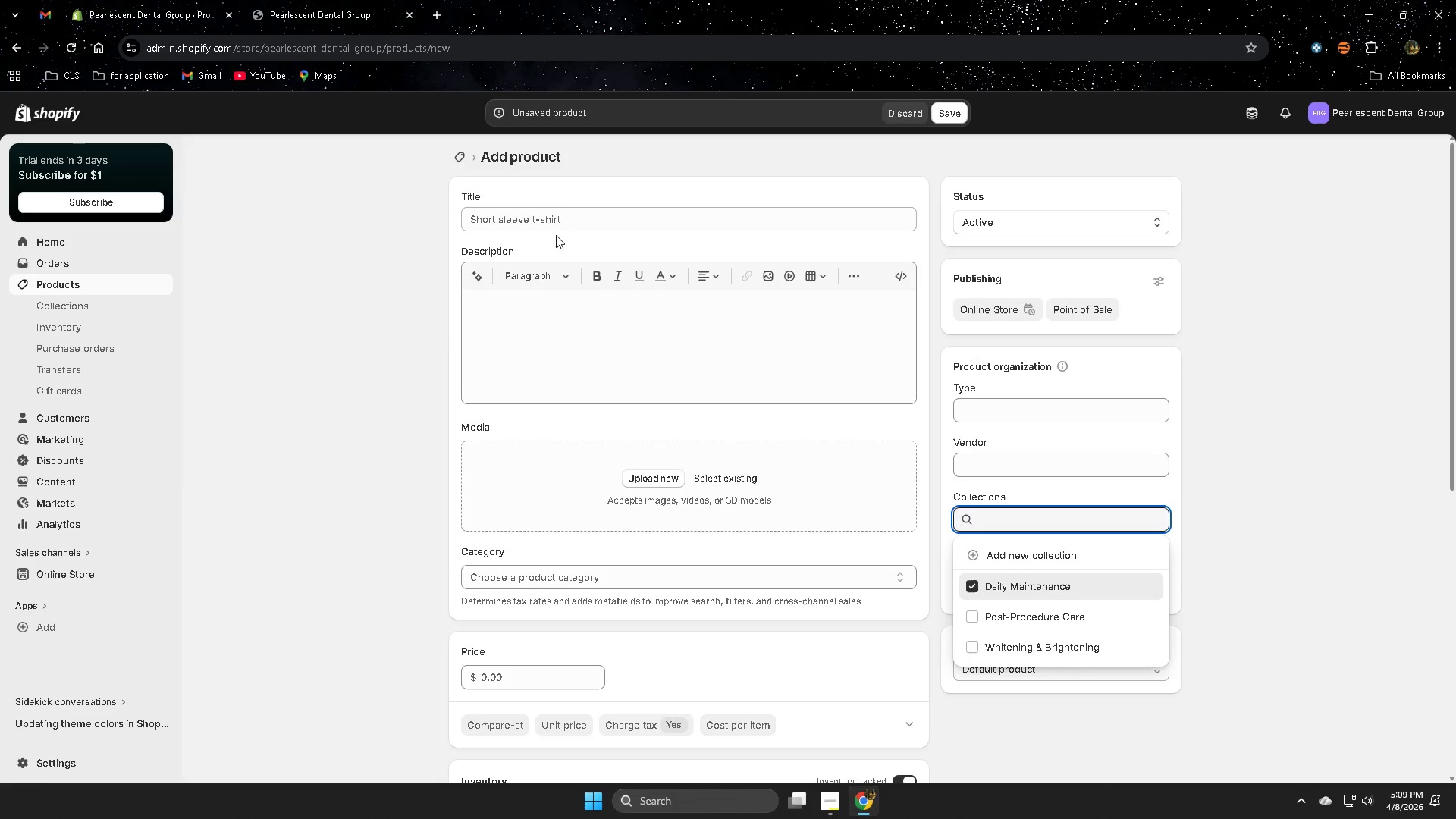 
double_click([570, 218])
 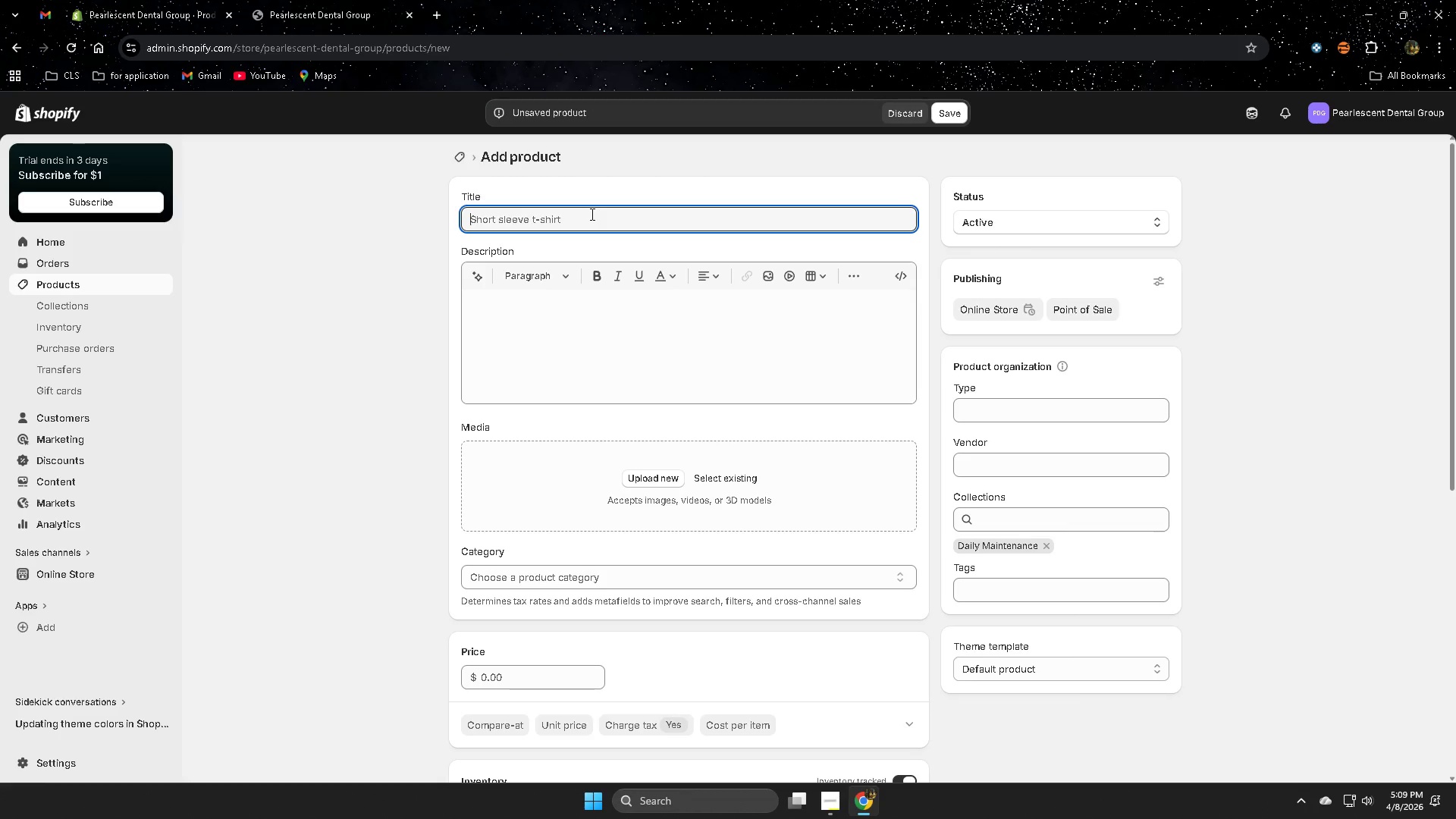 
wait(5.52)
 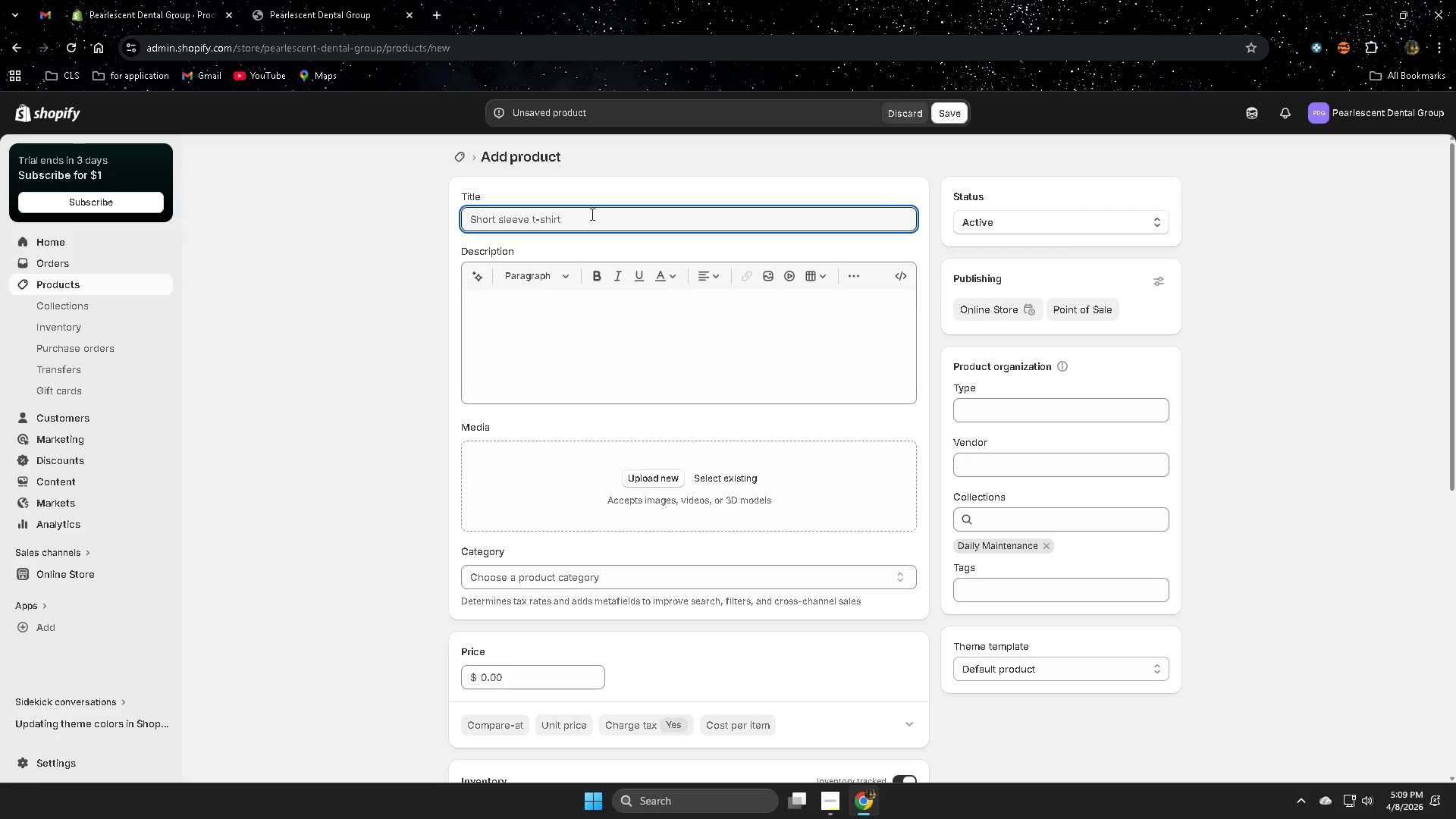 
type(Antibat)
key(Backspace)
type(cterial Stail)
key(Backspace)
type(nless STell)
key(Backspace)
key(Backspace)
key(Backspace)
type(t)
key(Backspace)
key(Backspace)
type(tell )
key(Backspace)
key(Backspace)
key(Backspace)
type(el )
 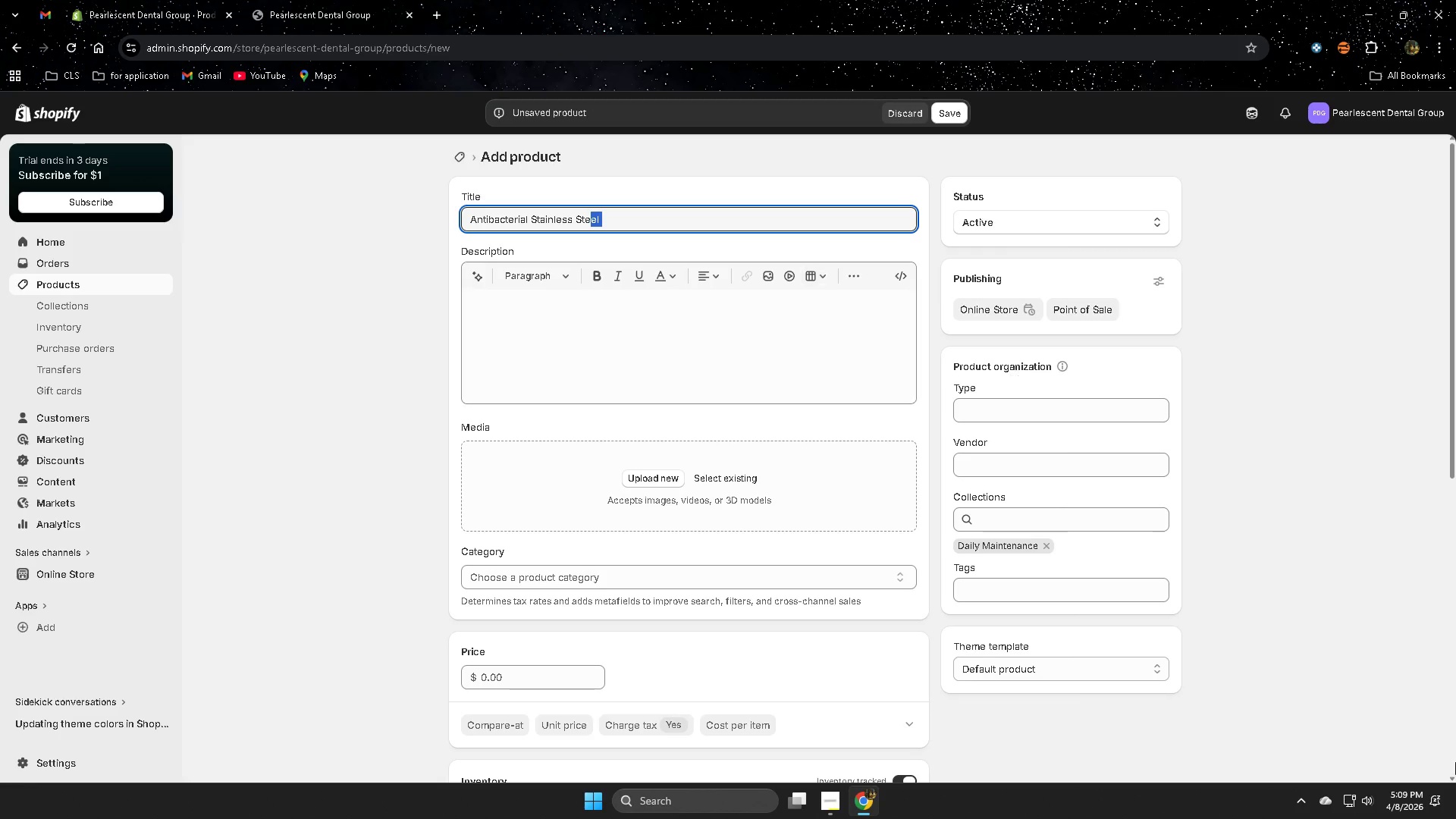 
 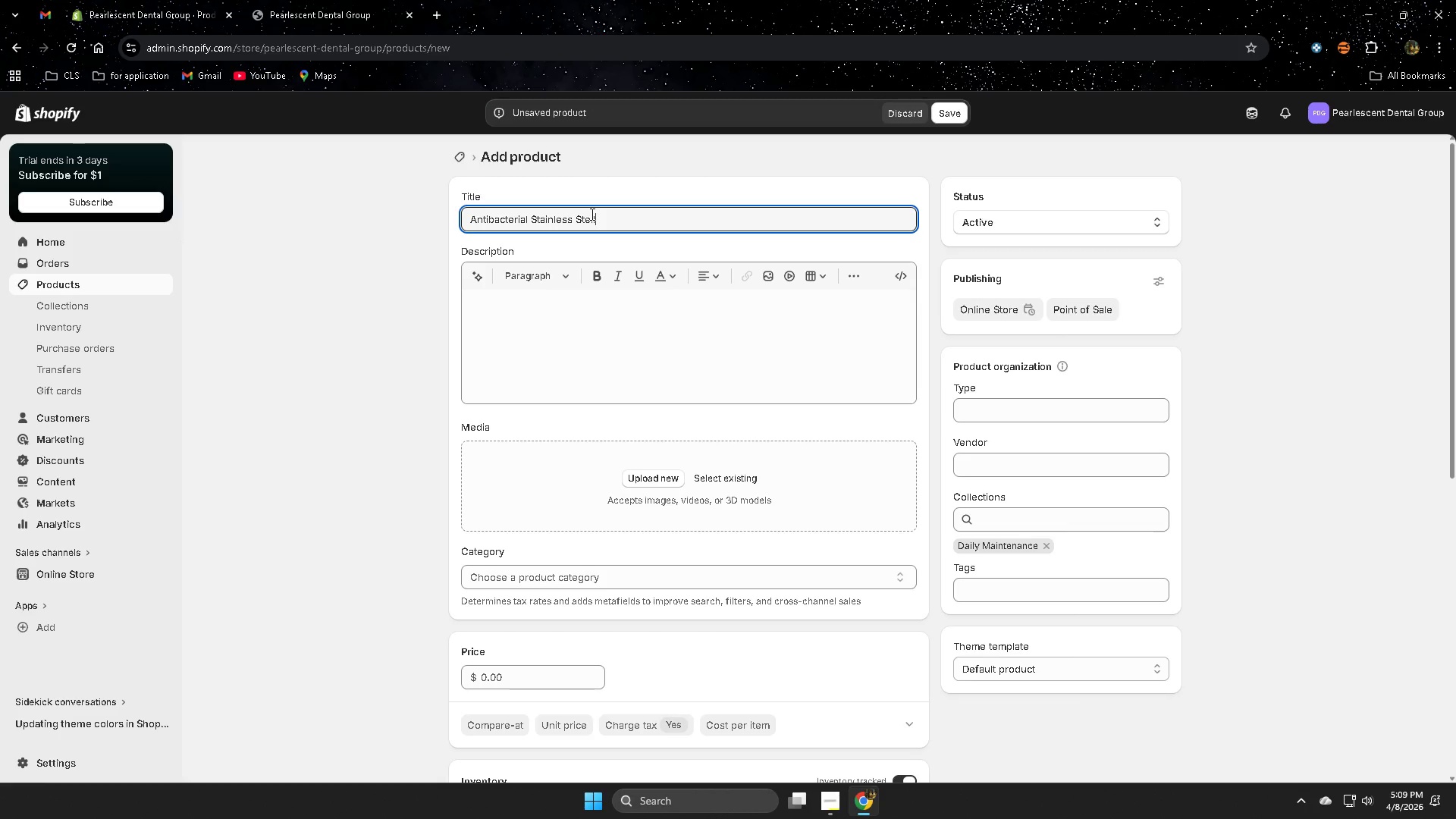 
left_click_drag(start_coordinate=[594, 214], to_coordinate=[1072, 401])
 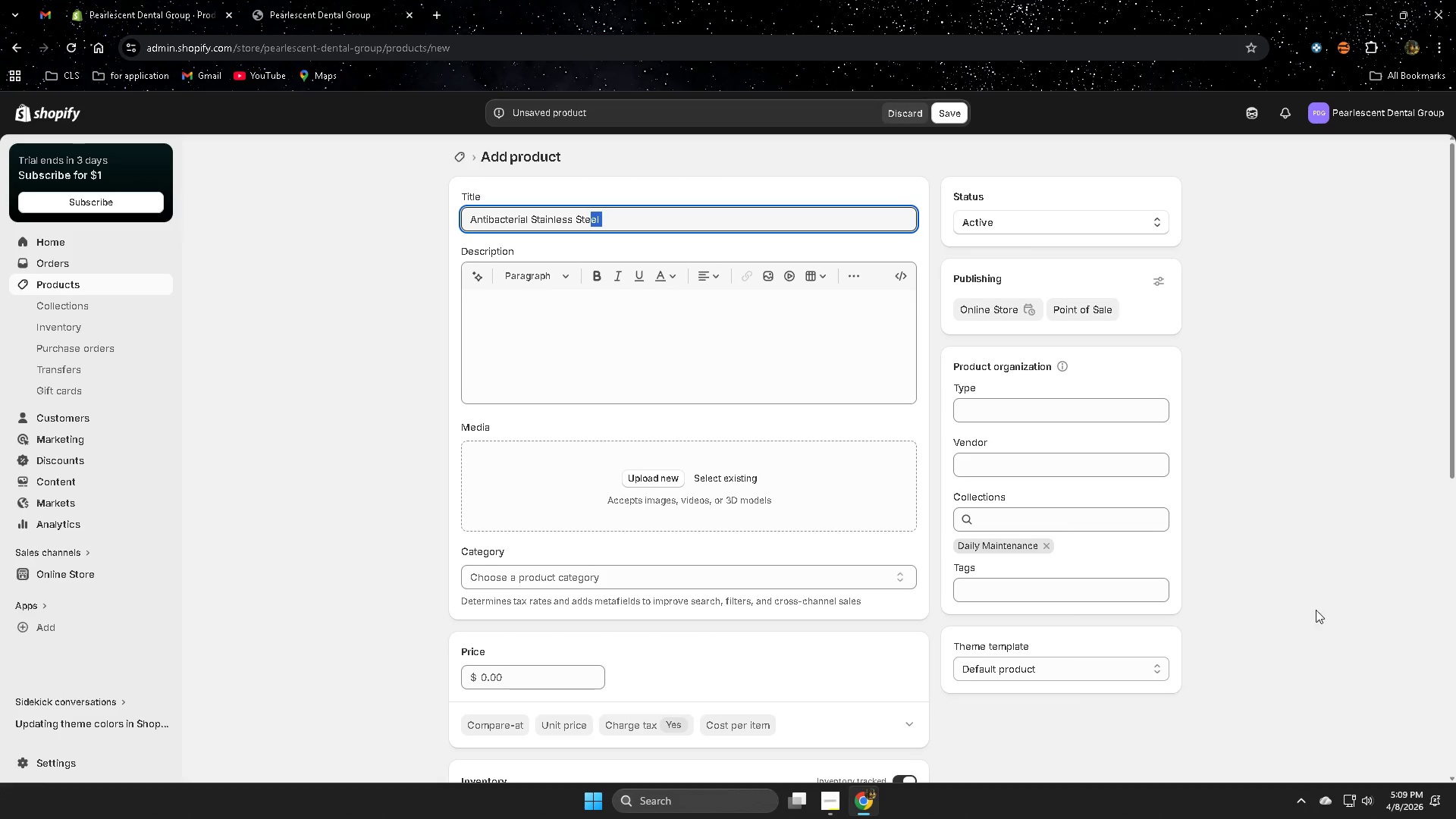 
left_click_drag(start_coordinate=[1358, 507], to_coordinate=[1358, 503])
 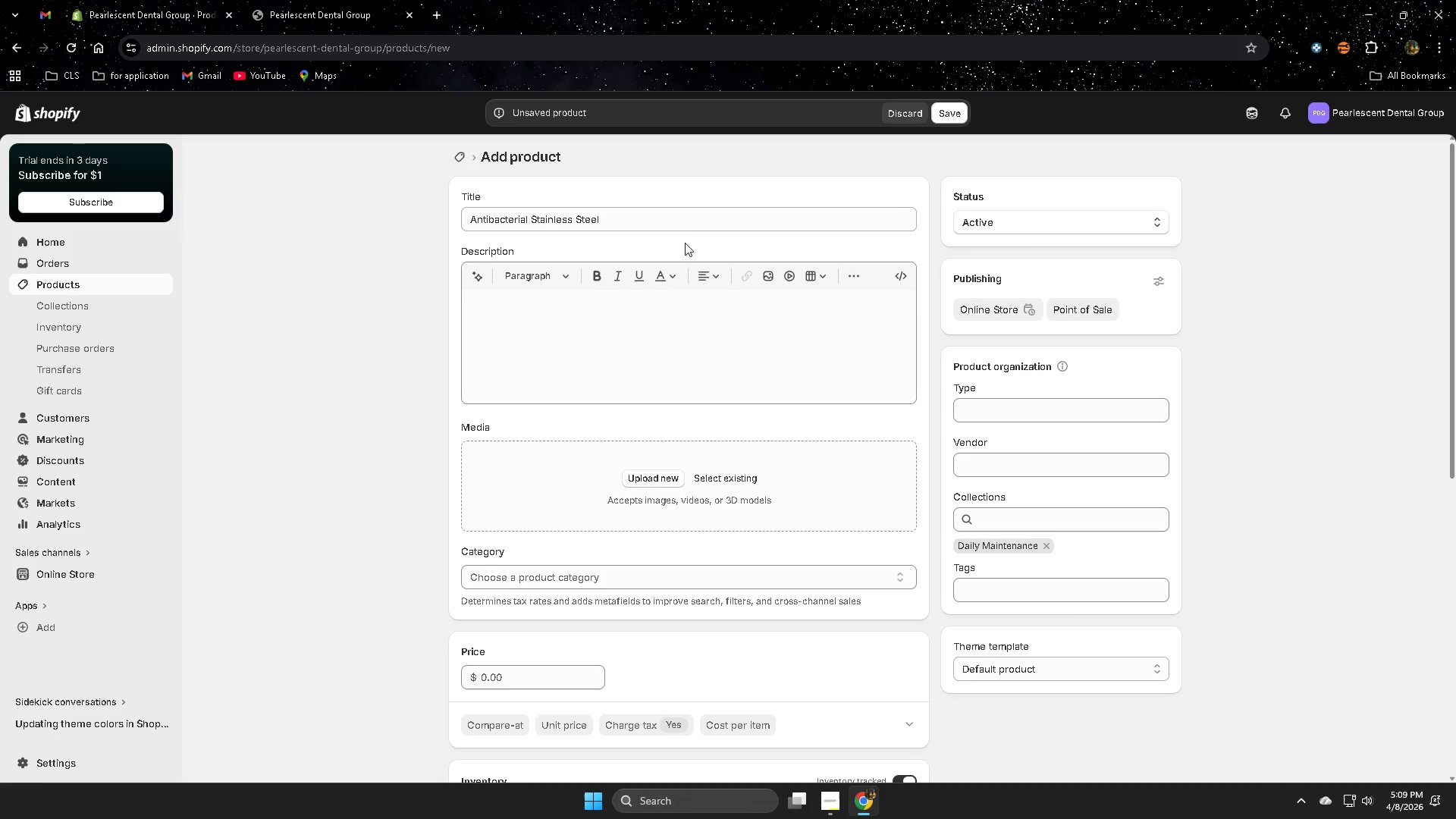 
double_click([268, 301])
 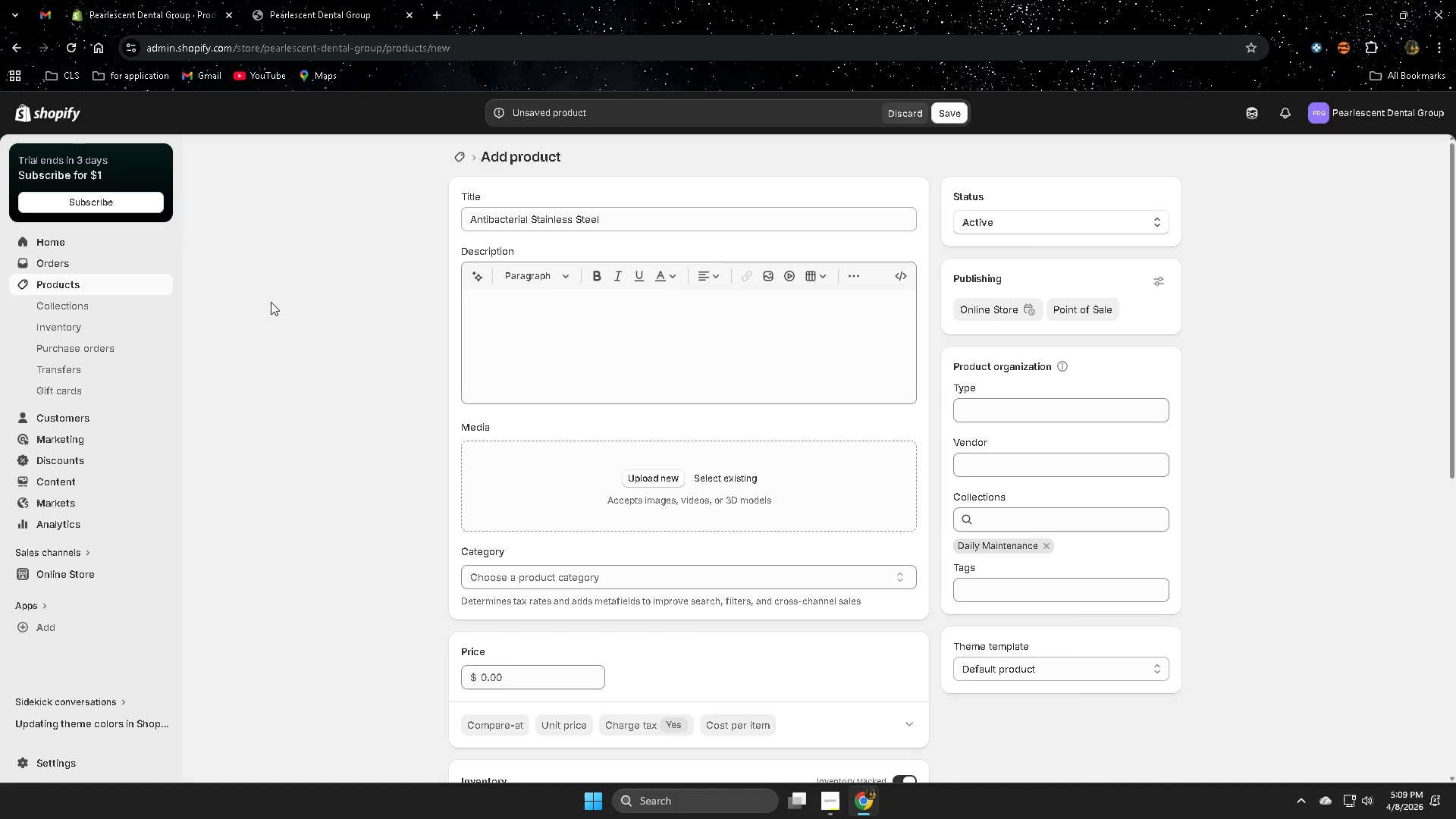 
left_click([271, 302])
 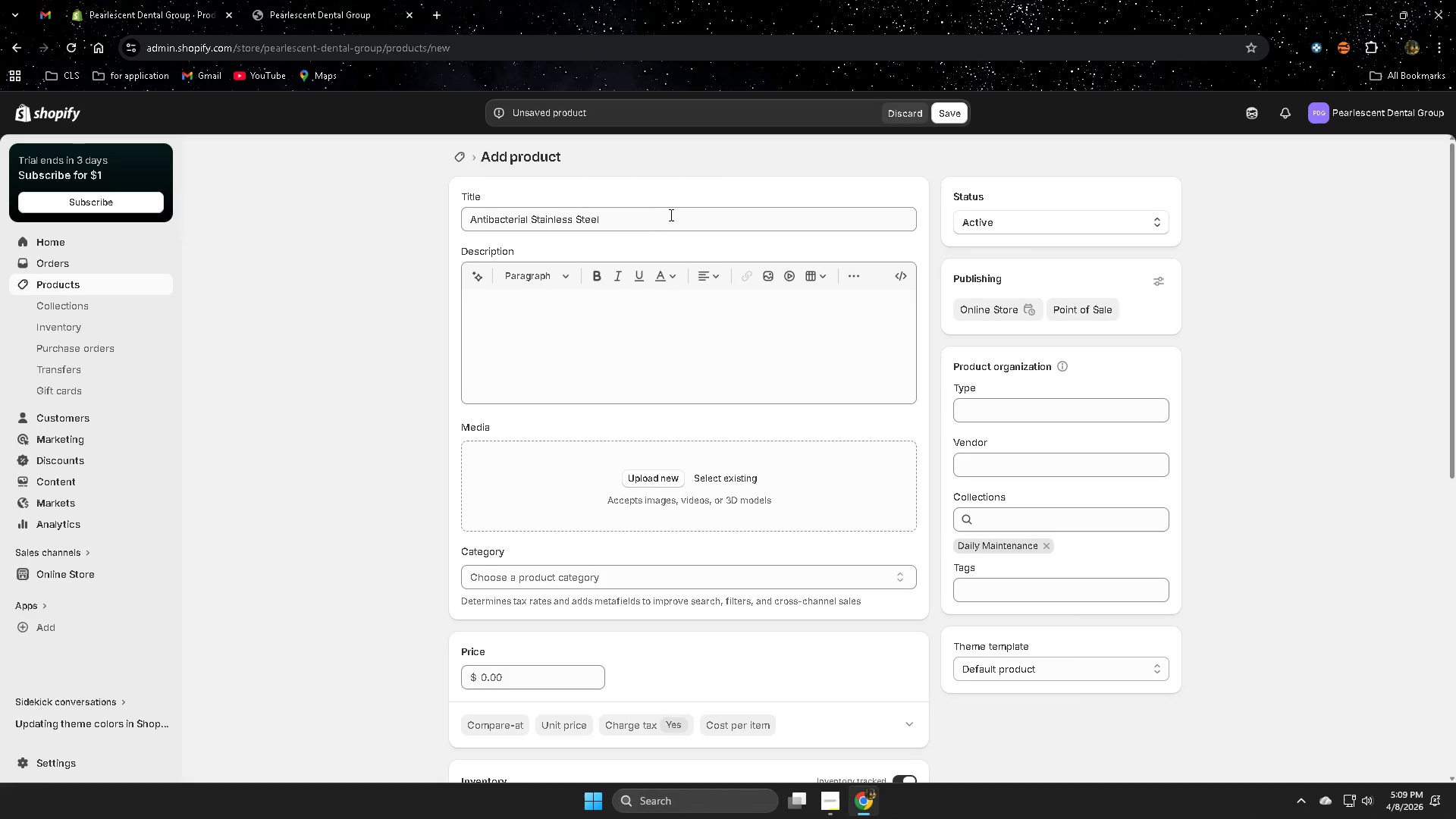 
left_click([671, 212])
 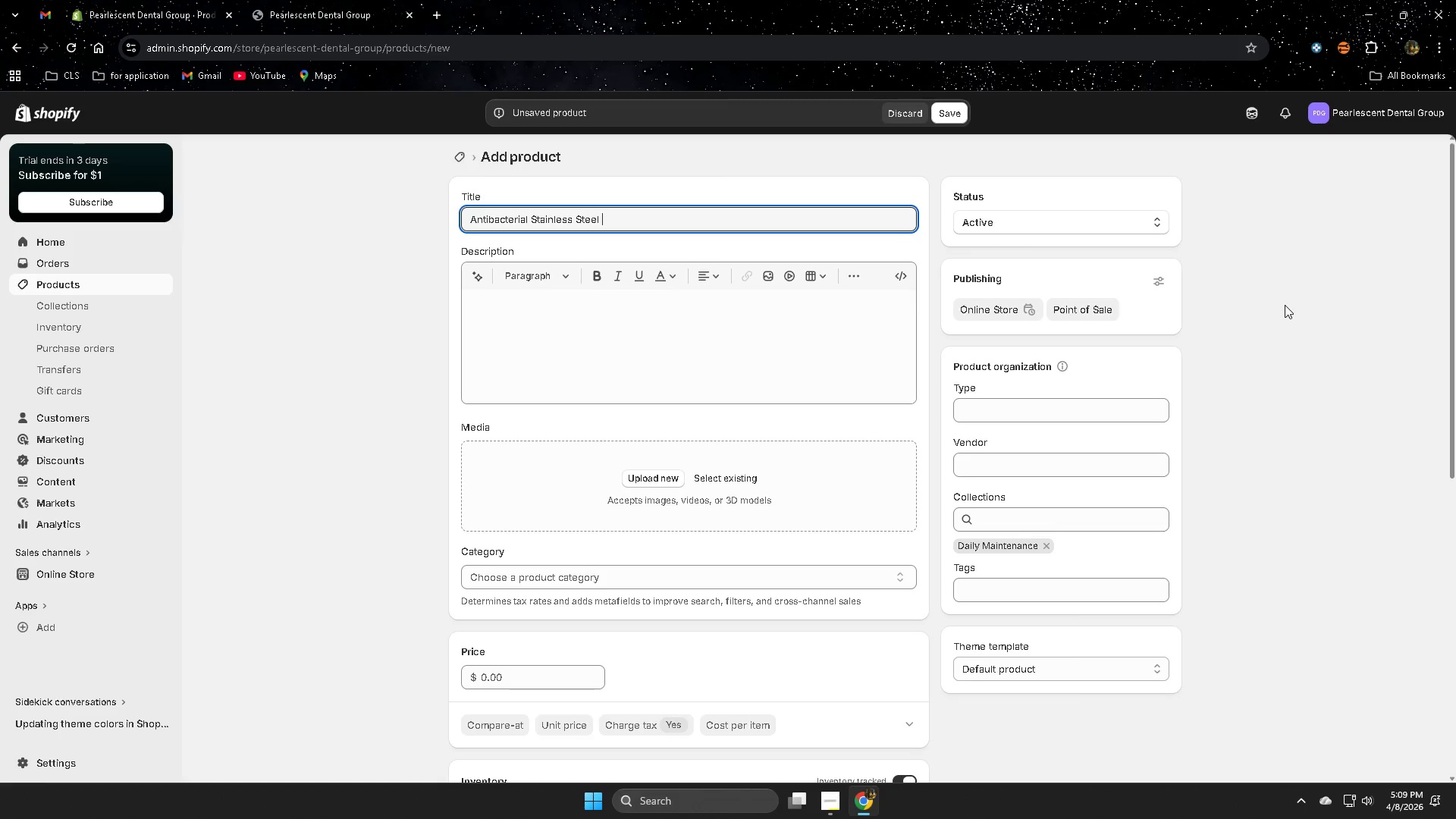 
wait(5.92)
 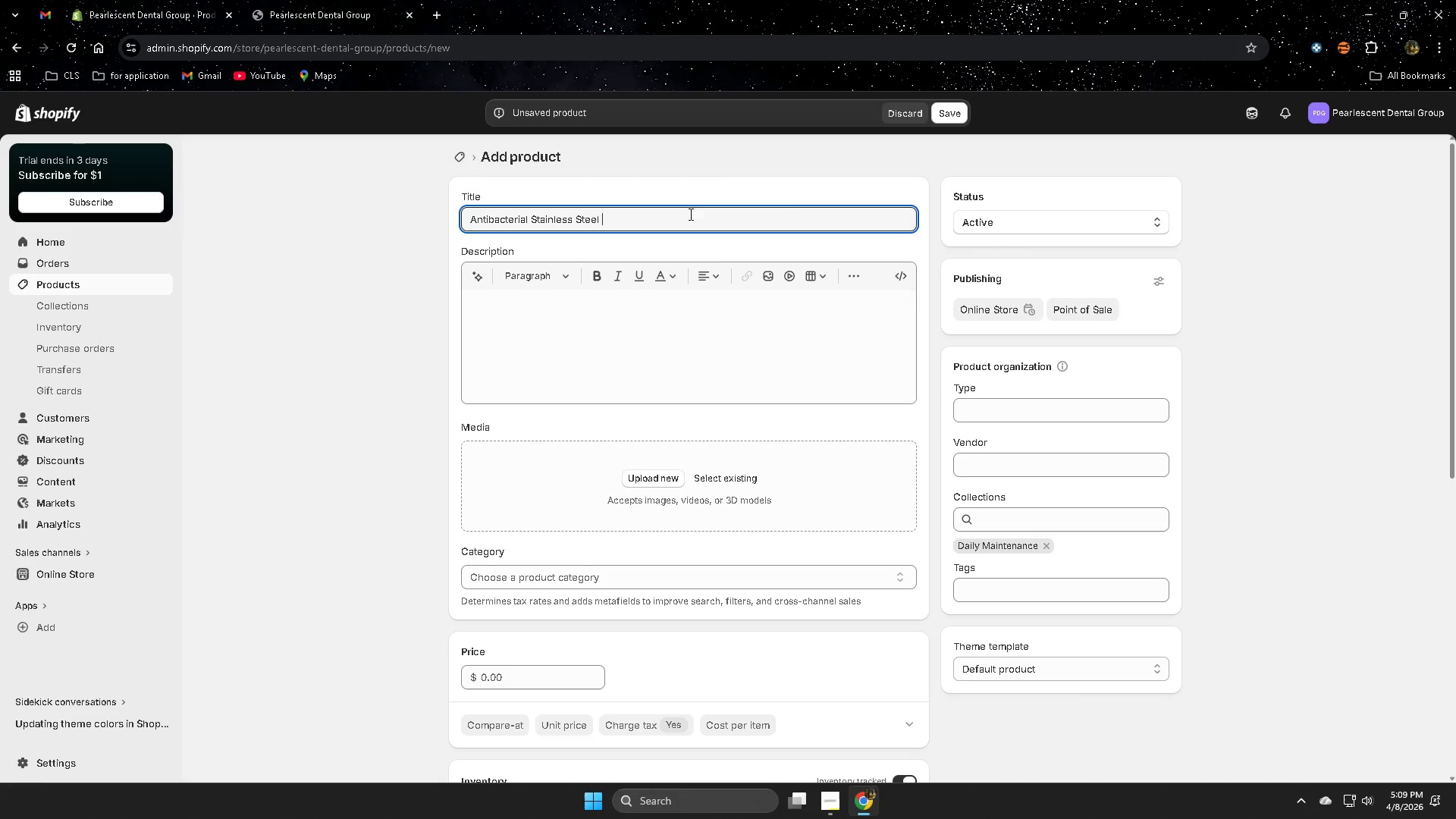 
type(Ti)
key(Backspace)
type(ongue SC)
key(Backspace)
type(craper)
 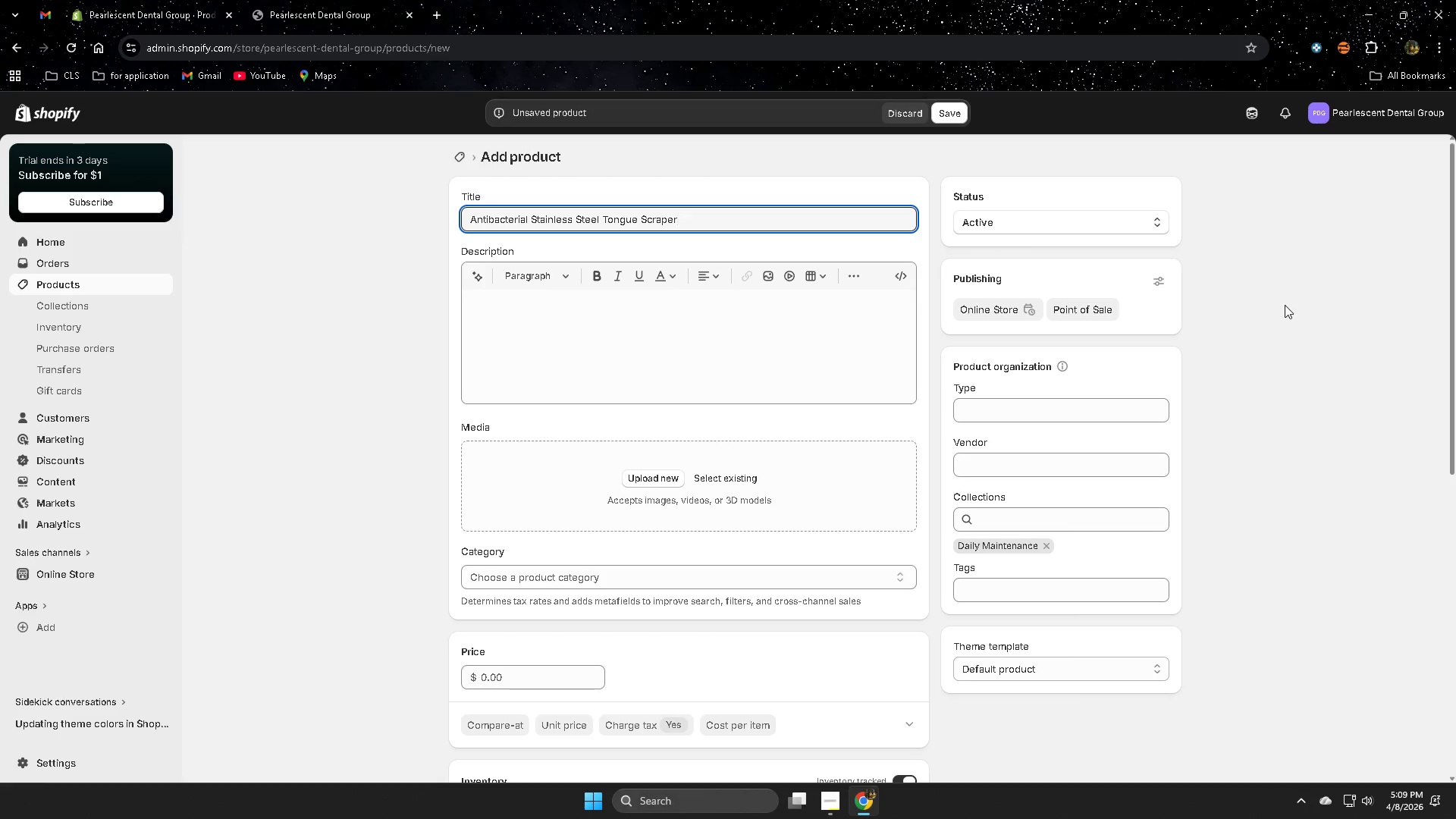 
left_click([737, 317])
 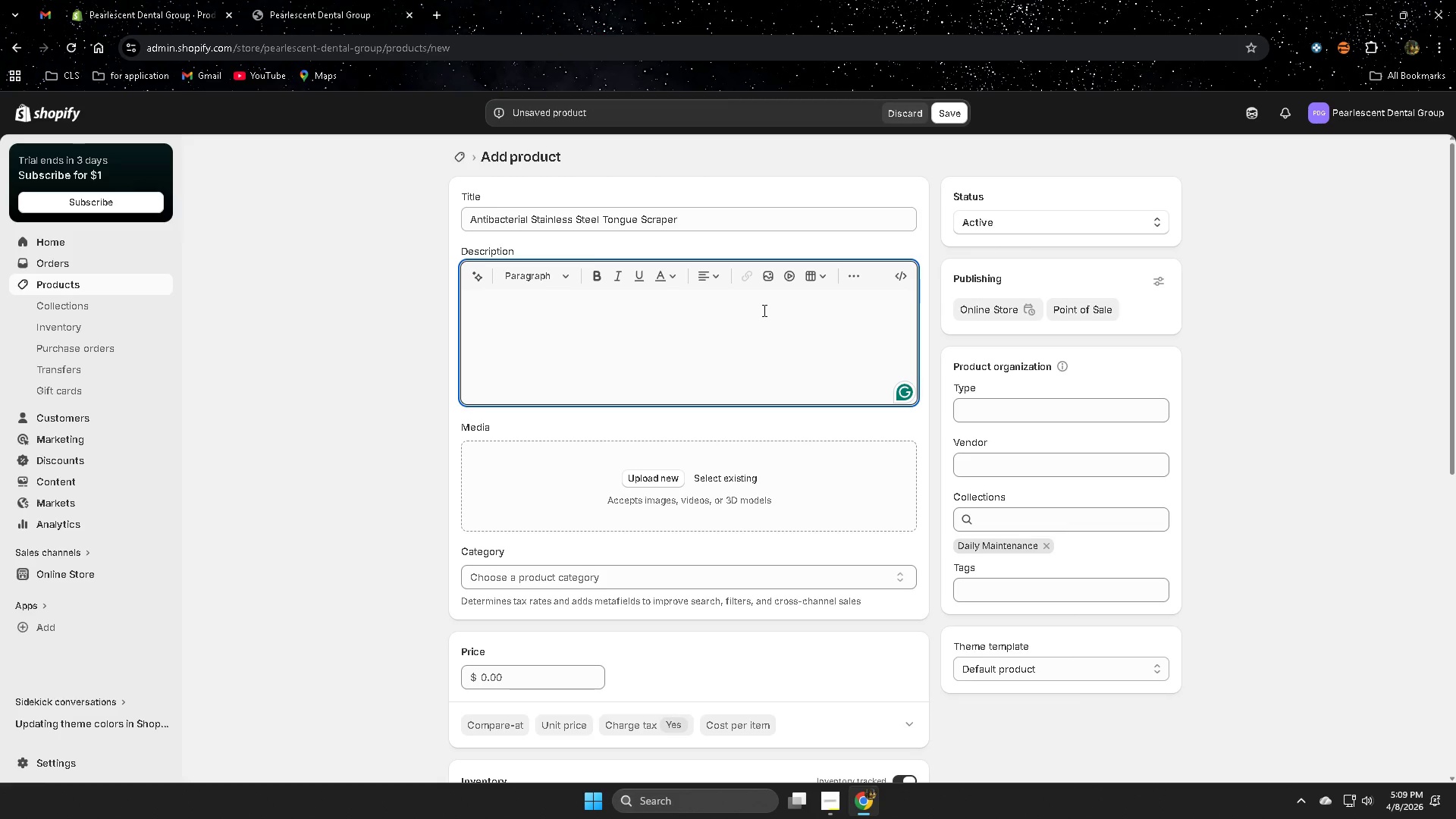 
type(This denst)
key(Backspace)
key(Backspace)
type(tist0-)
key(Backspace)
key(Backspace)
type(-recommended tongue scraper helps removbe)
key(Backspace)
key(Backspace)
type(e bacteria )
key(Backspace)
key(Backspace)
key(Backspace)
type(ea )
key(Backspace)
key(Backspace)
key(Backspace)
type(ia that cause bad be)
key(Backspace)
type(reathe)
key(Backspace)
type(,)
key(Backspace)
type(,)
key(Backspace)
type(. )
key(Backspace)
type( Crraf)
key(Backspace)
key(Backspace)
key(Backspace)
type(afted from durable stail)
key(Backspace)
type(nless stell for safe and edd)
key(Backspace)
key(Backspace)
type(ffective )
 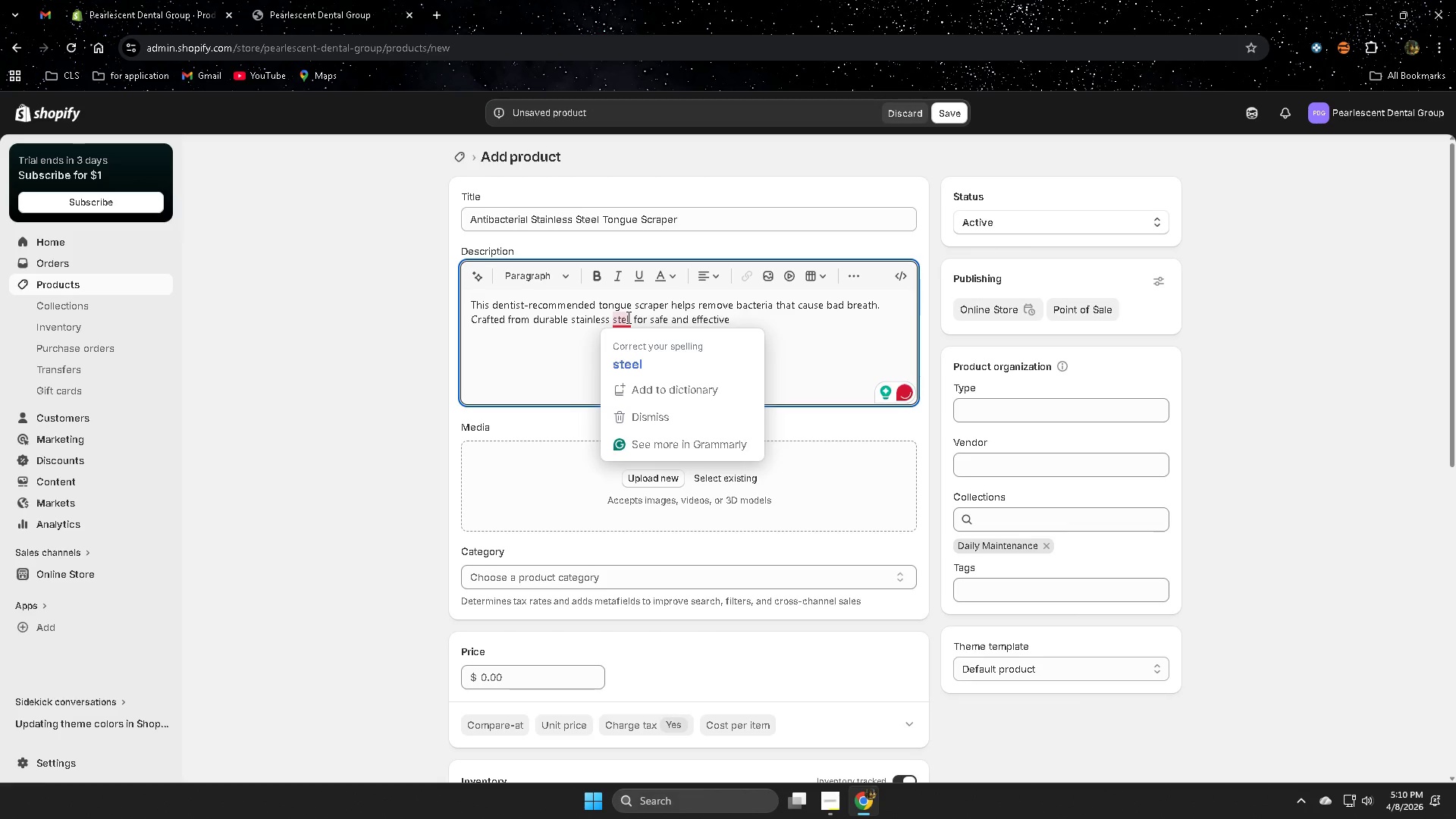 
left_click([648, 362])
 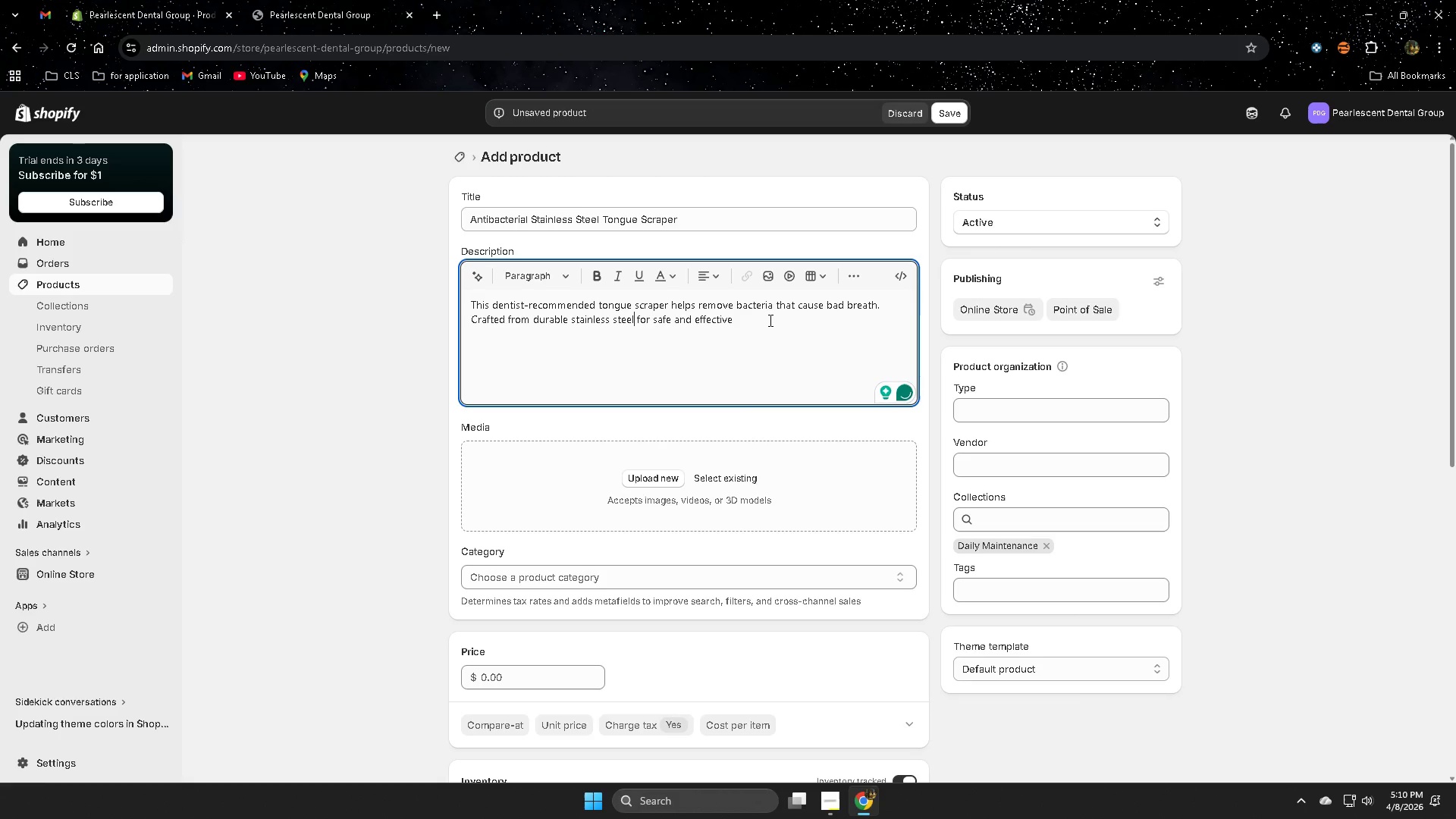 
left_click([769, 320])
 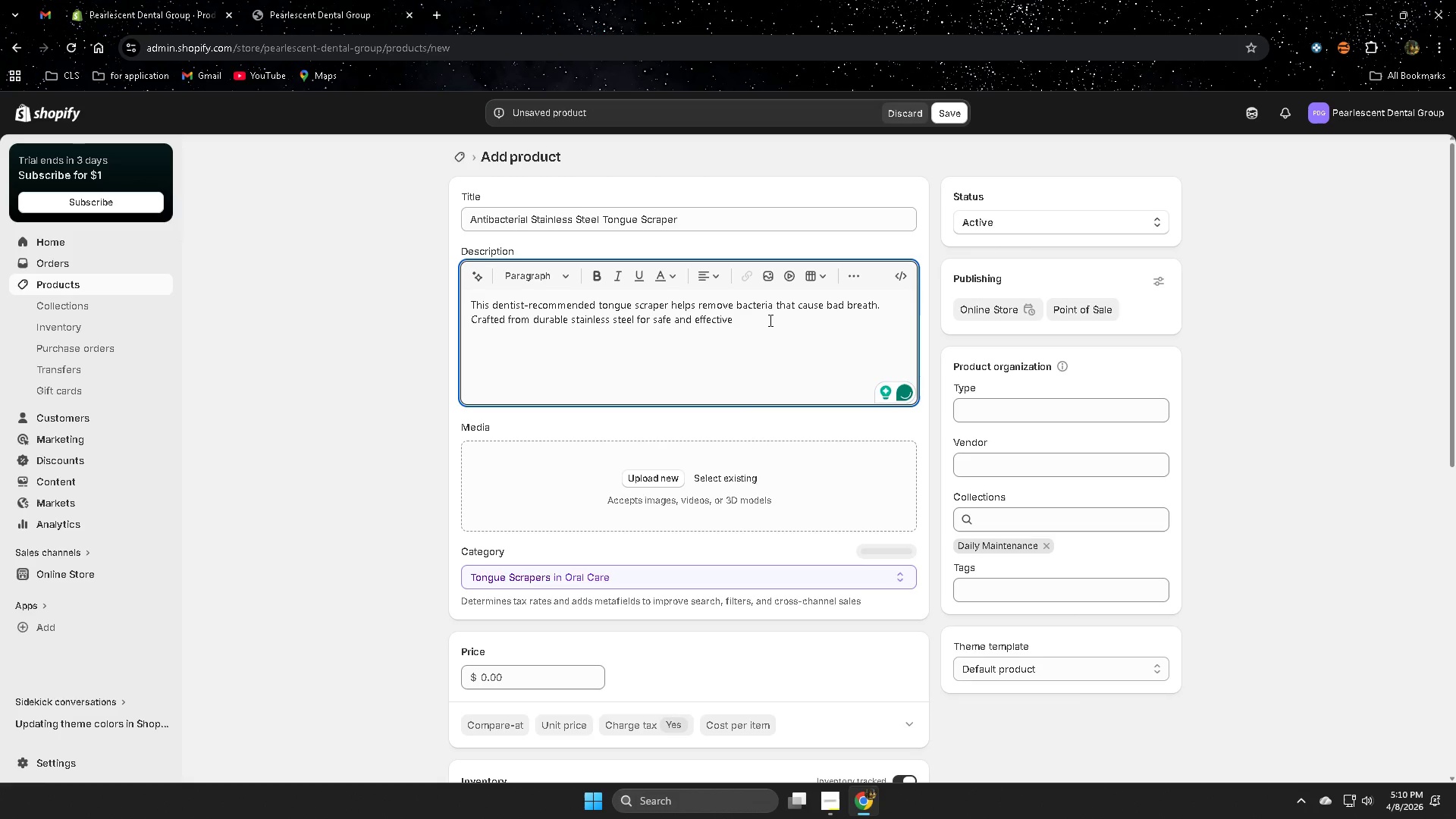 
type(fauky)
key(Backspace)
key(Backspace)
key(Backspace)
key(Backspace)
key(Backspace)
key(Backspace)
type(d)
key(Backspace)
type( daily oran)
key(Backspace)
type(l hu)
key(Backspace)
type(ygu)
key(Backspace)
type(iene)
 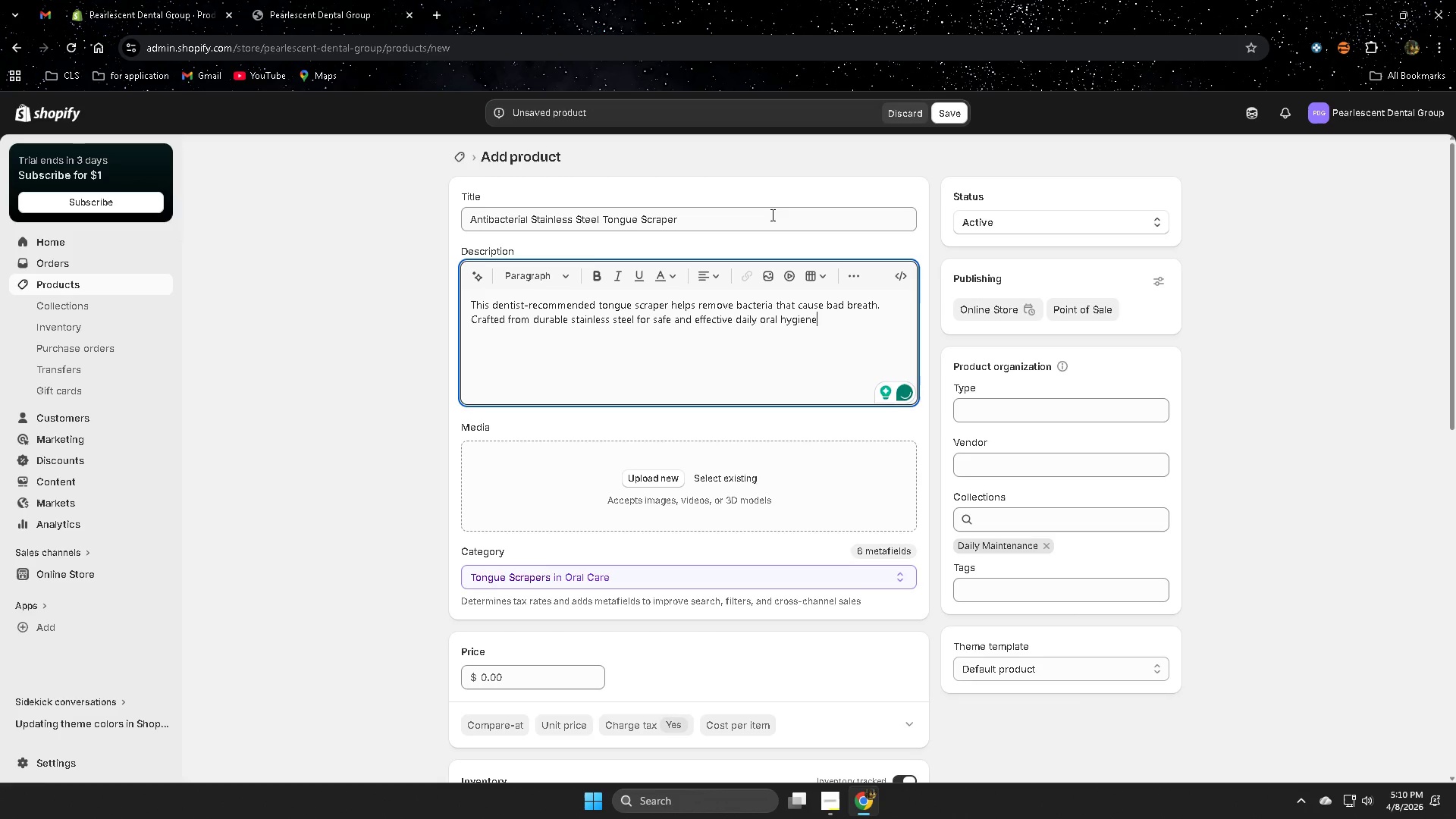 
key(Period)
 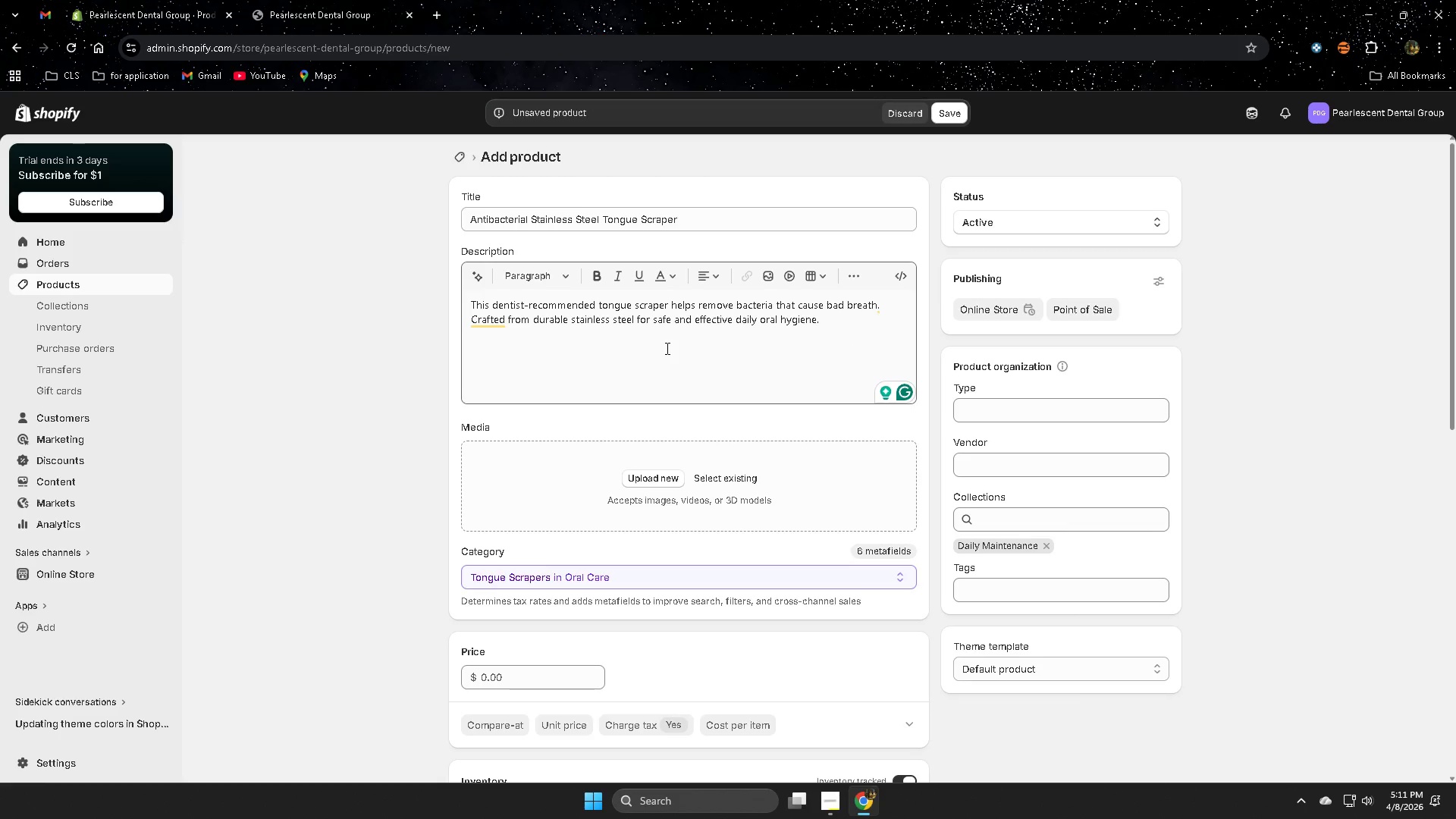 
wait(25.95)
 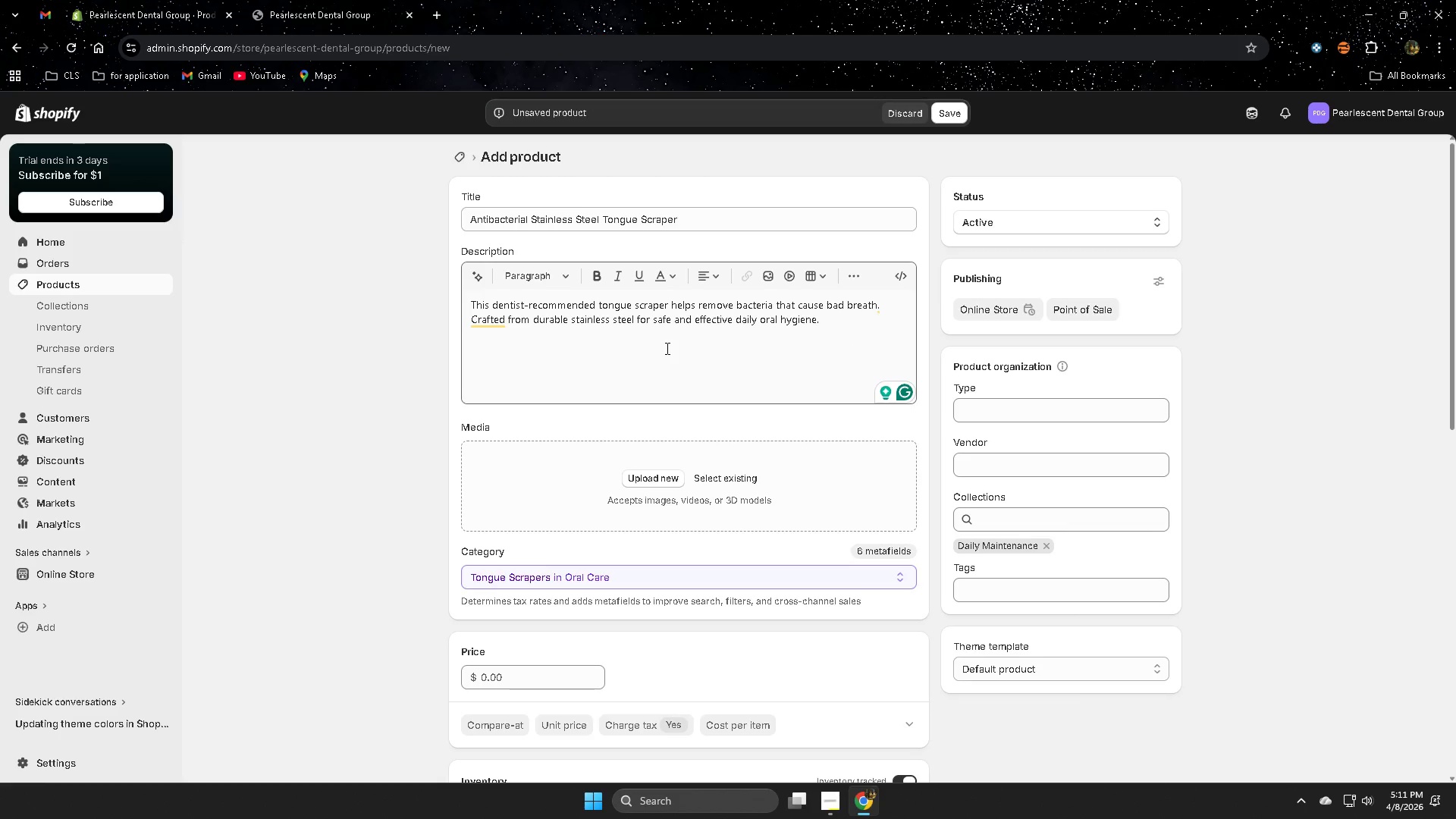 
scroll: coordinate [406, 501], scroll_direction: down, amount: 6.0
 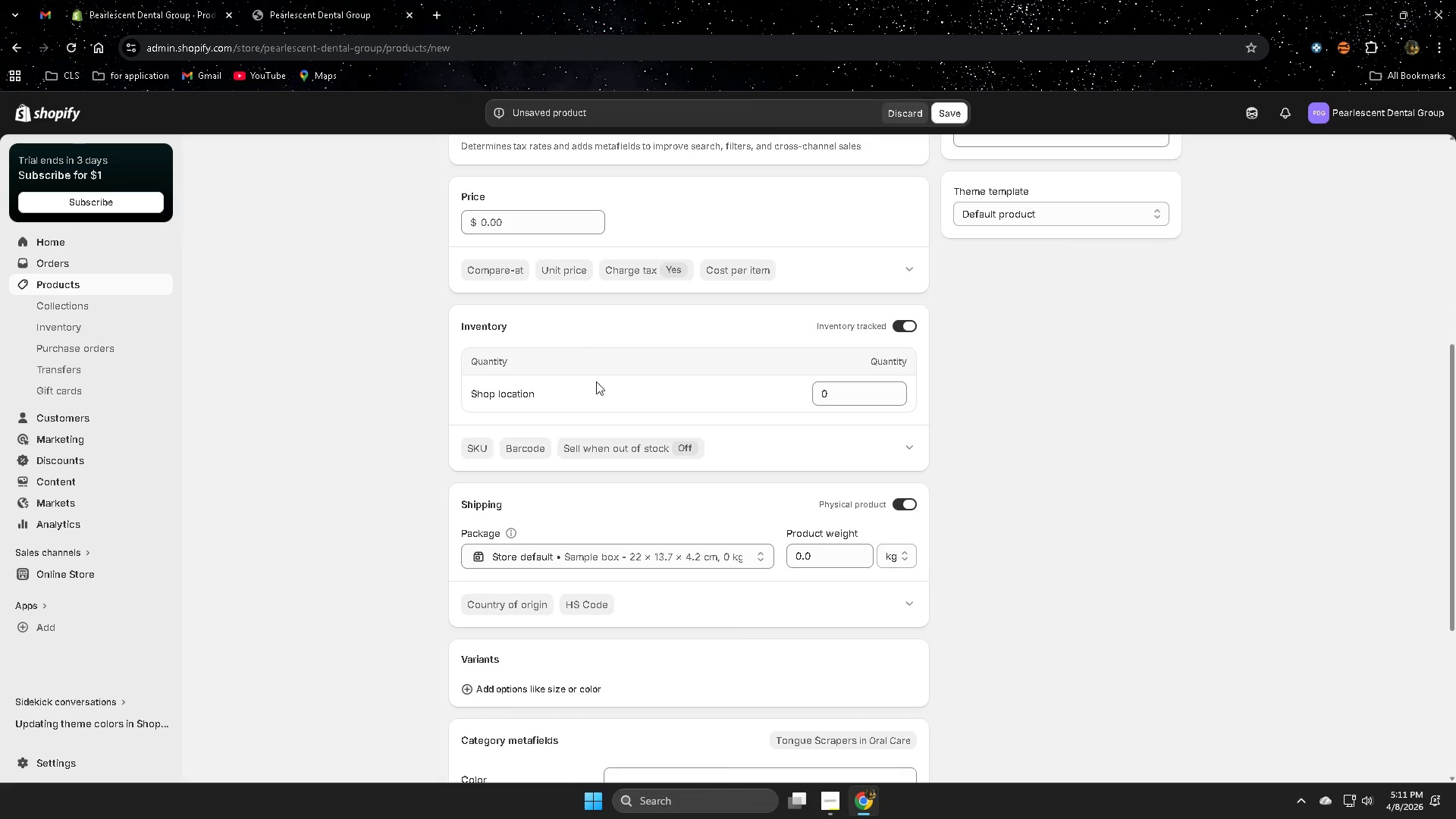 
left_click([537, 223])
 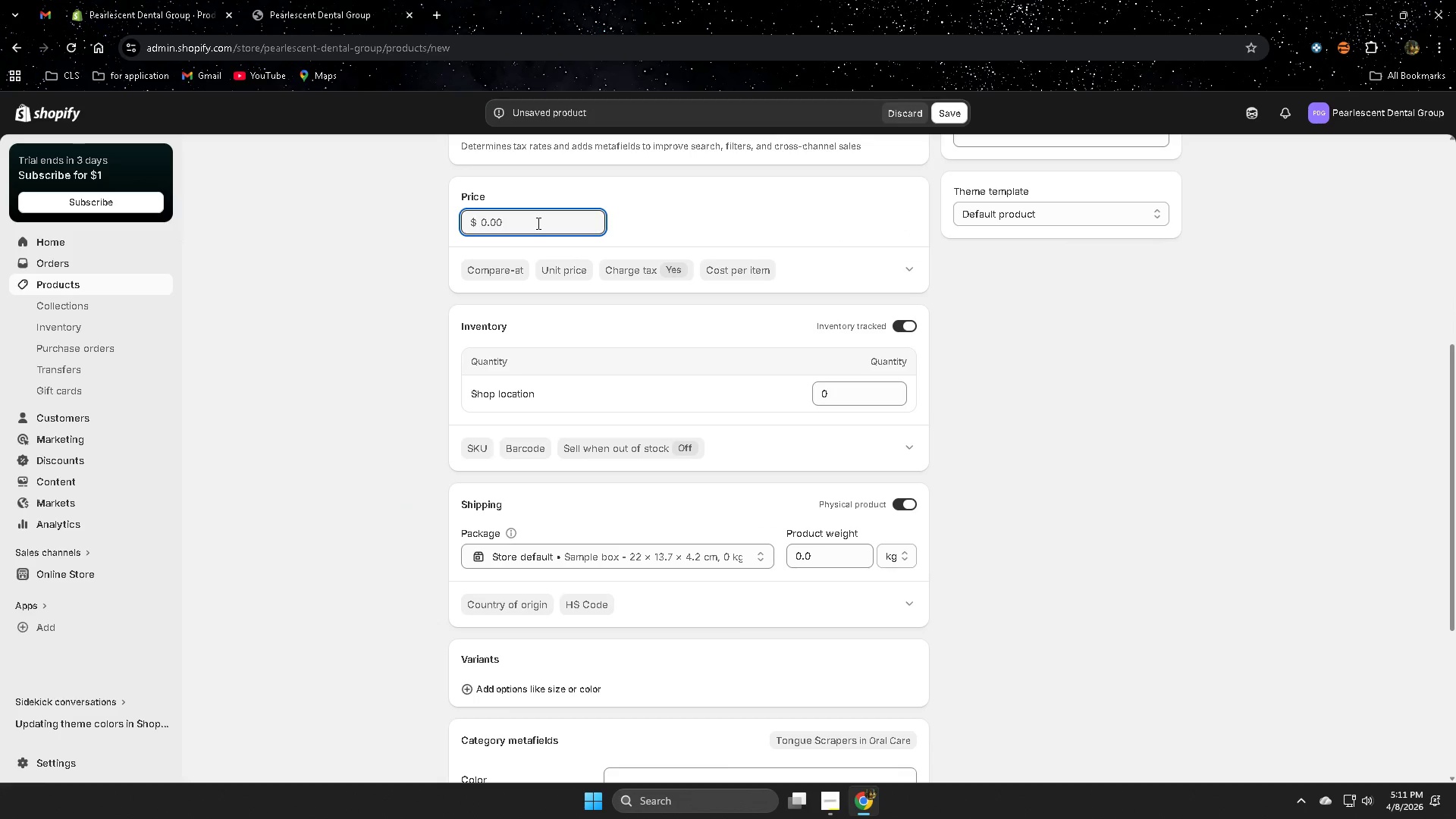 
type(12)
 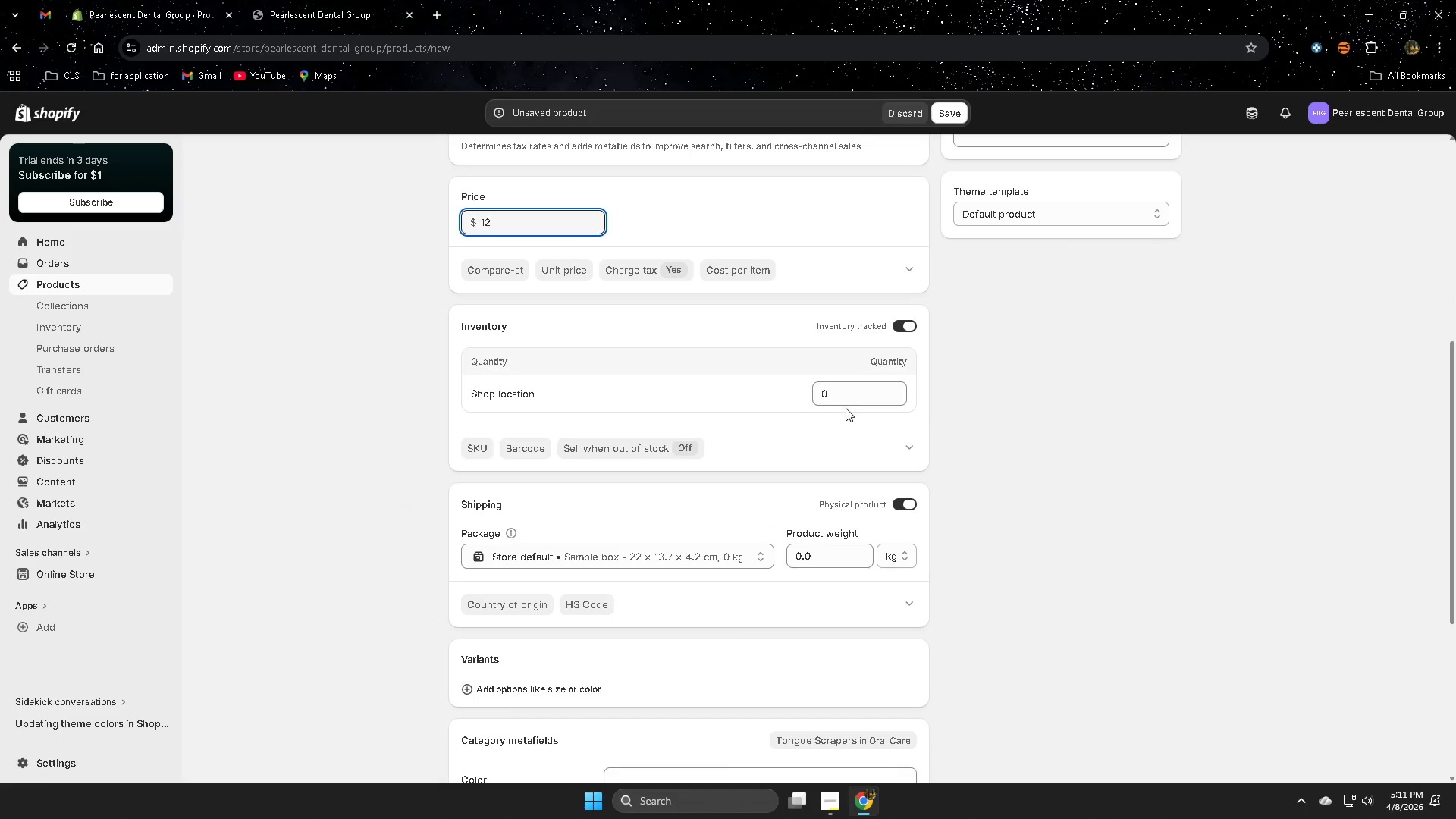 
left_click([855, 392])
 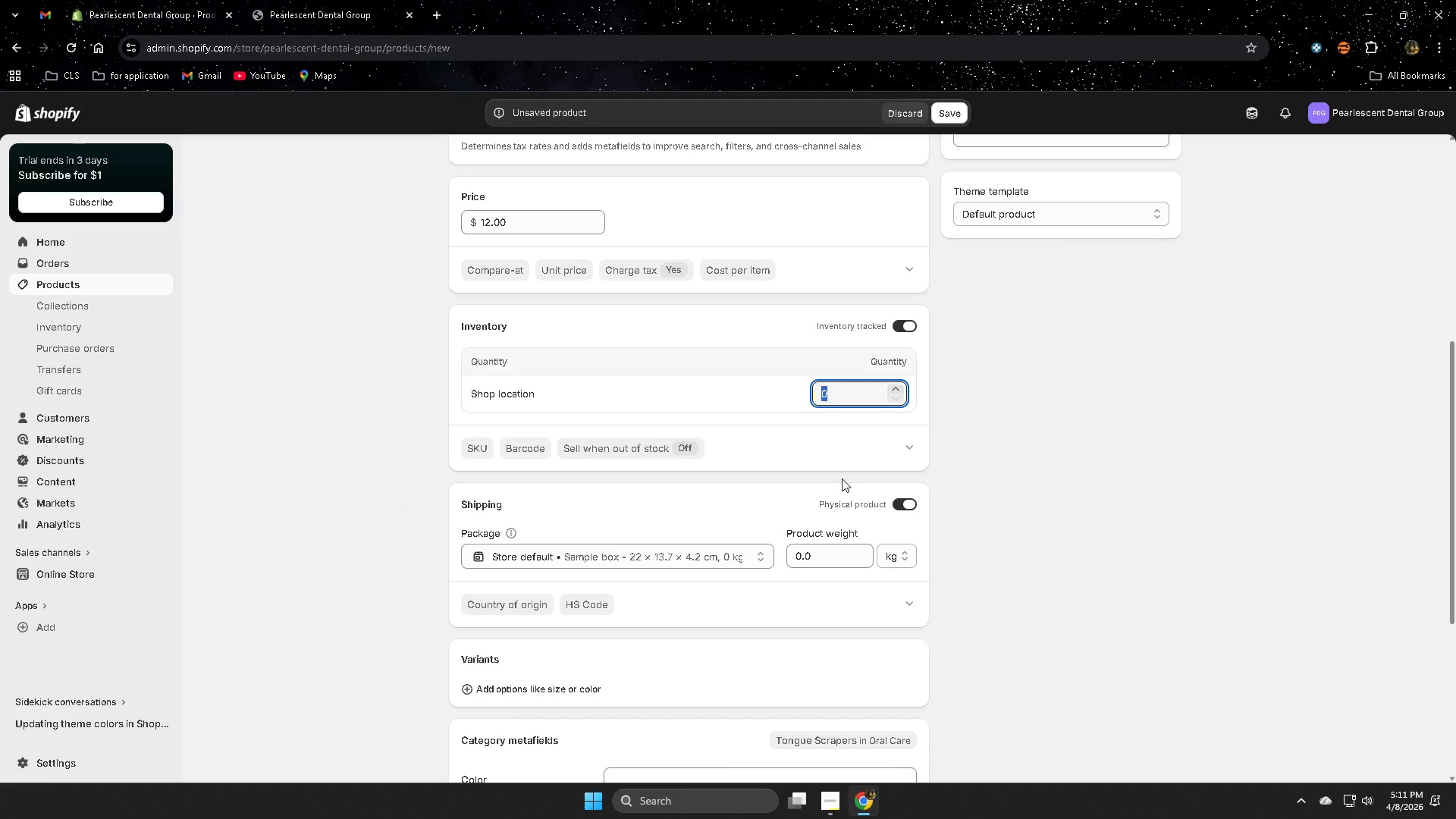 
type(12)
 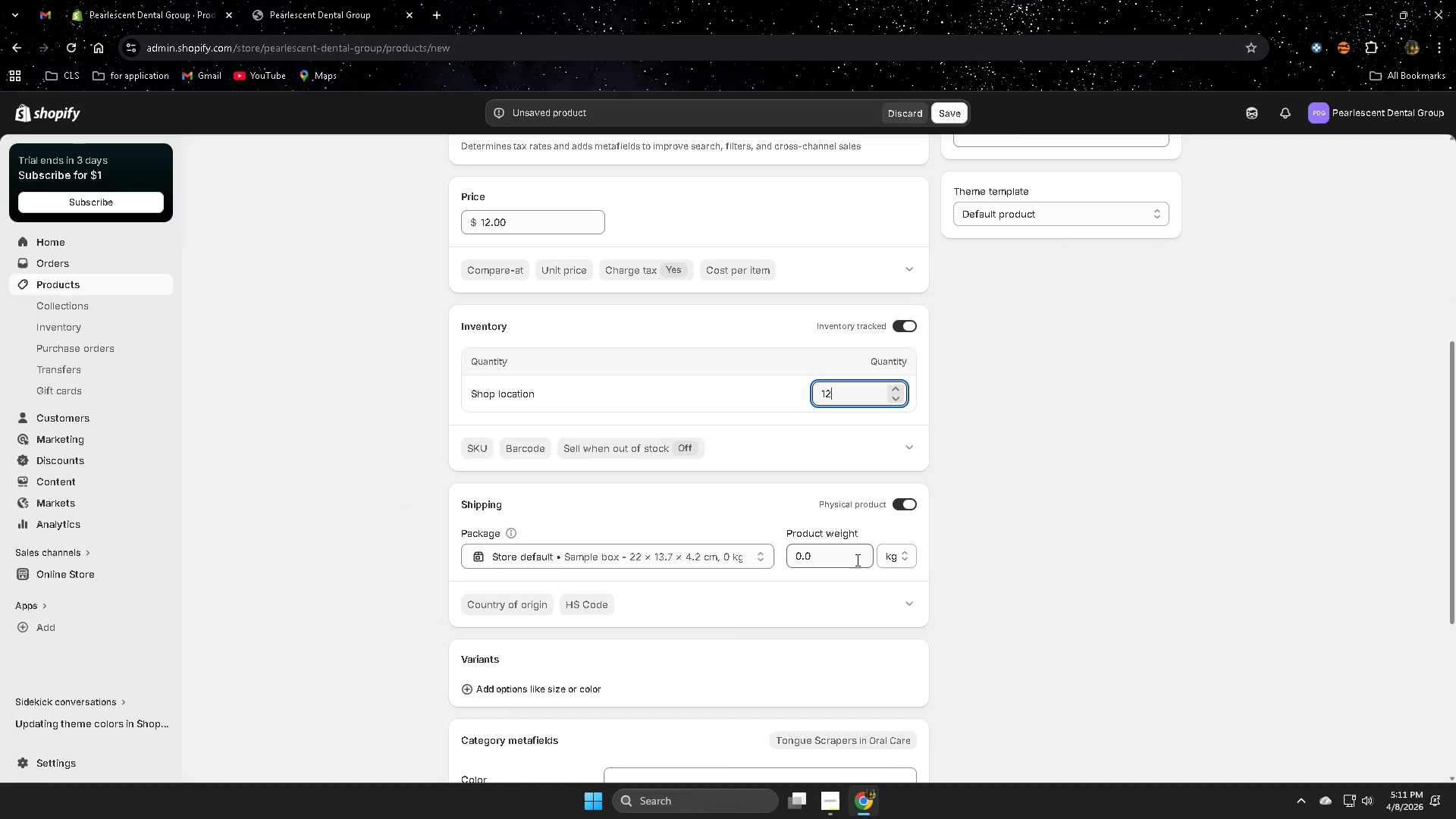 
double_click([855, 557])
 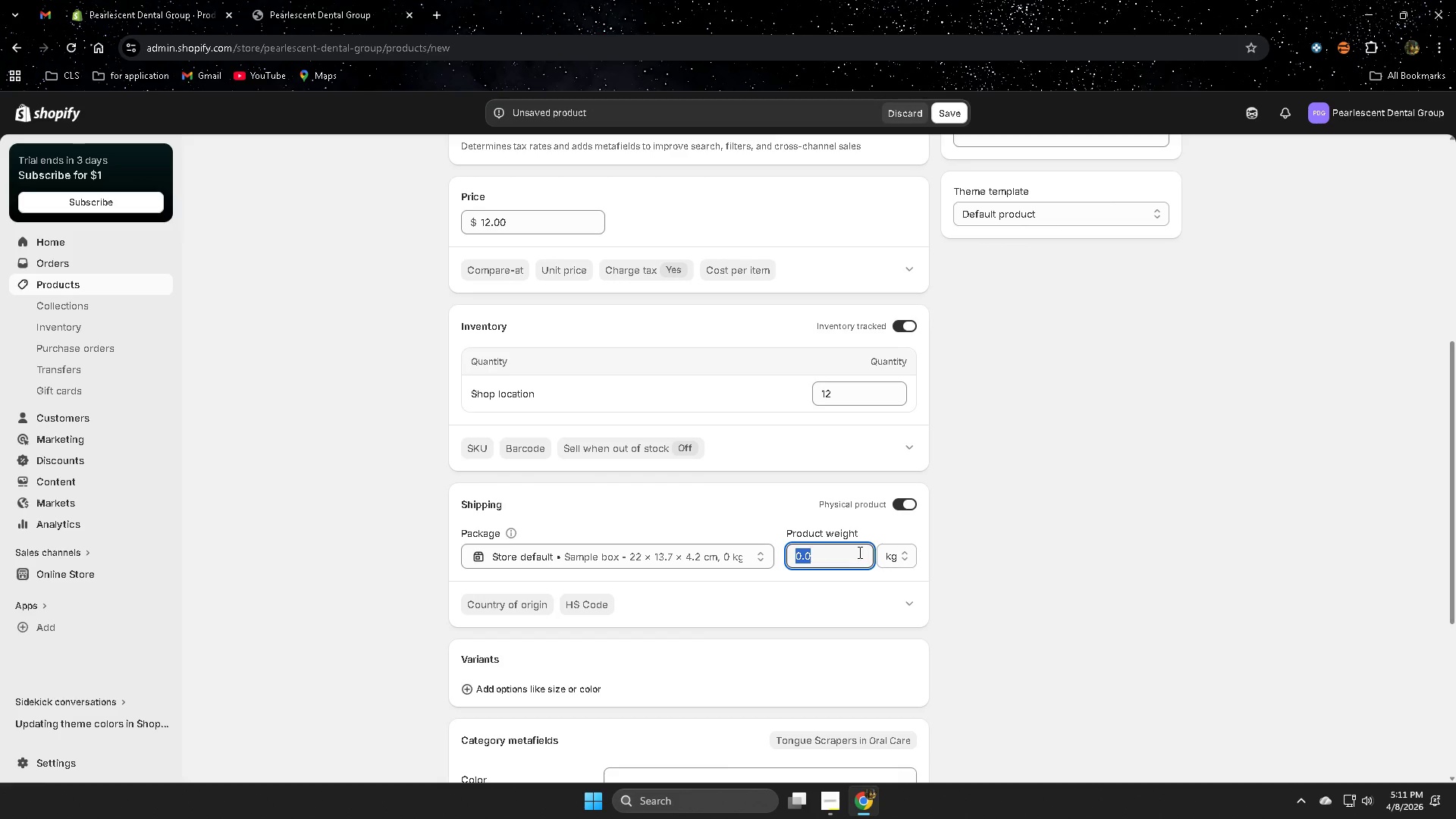 
key(Numpad0)
 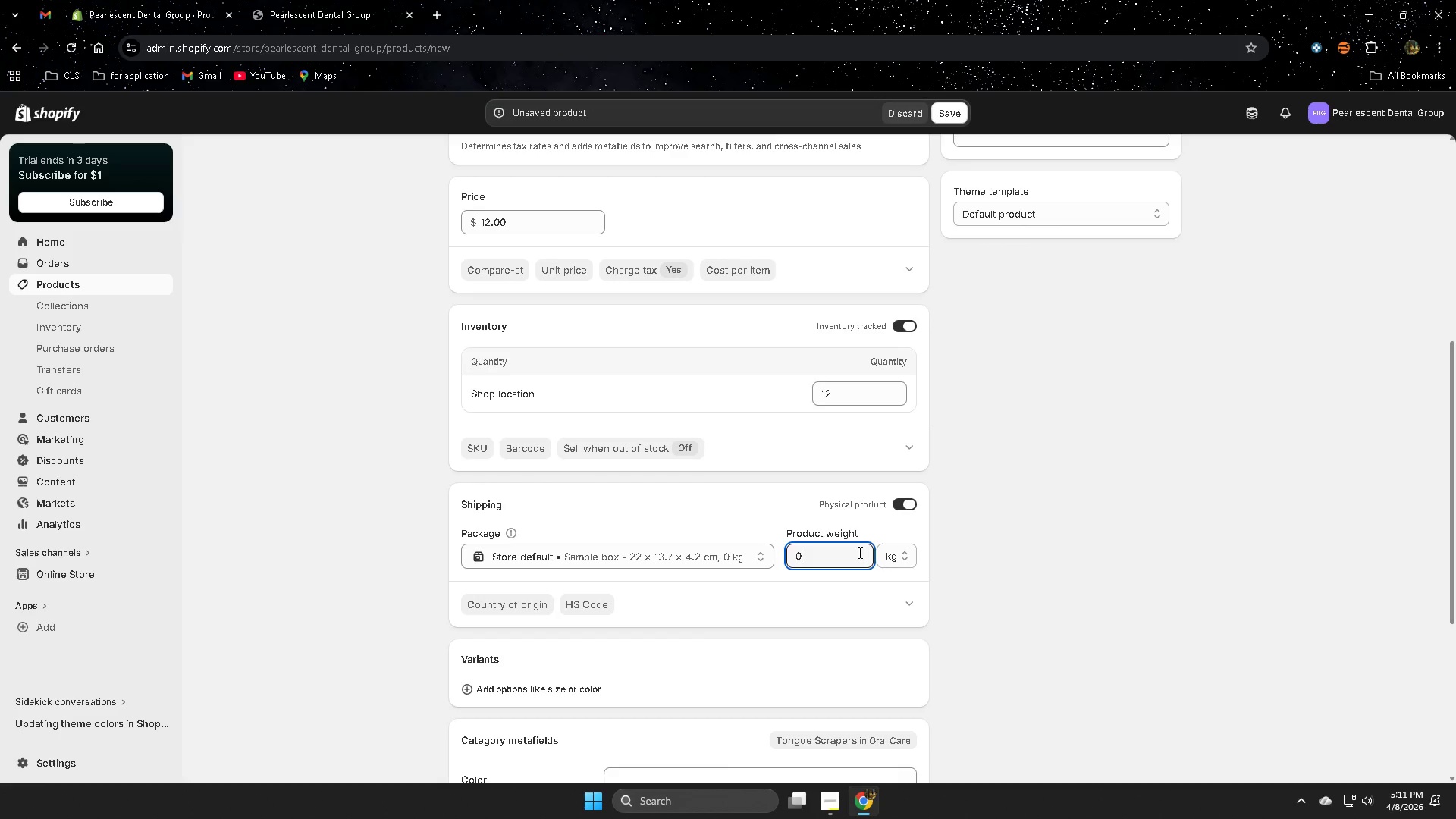 
key(NumpadDecimal)
 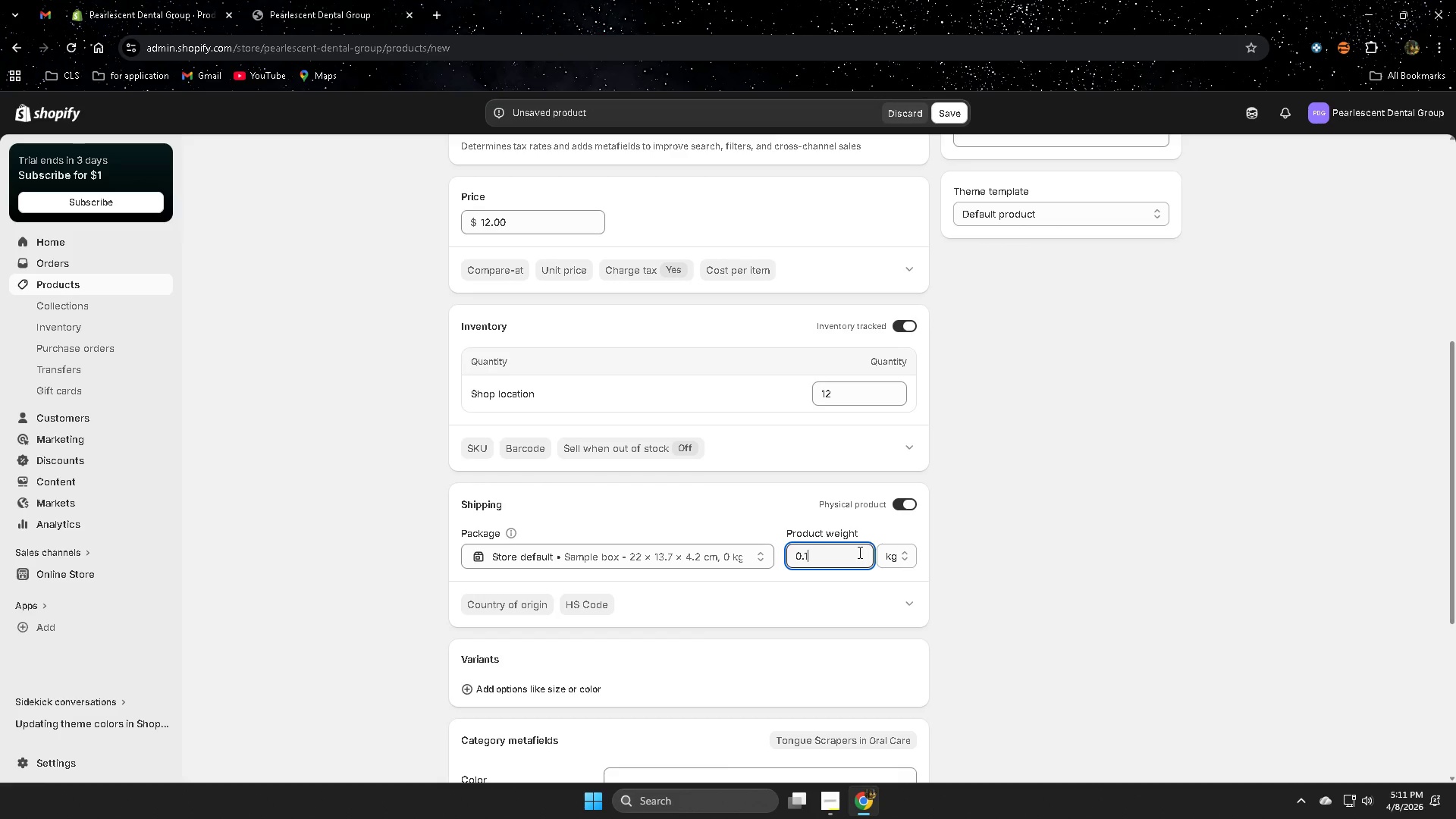 
key(Numpad1)
 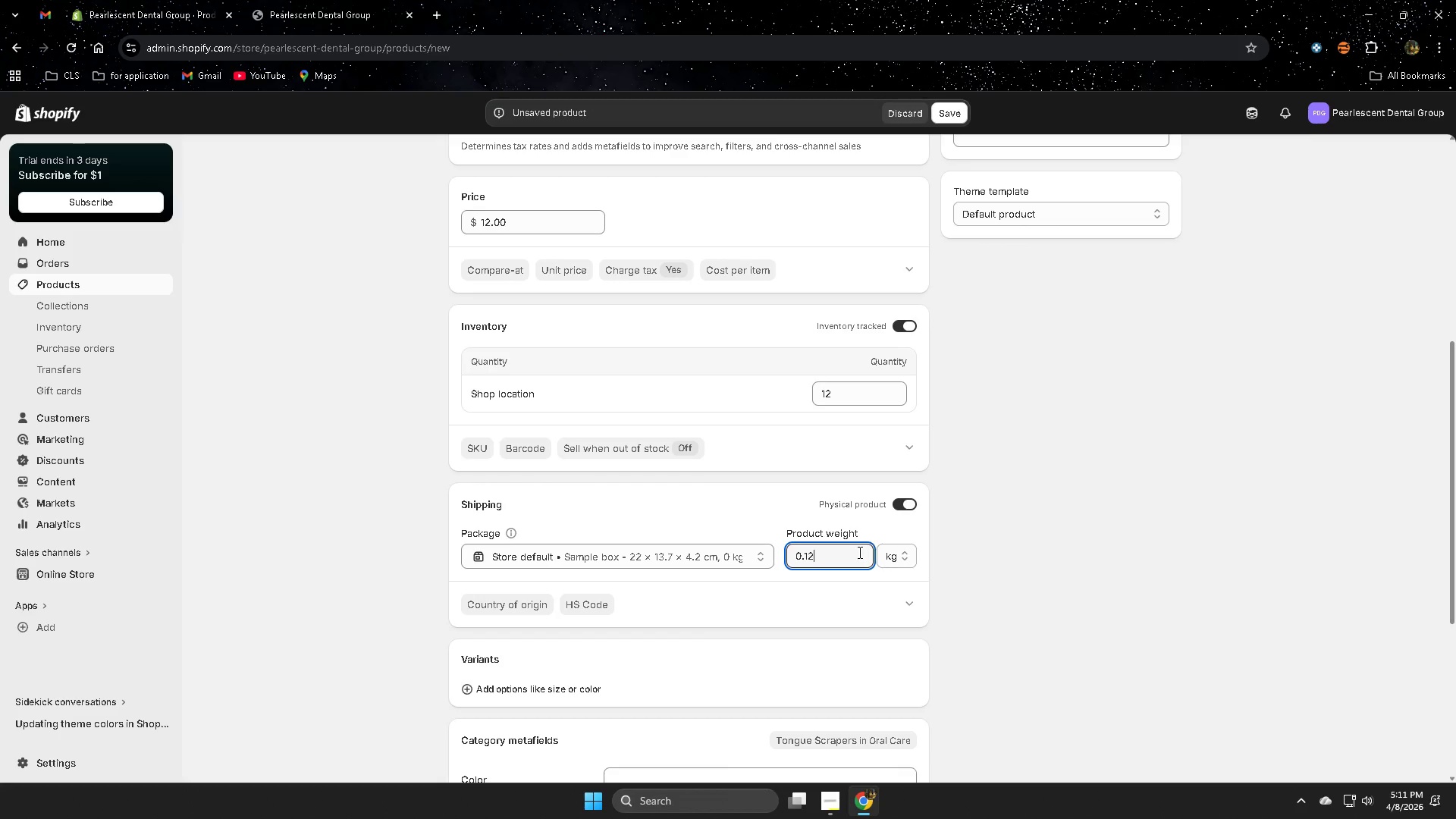 
key(Numpad2)
 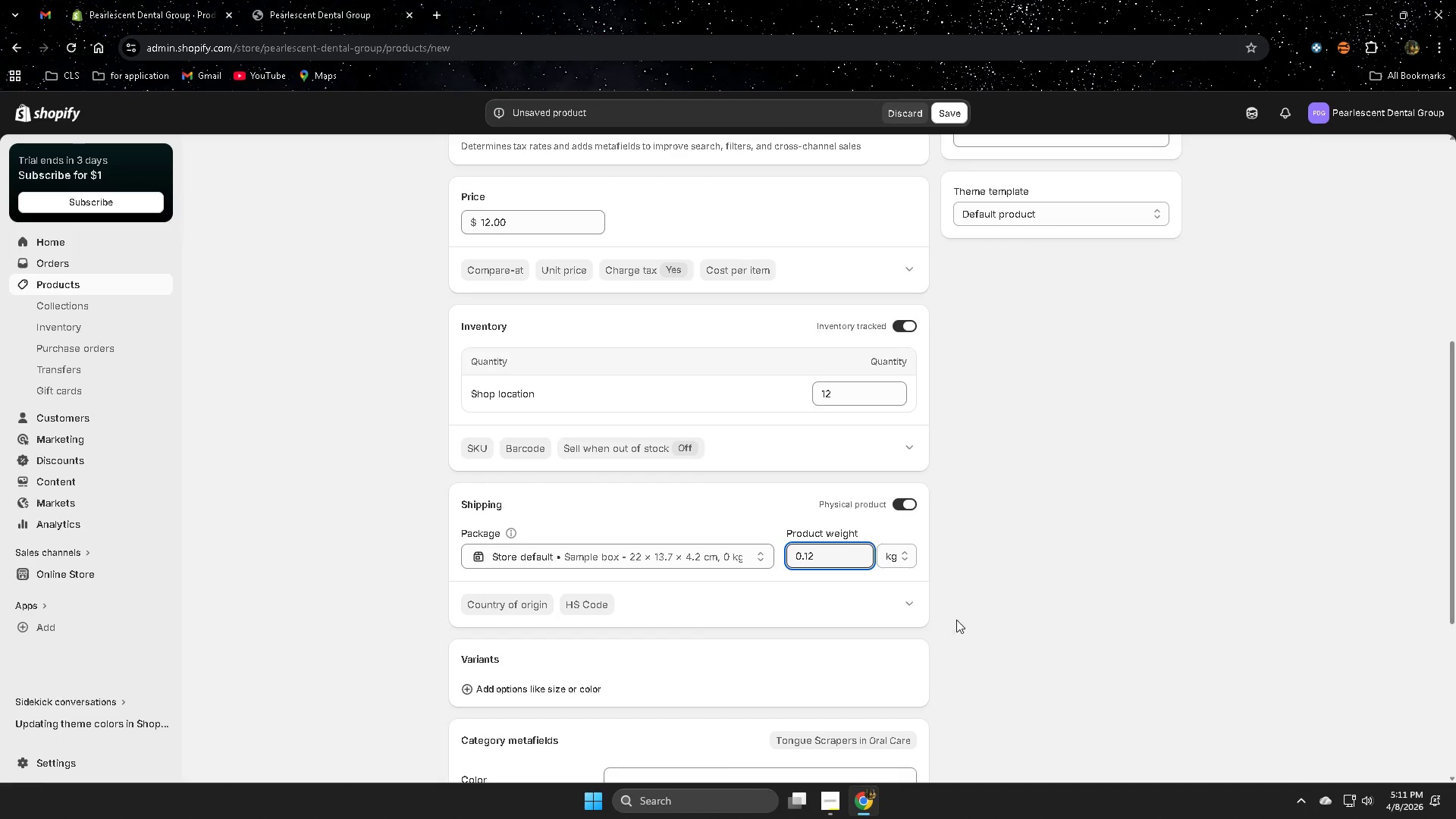 
left_click([992, 611])
 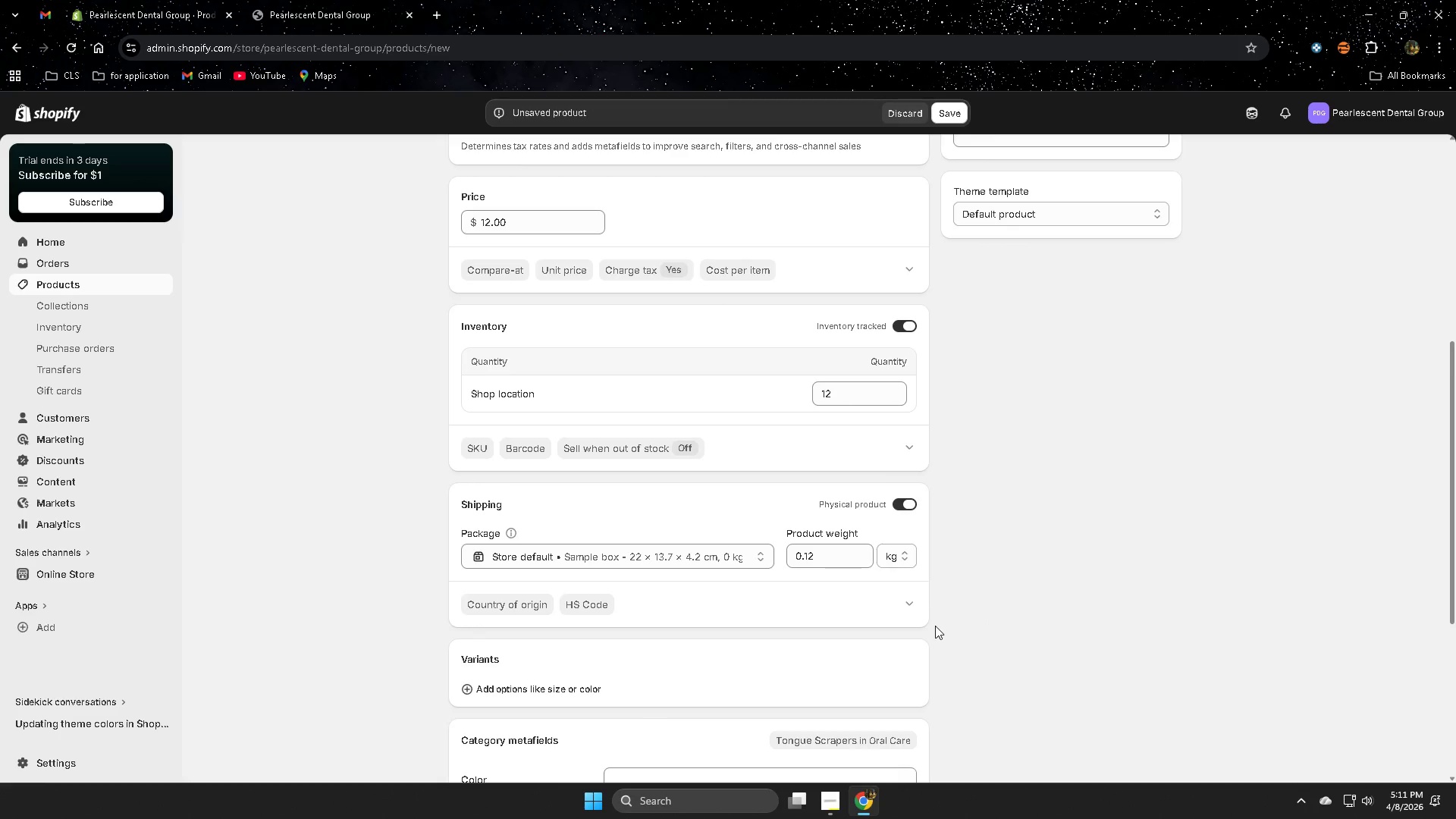 
scroll: coordinate [908, 595], scroll_direction: down, amount: 5.0
 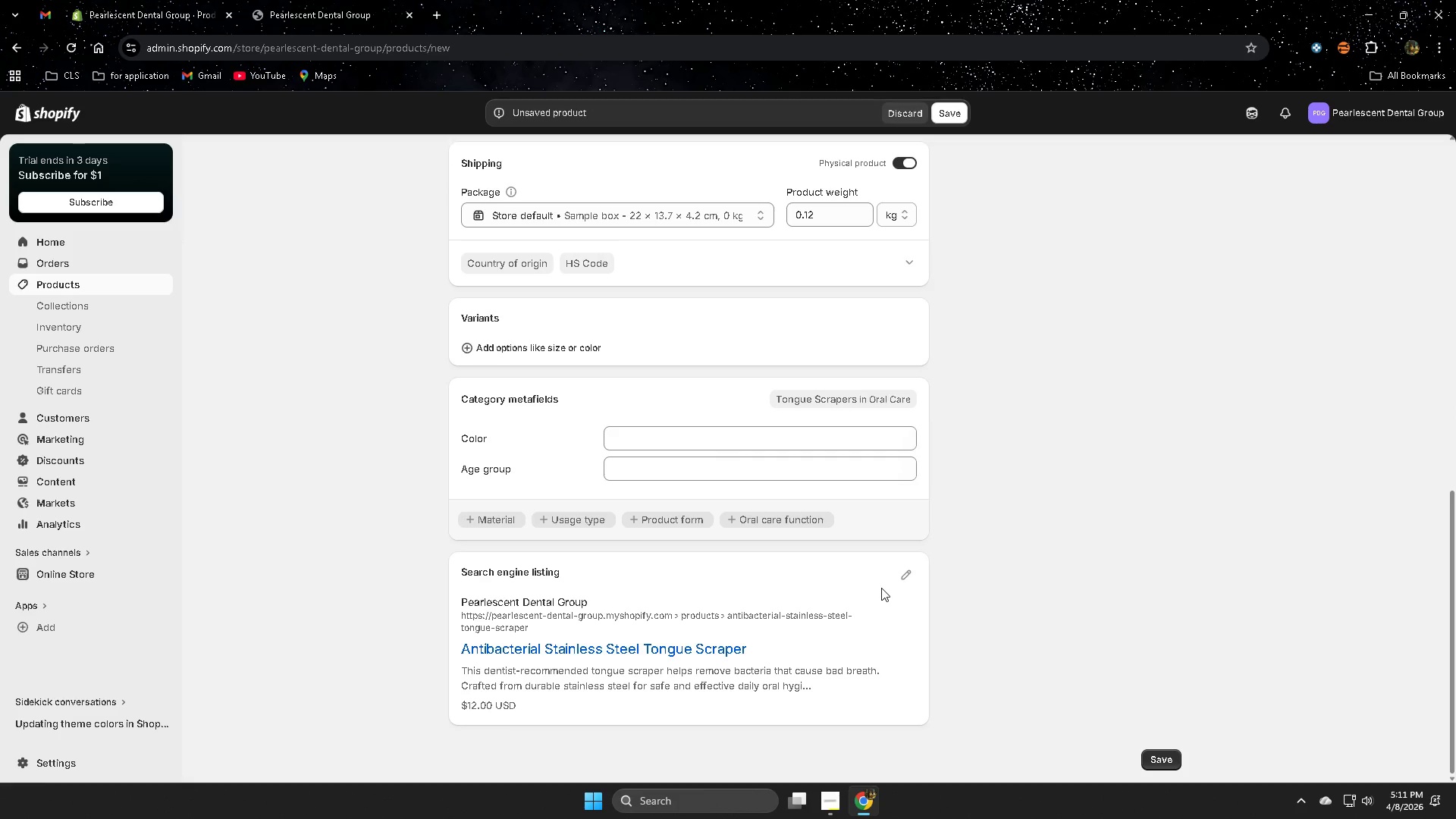 
left_click([907, 582])
 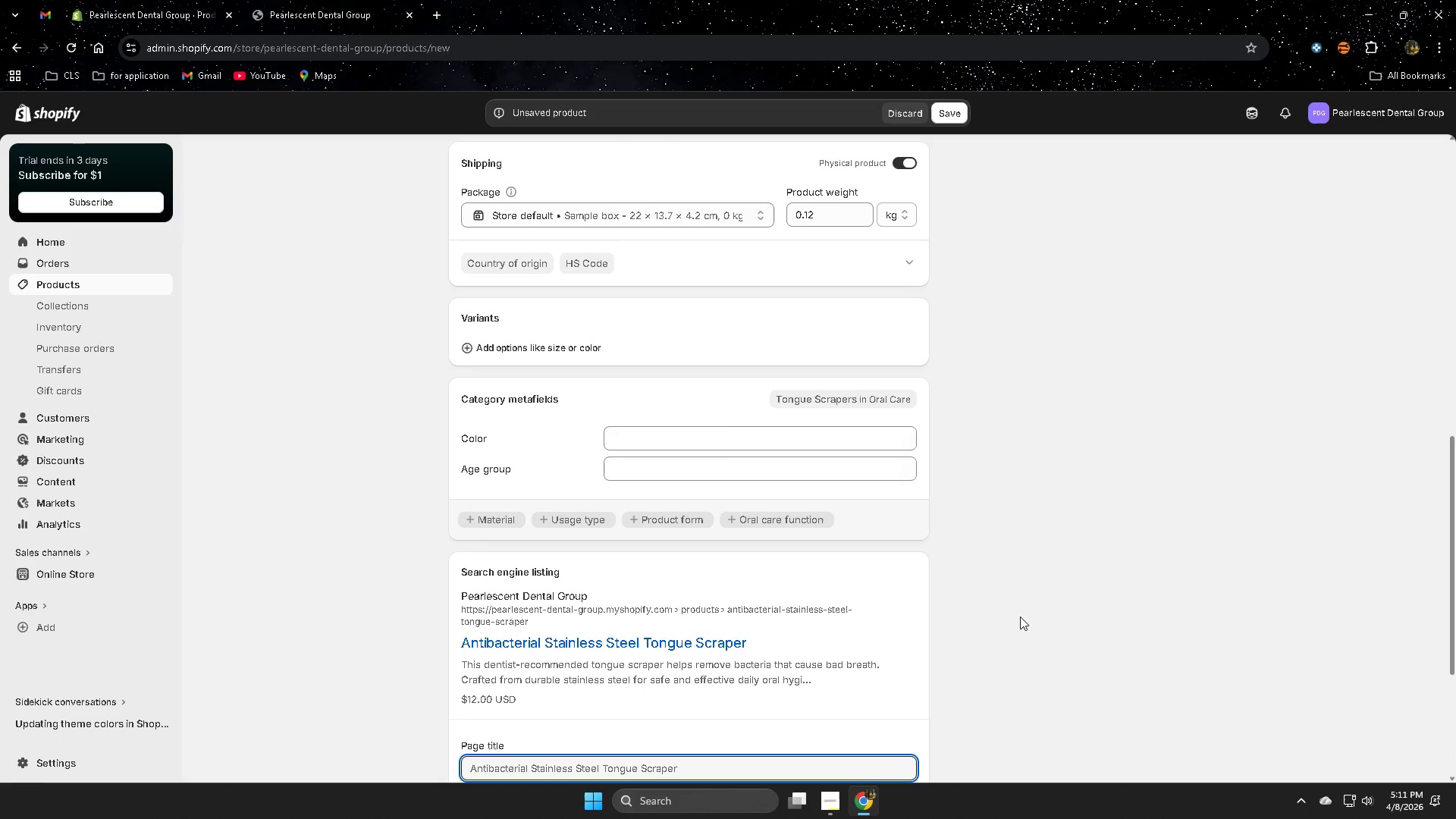 
scroll: coordinate [1045, 570], scroll_direction: down, amount: 3.0
 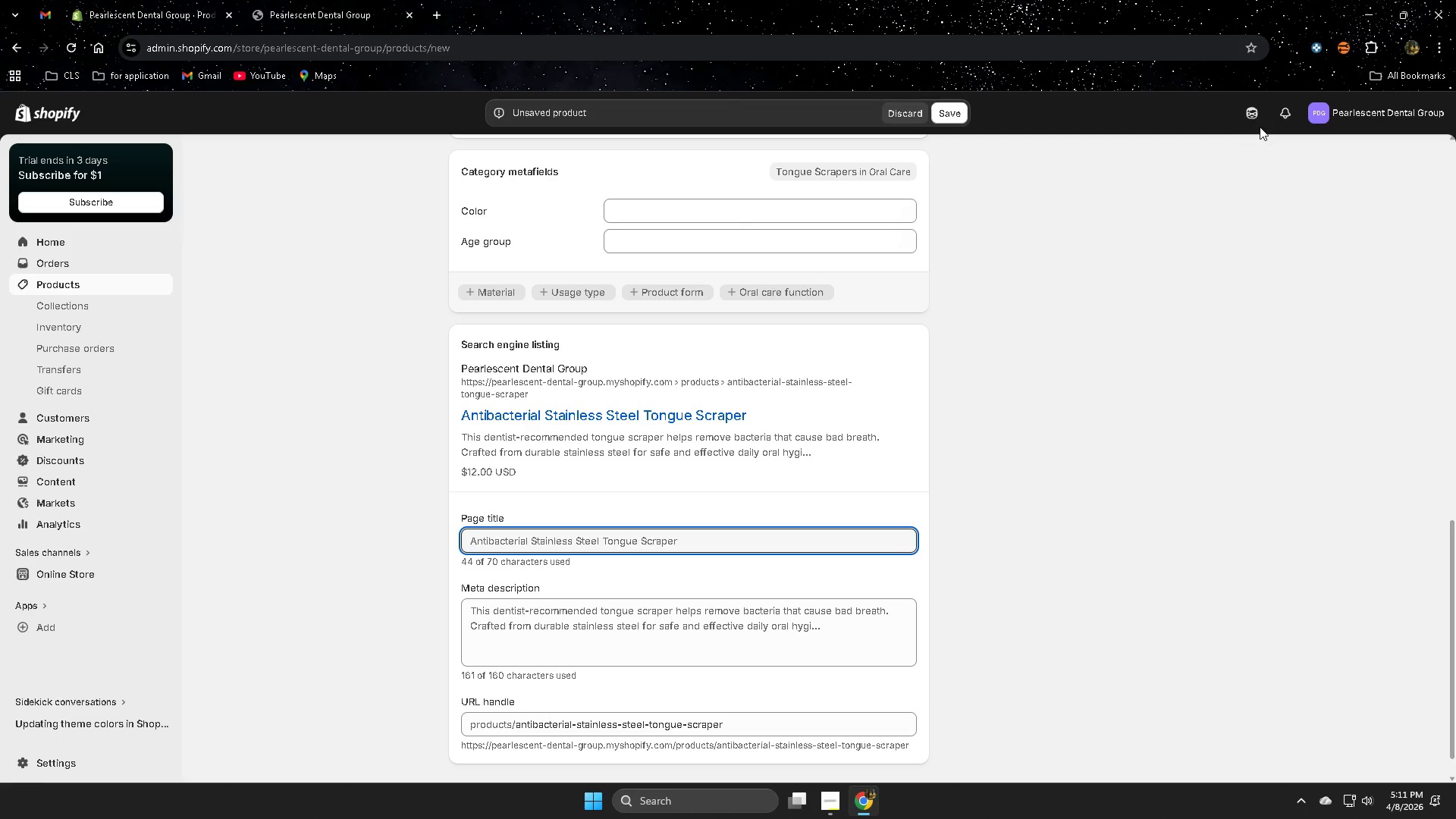 
double_click([1254, 118])
 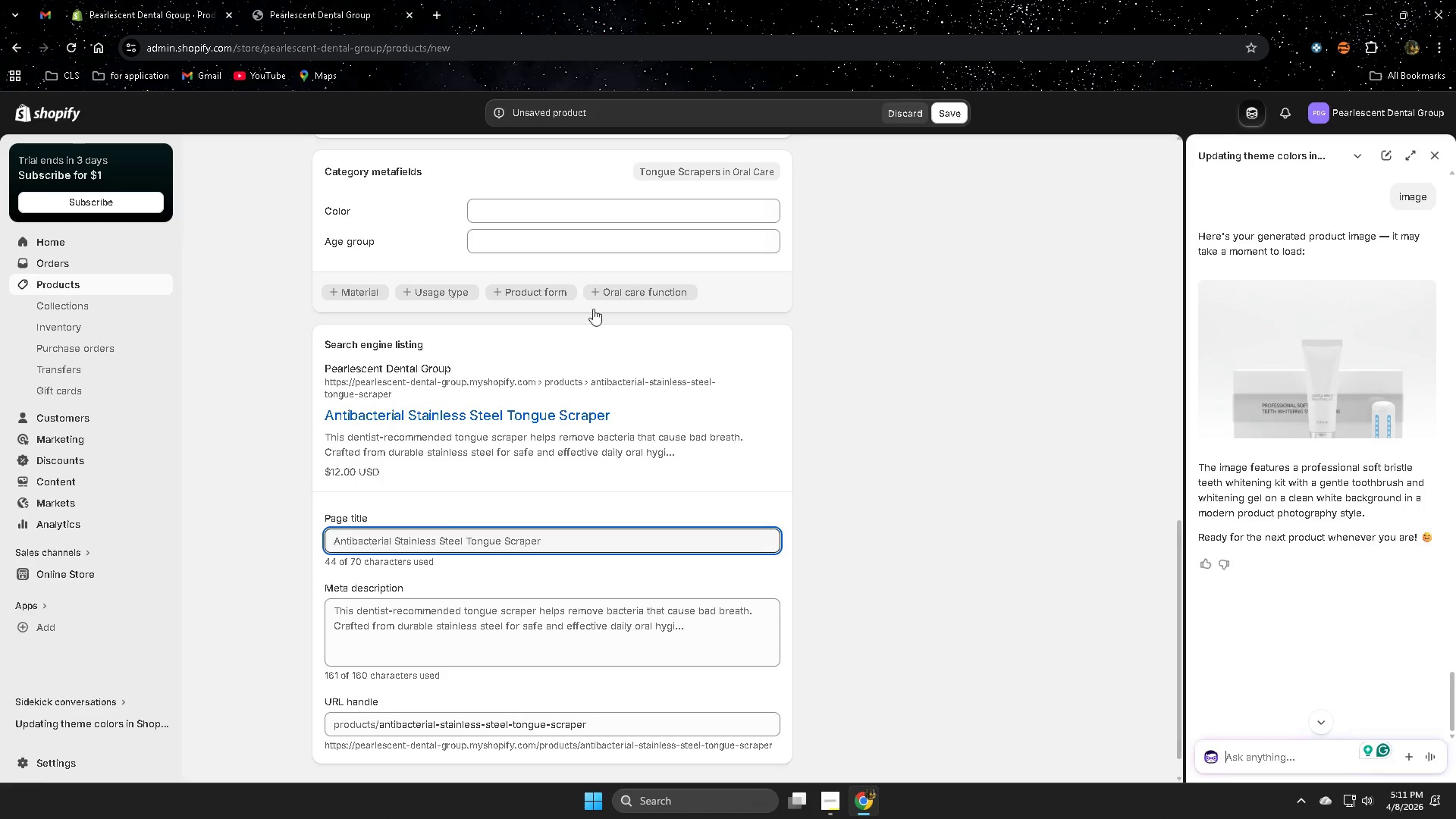 
scroll: coordinate [428, 330], scroll_direction: up, amount: 15.0
 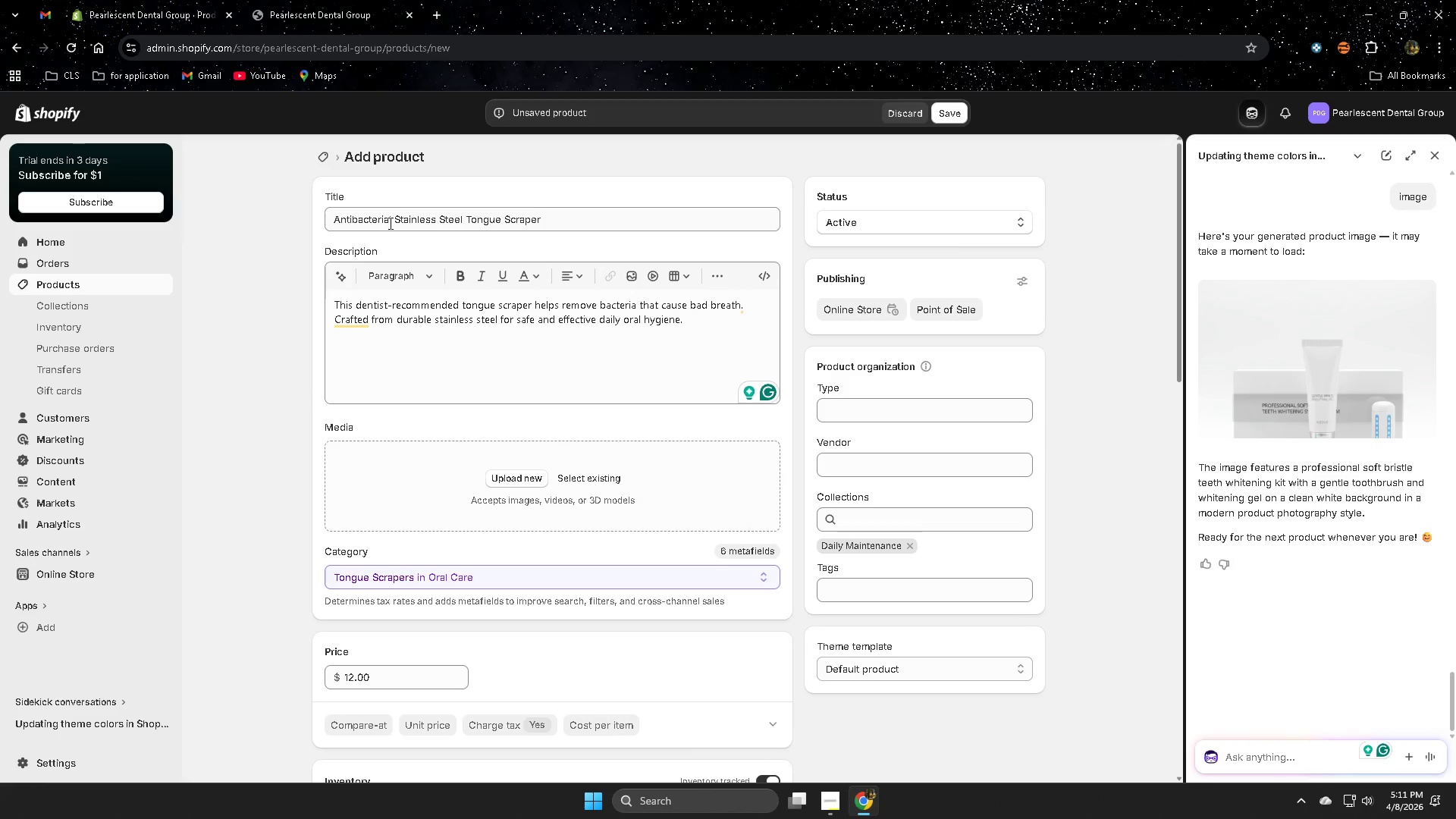 
left_click([368, 222])
 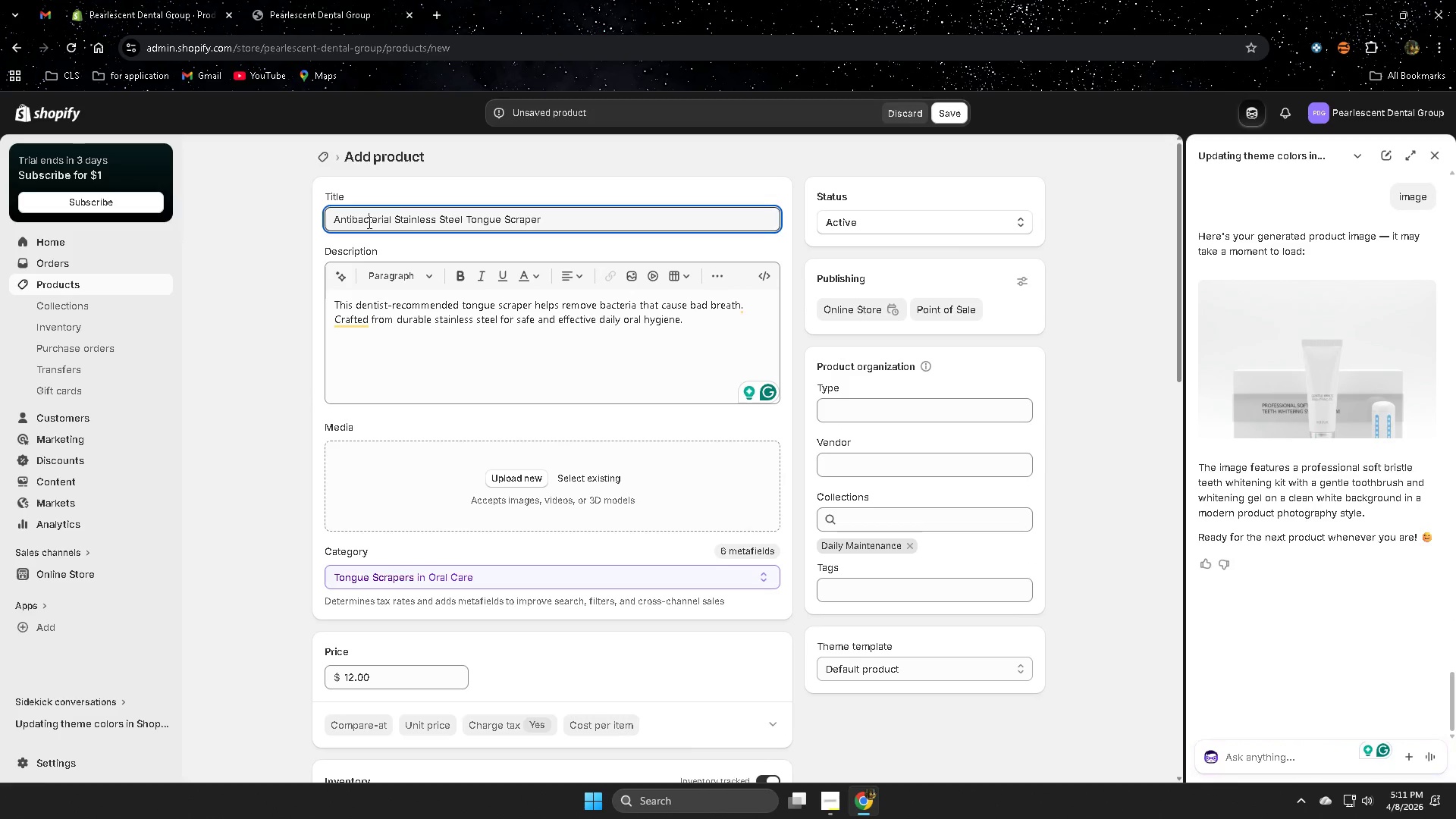 
left_click_drag(start_coordinate=[368, 222], to_coordinate=[576, 229])
 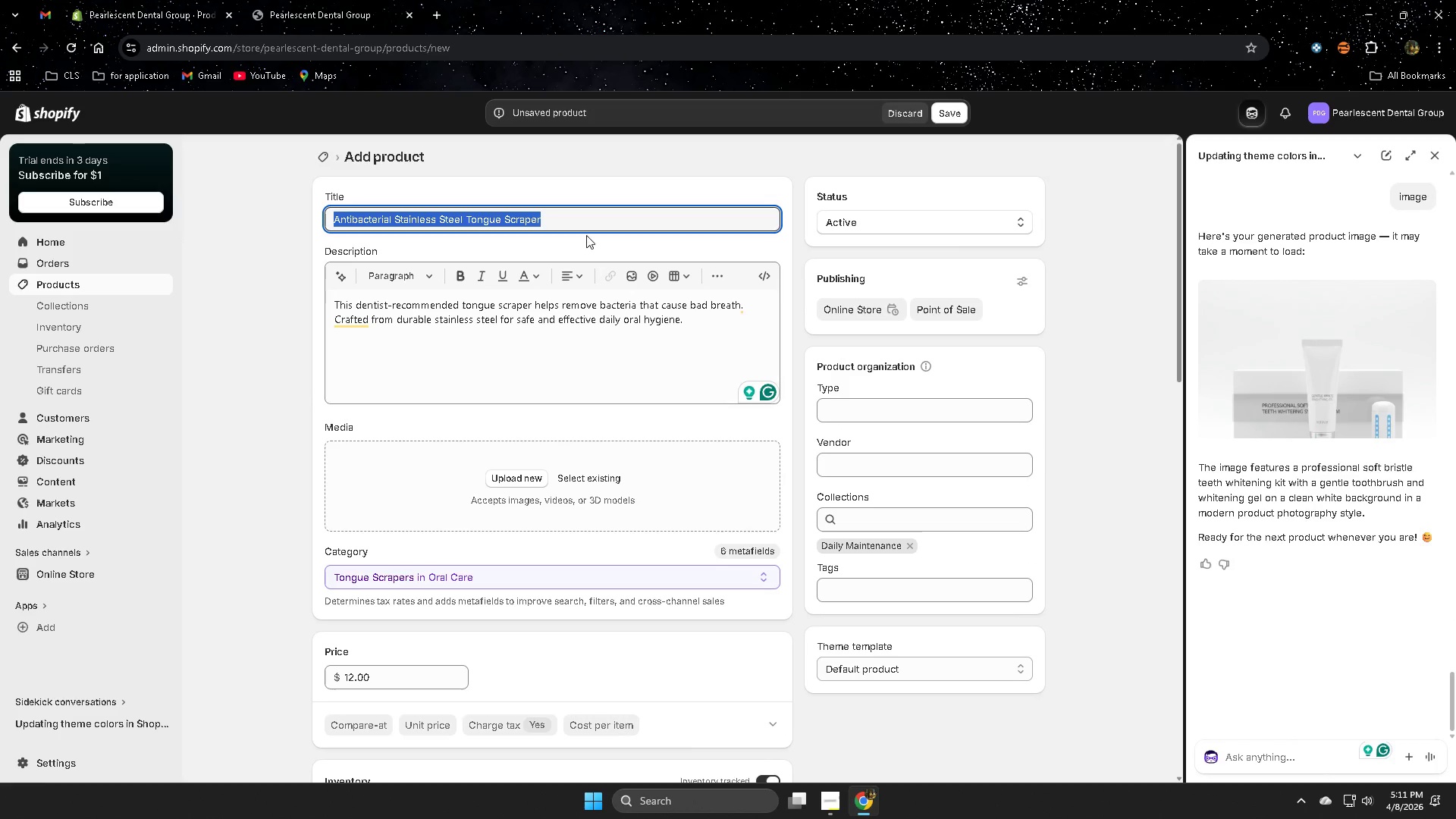 
key(Control+ControlLeft)
 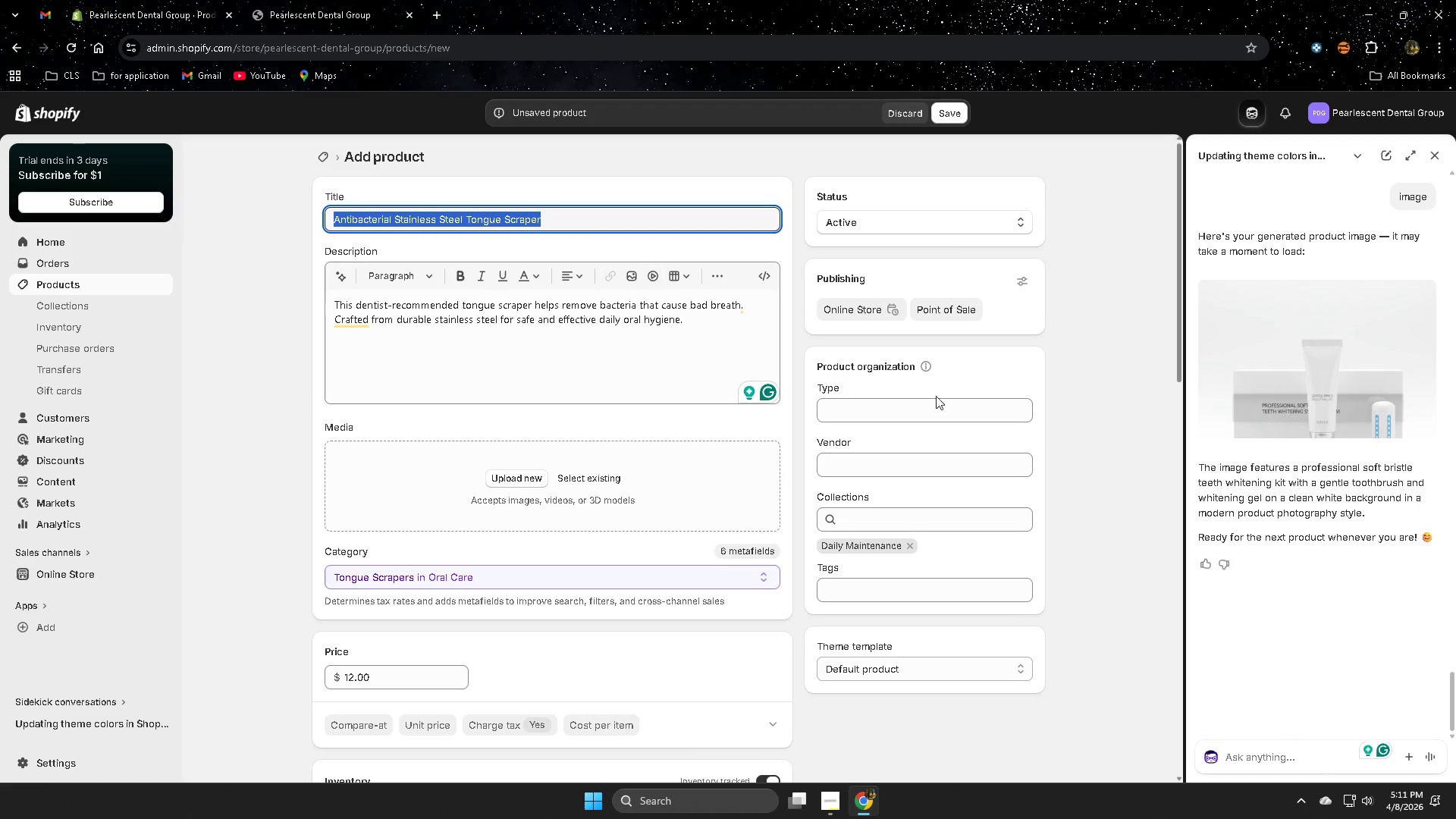 
key(Control+C)
 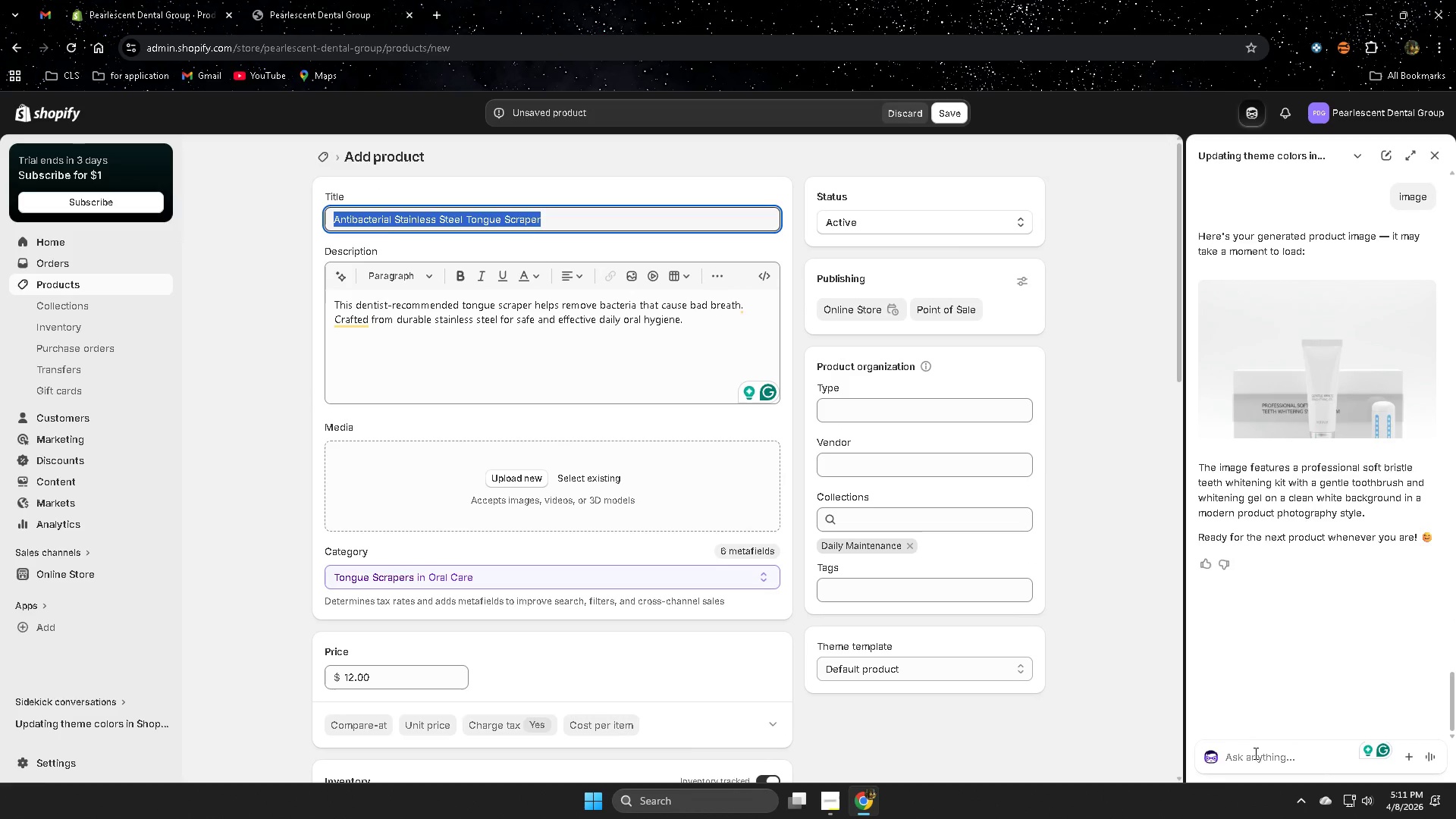 
left_click([1255, 756])
 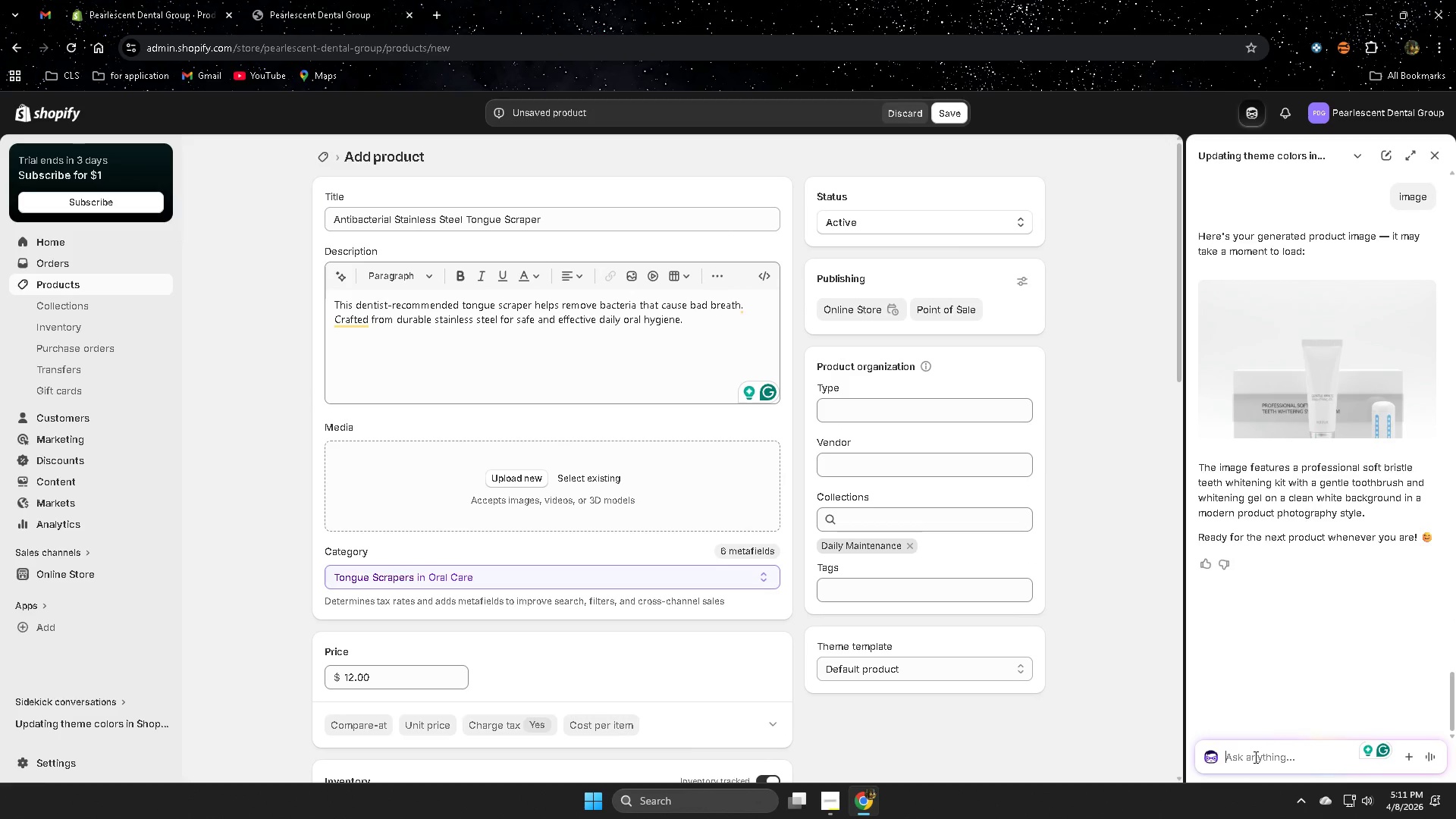 
type(next )
 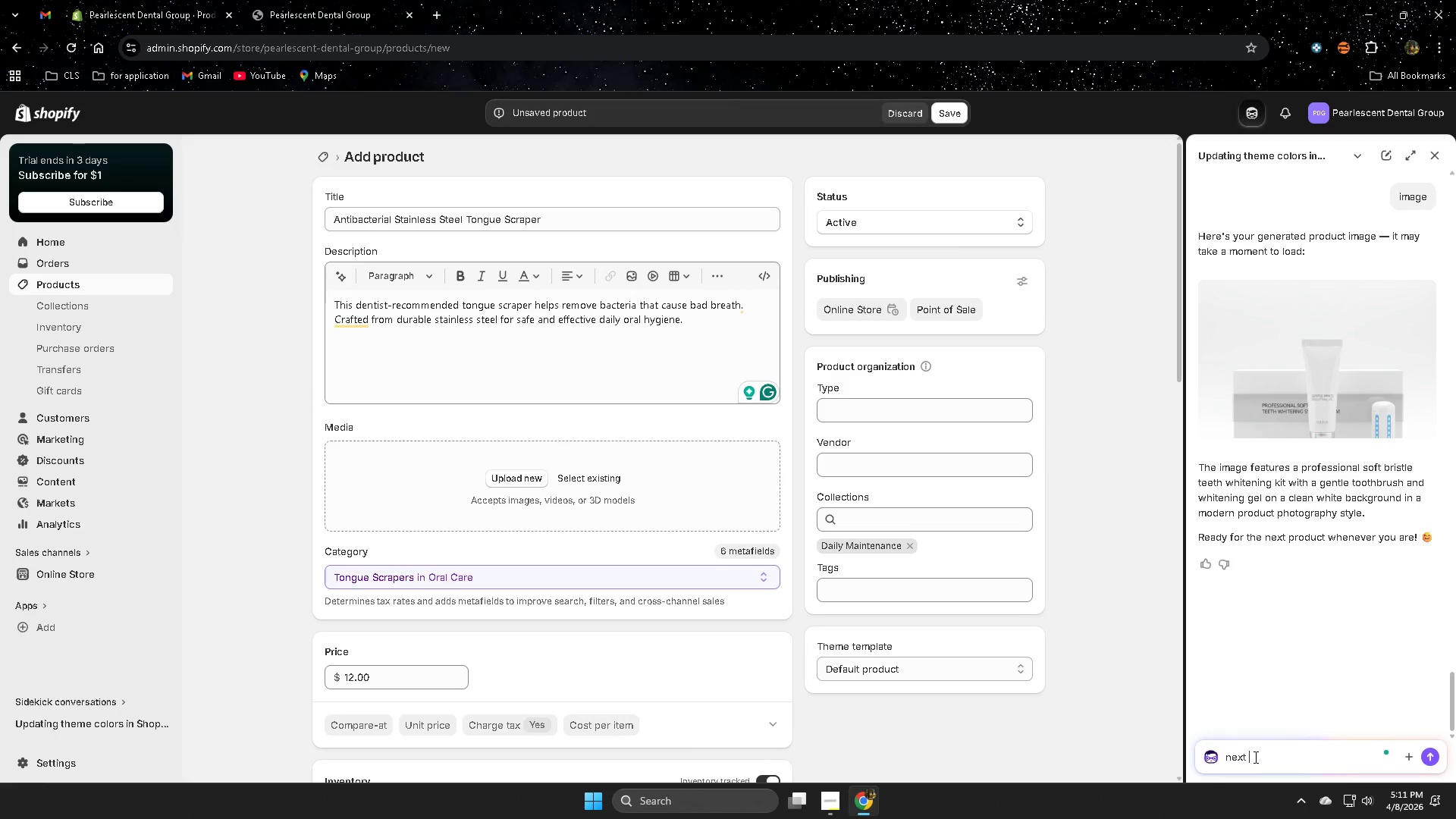 
key(Control+V)
 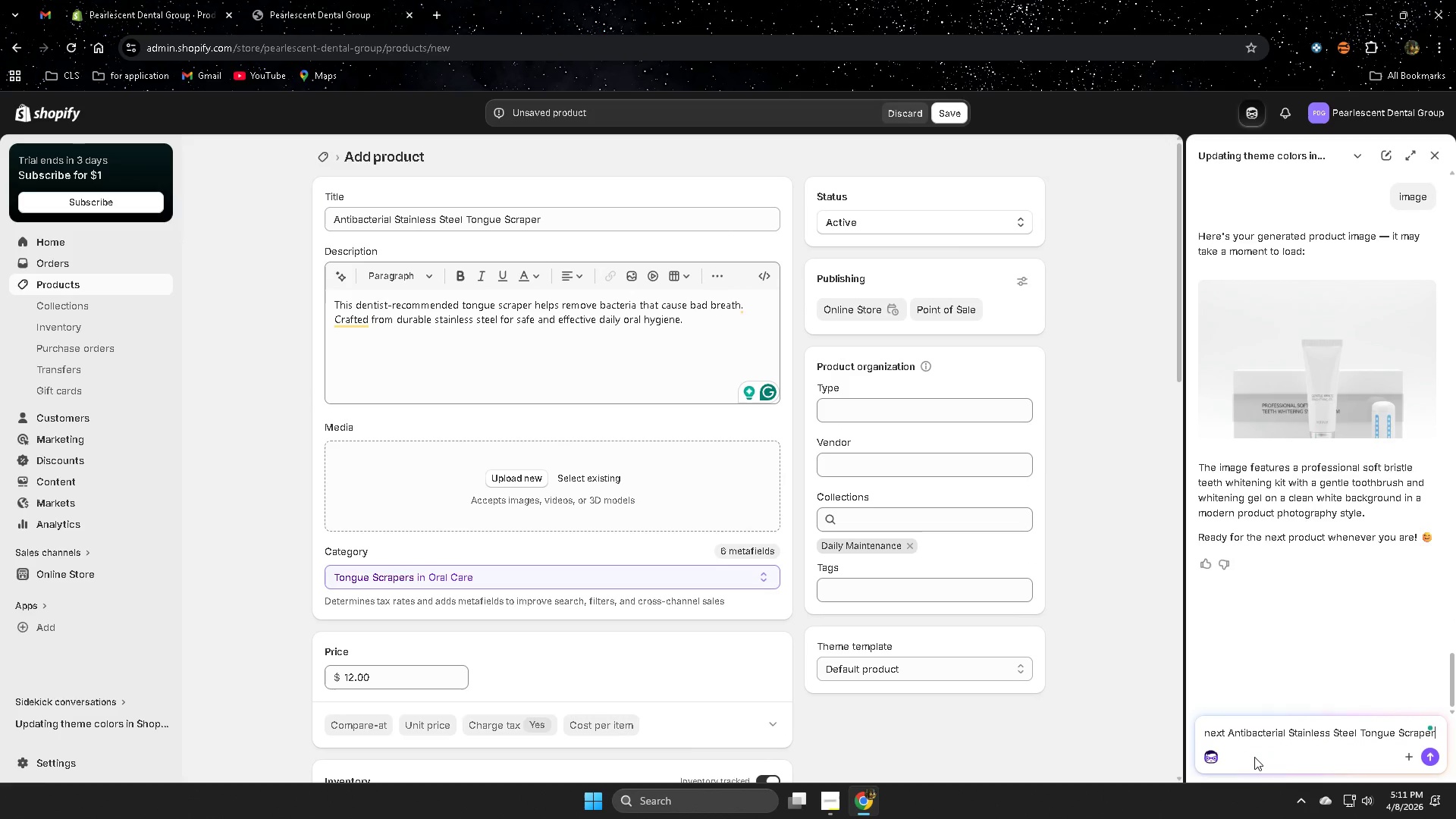 
key(Enter)
 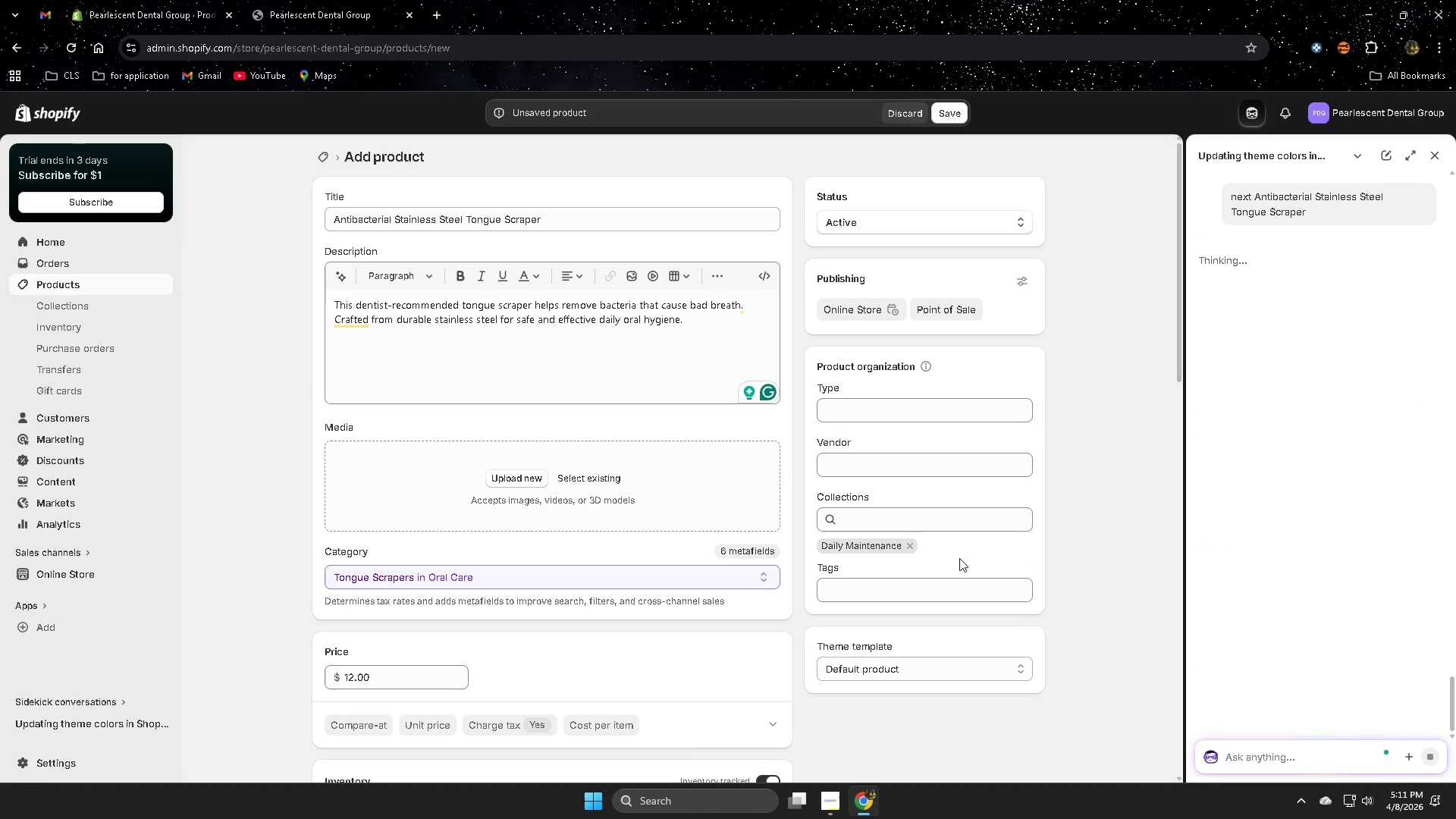 
scroll: coordinate [922, 607], scroll_direction: down, amount: 8.0
 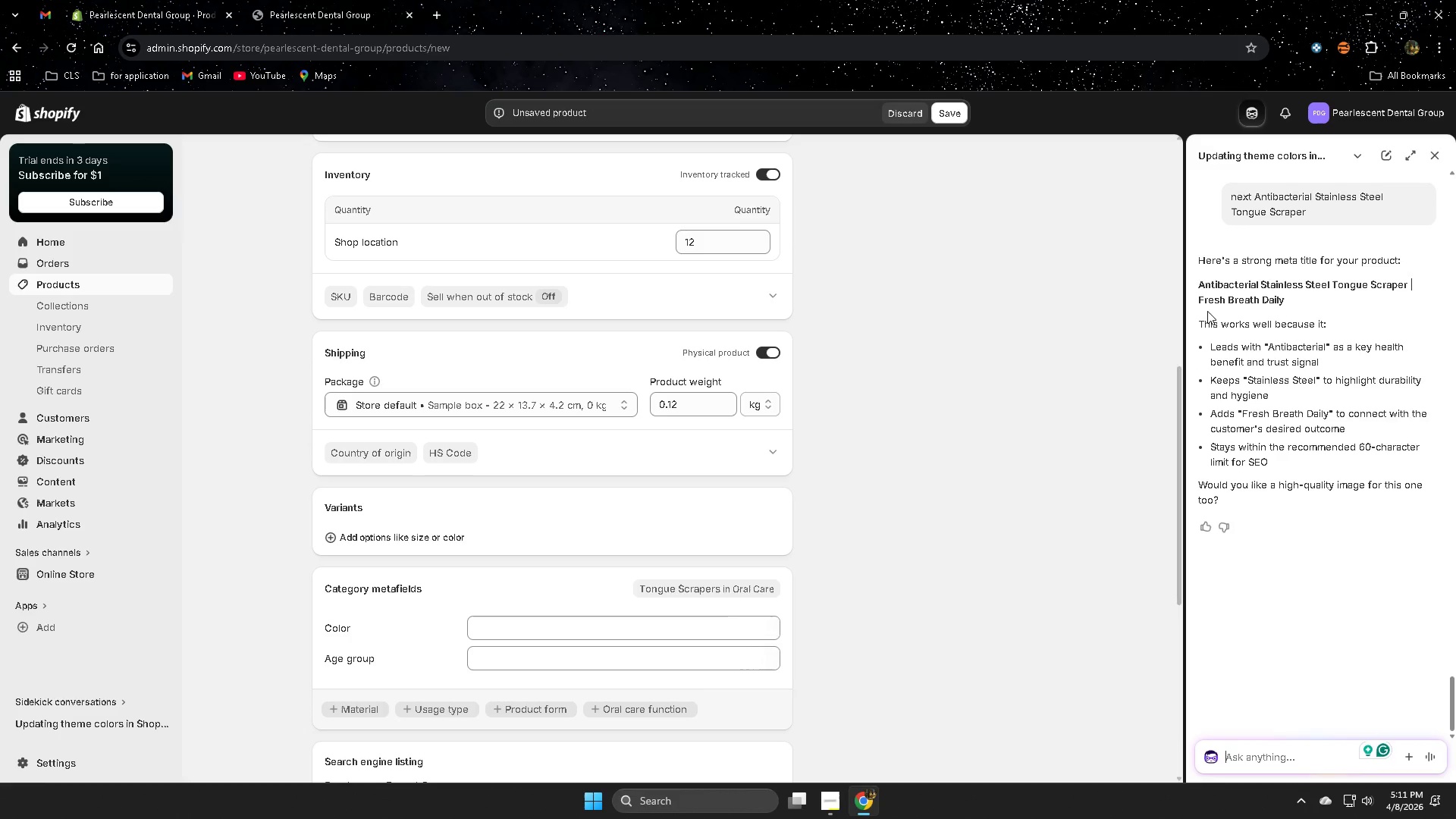 
left_click([1205, 287])
 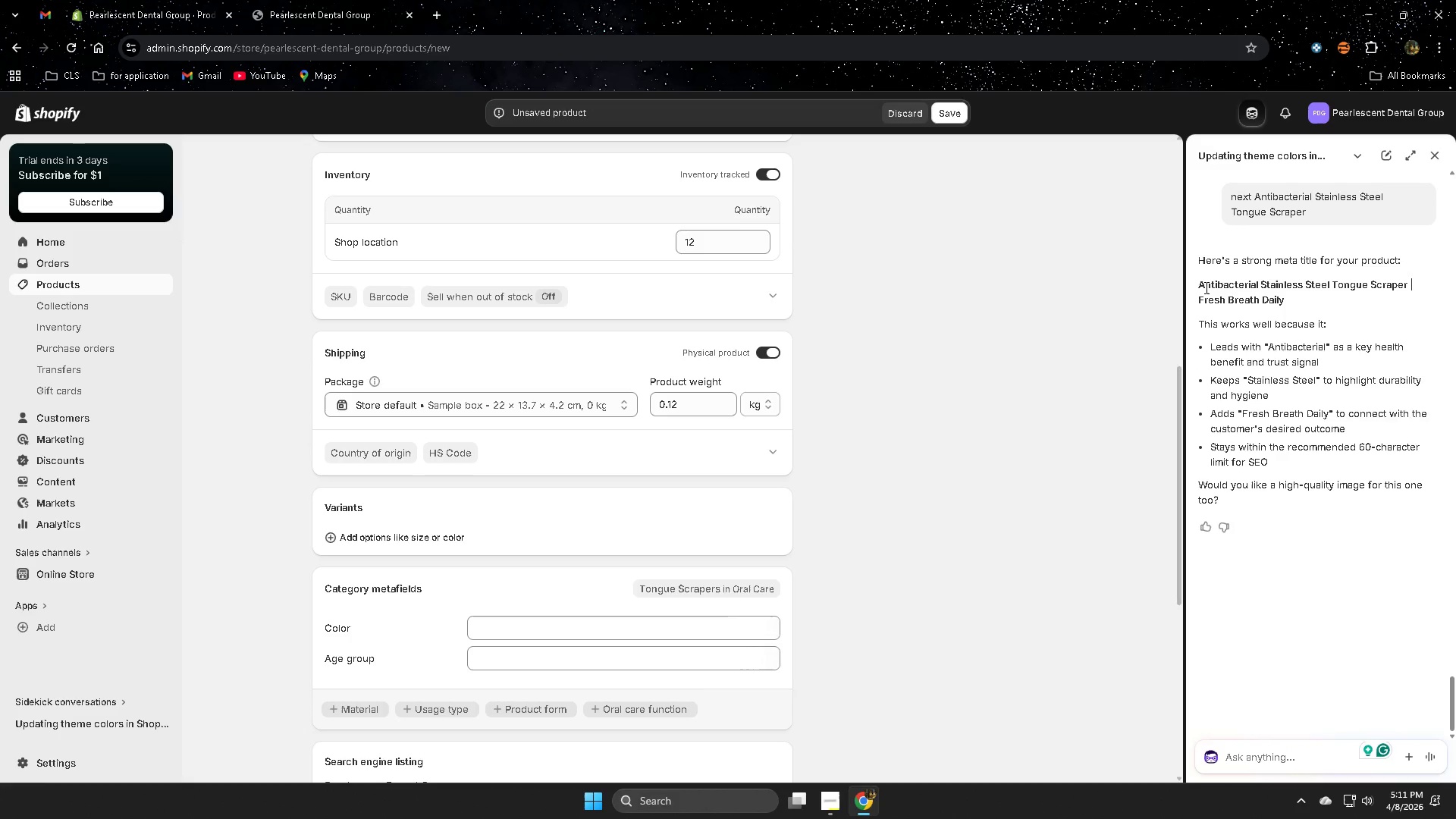 
left_click_drag(start_coordinate=[1205, 287], to_coordinate=[1279, 305])
 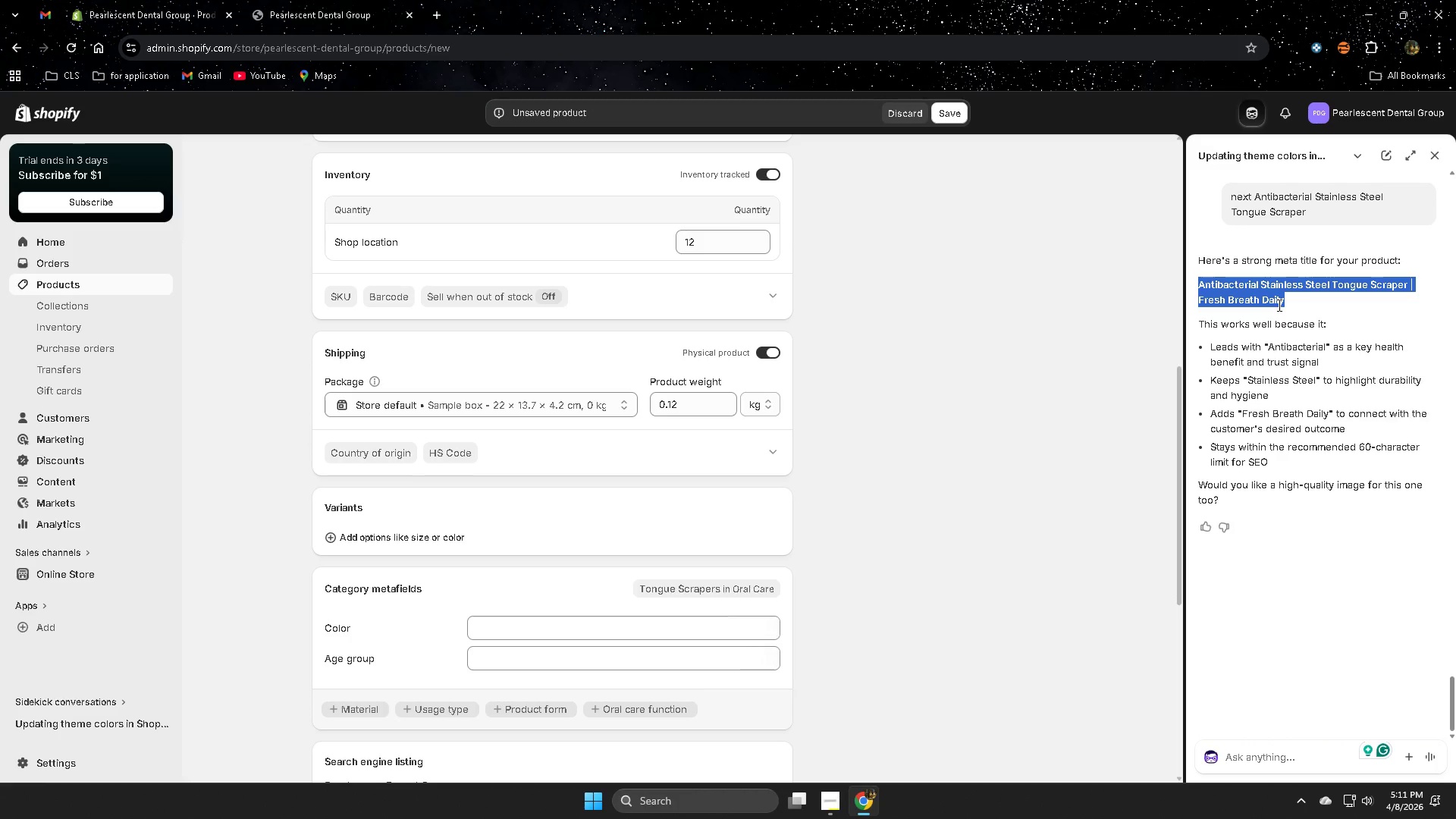 
key(Control+ControlLeft)
 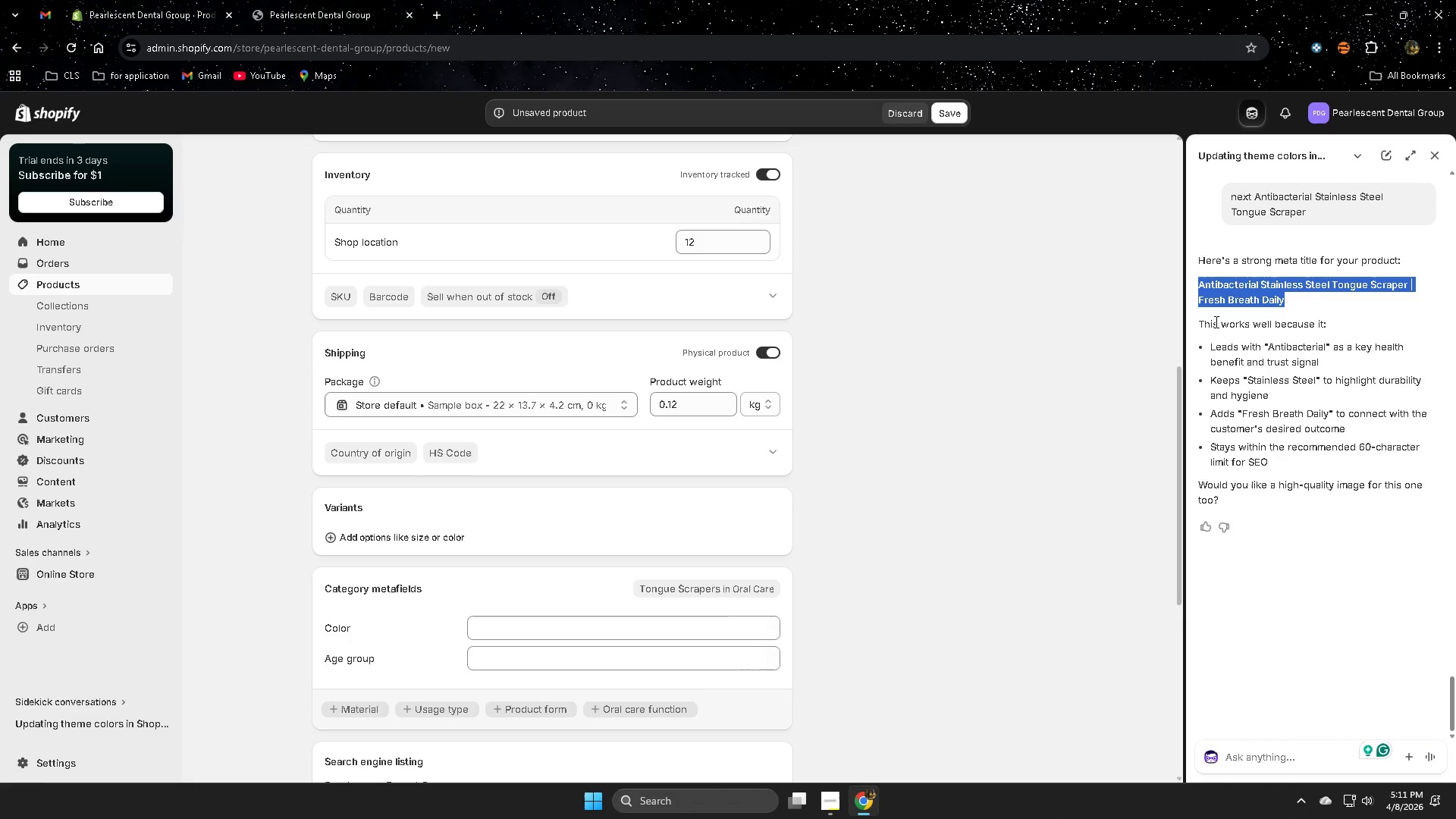 
key(Control+C)
 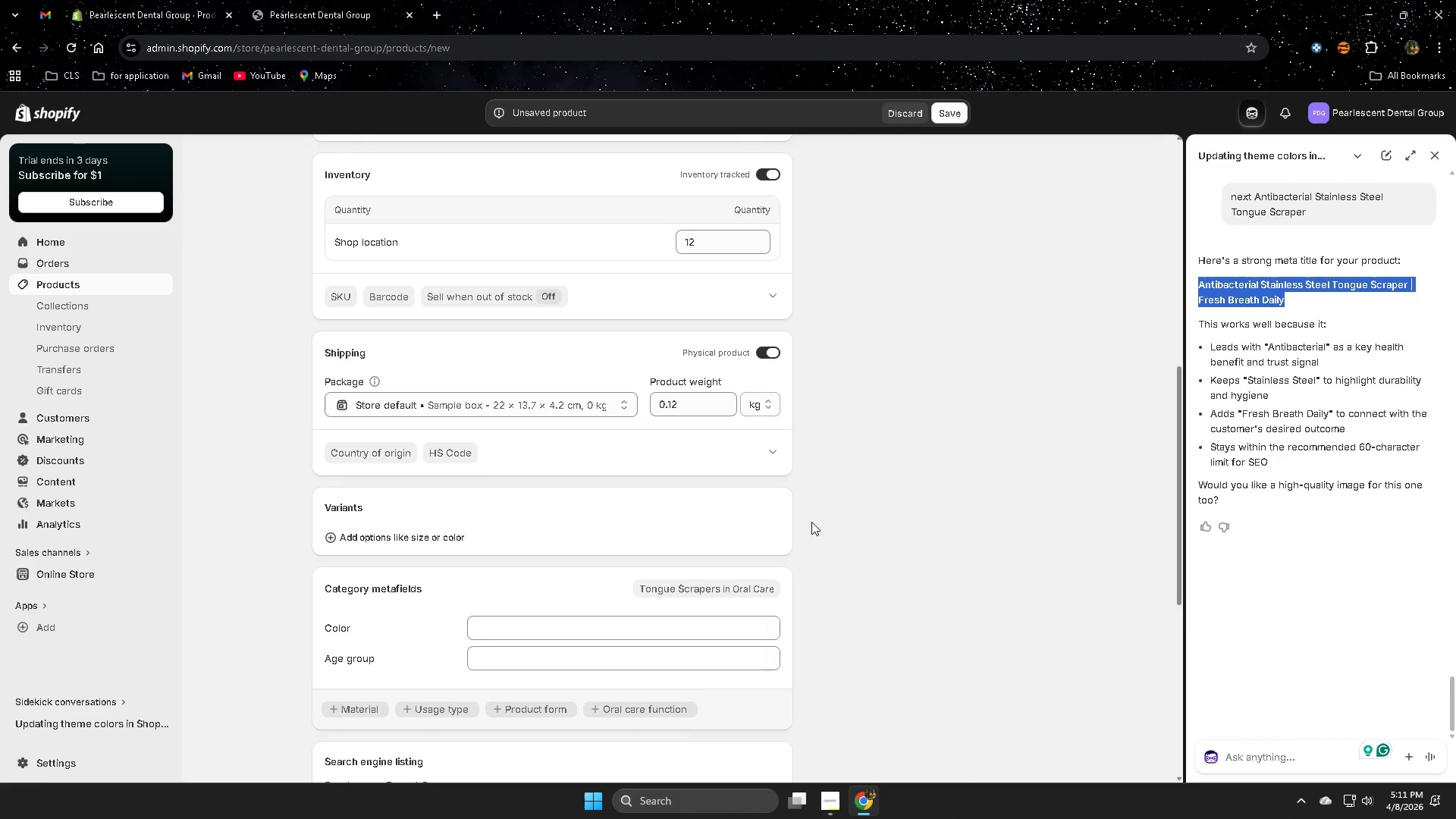 
scroll: coordinate [547, 592], scroll_direction: down, amount: 10.0
 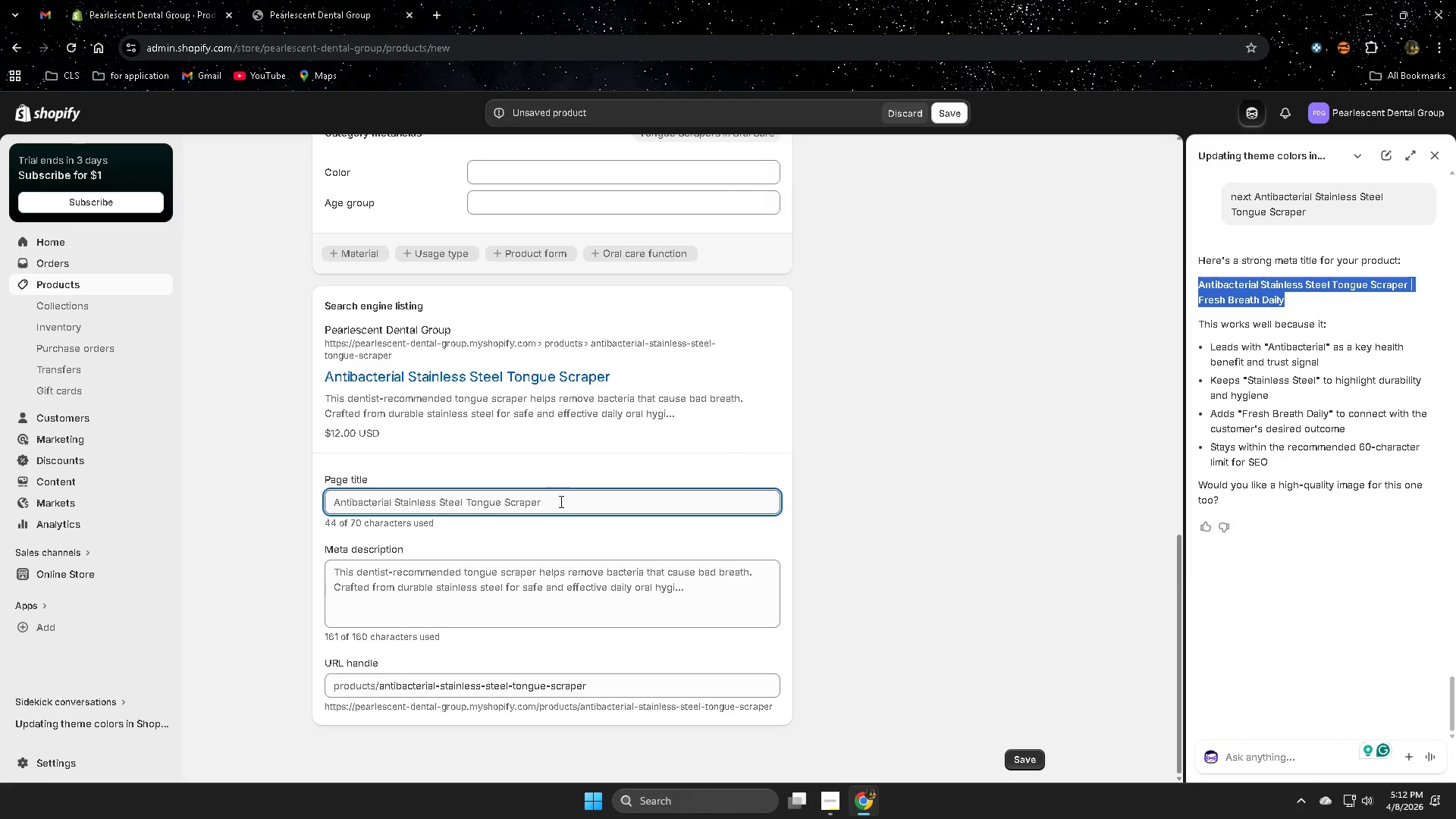 
double_click([560, 501])
 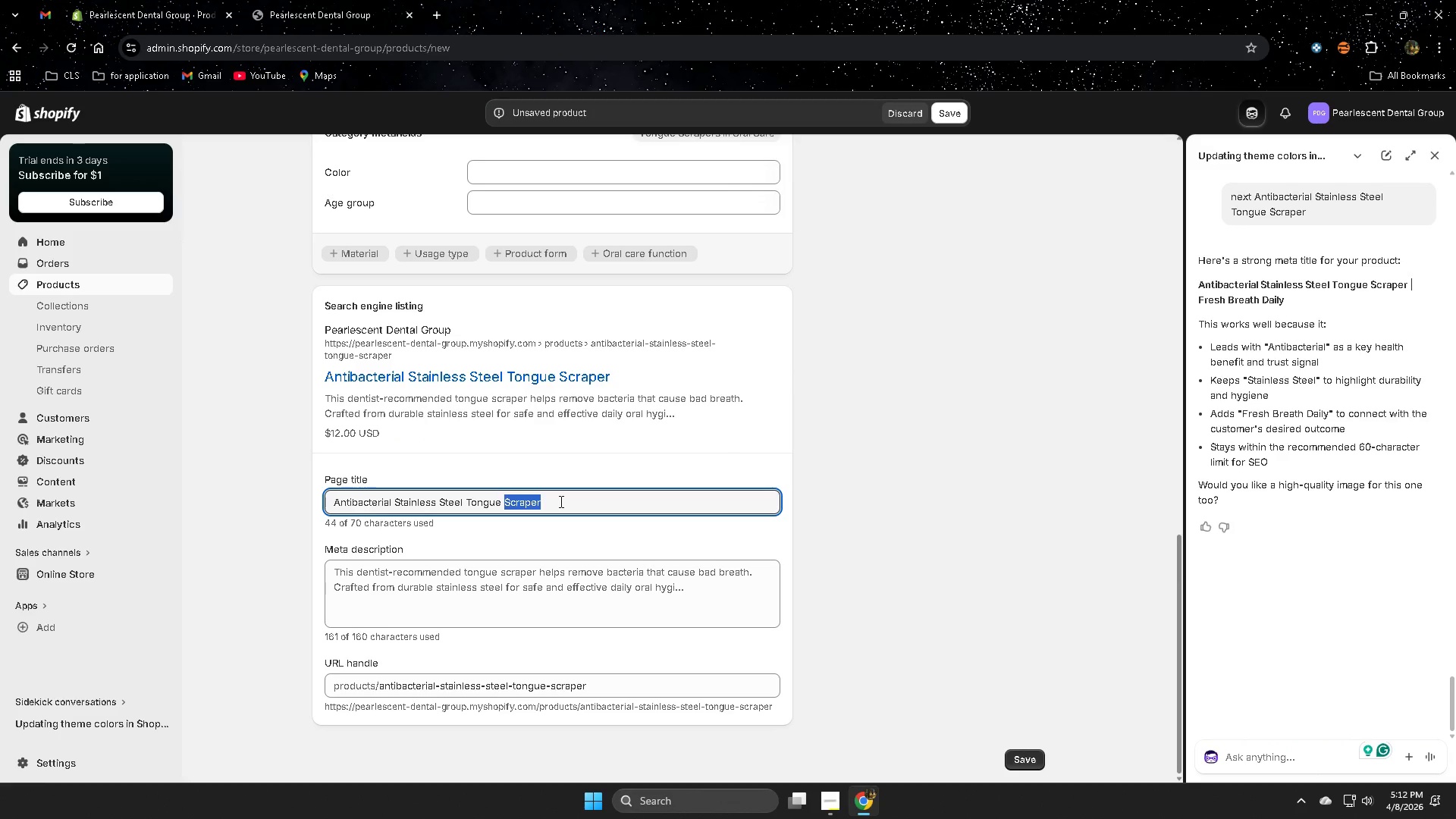 
key(Control+ControlLeft)
 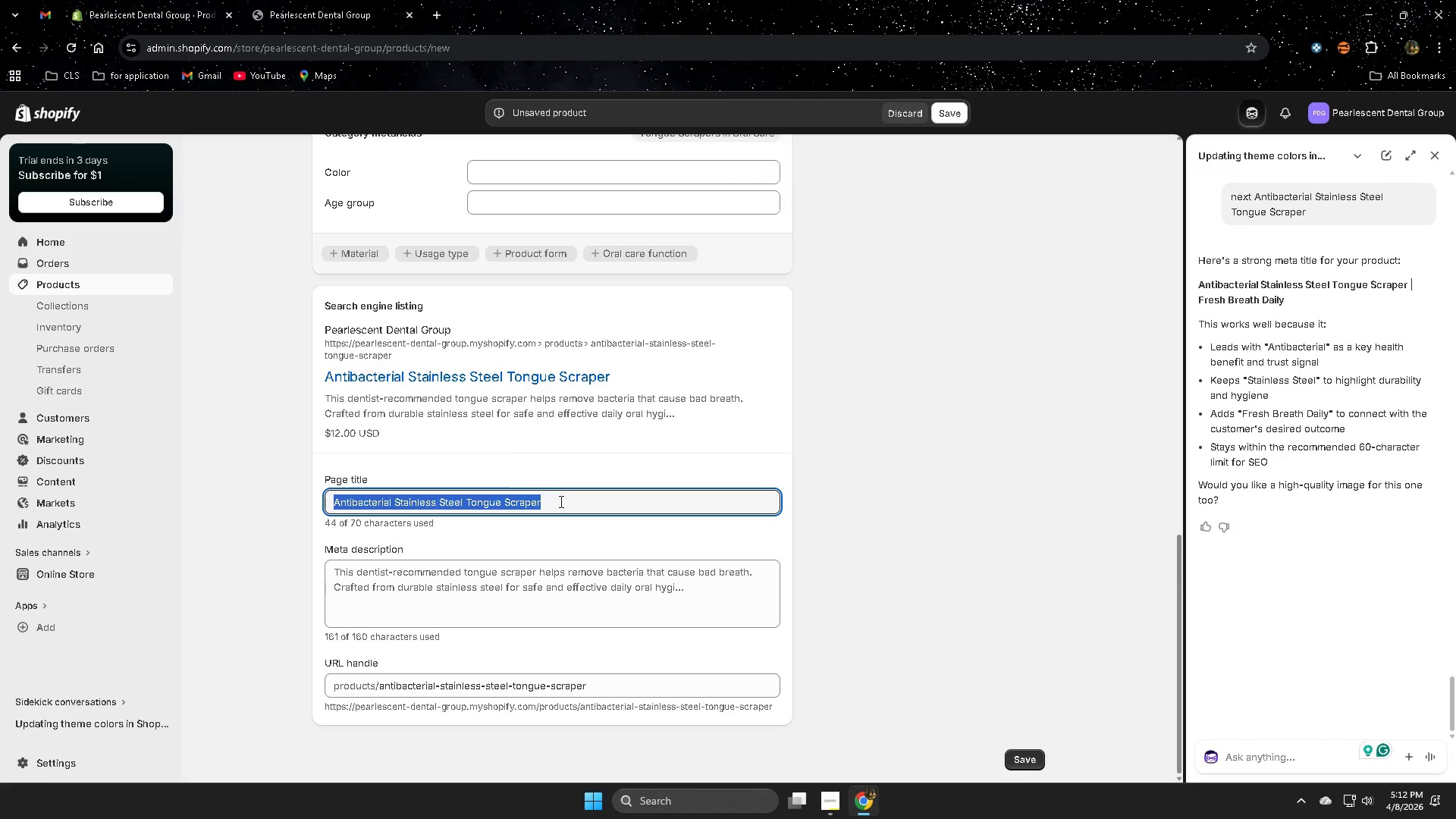 
triple_click([560, 501])
 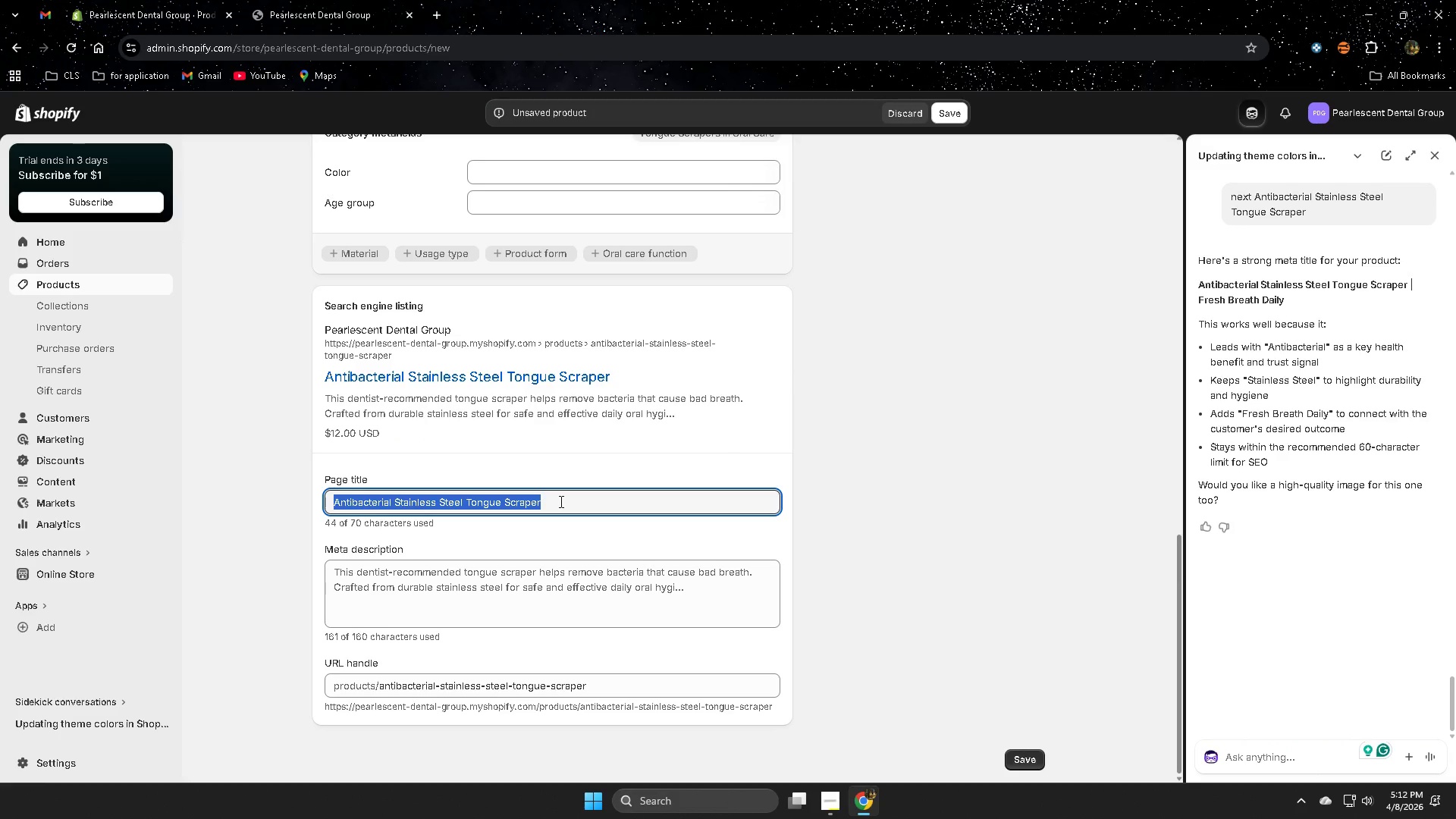 
triple_click([560, 501])
 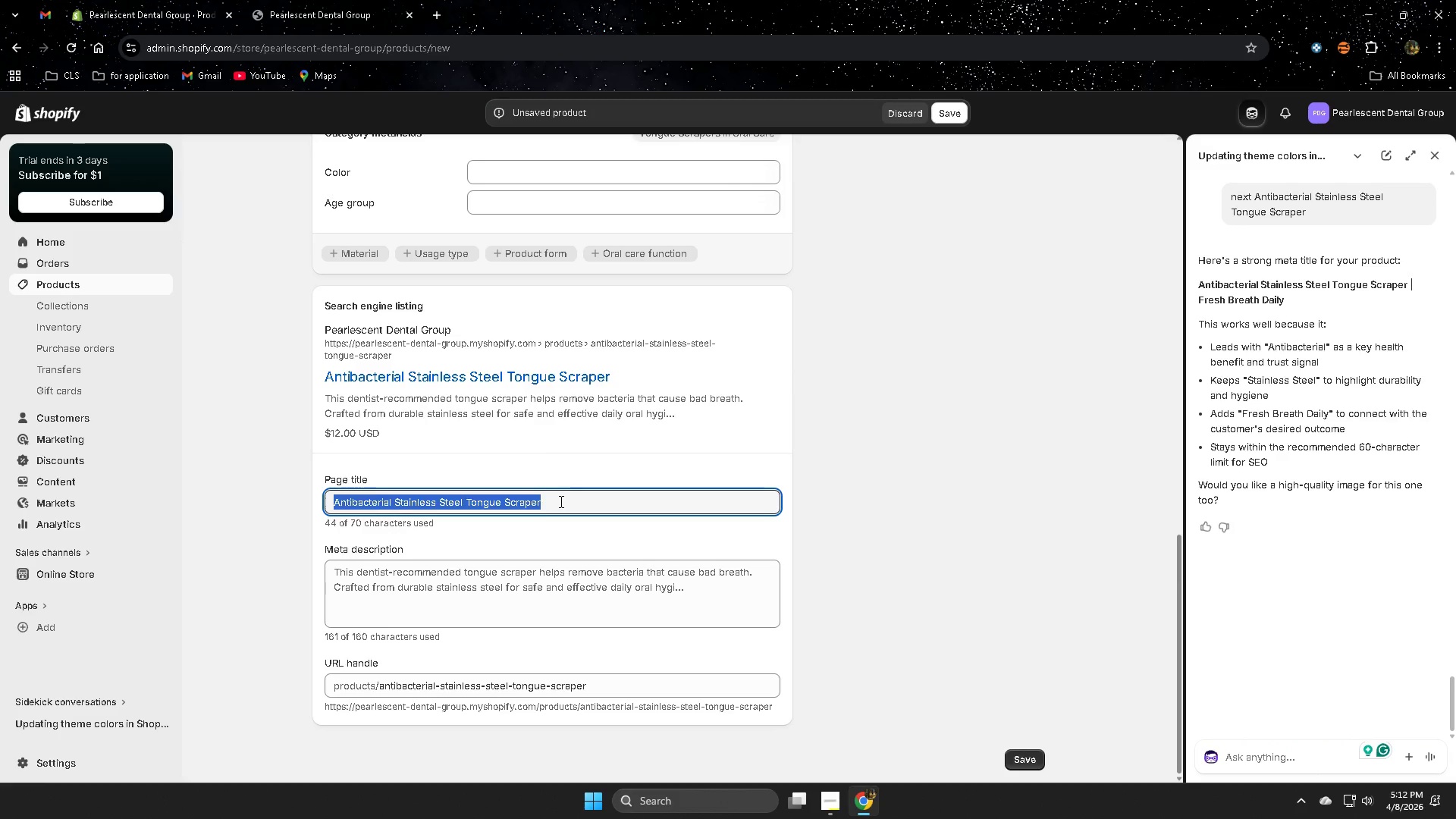 
key(Control+ControlLeft)
 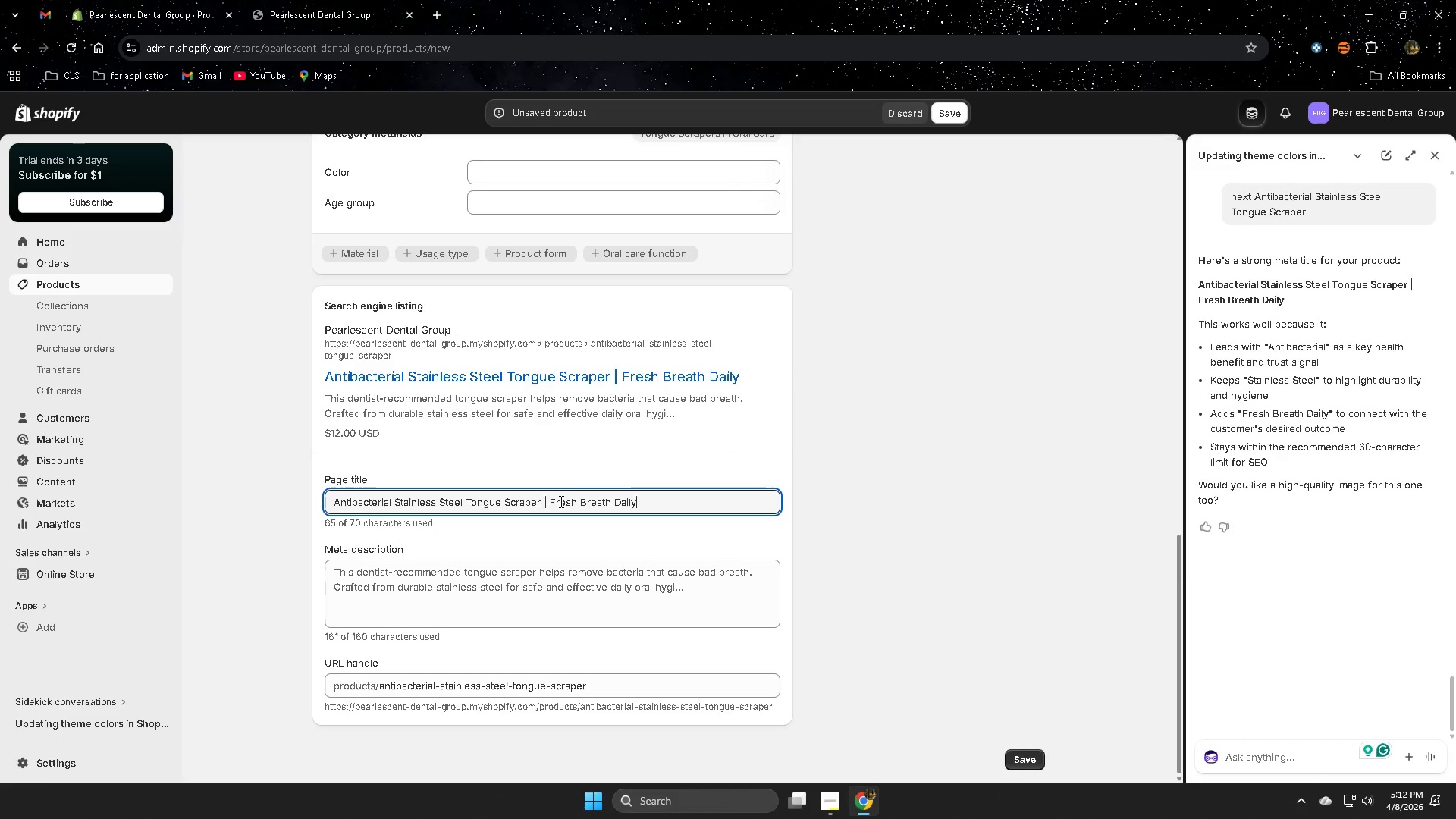 
key(Control+V)
 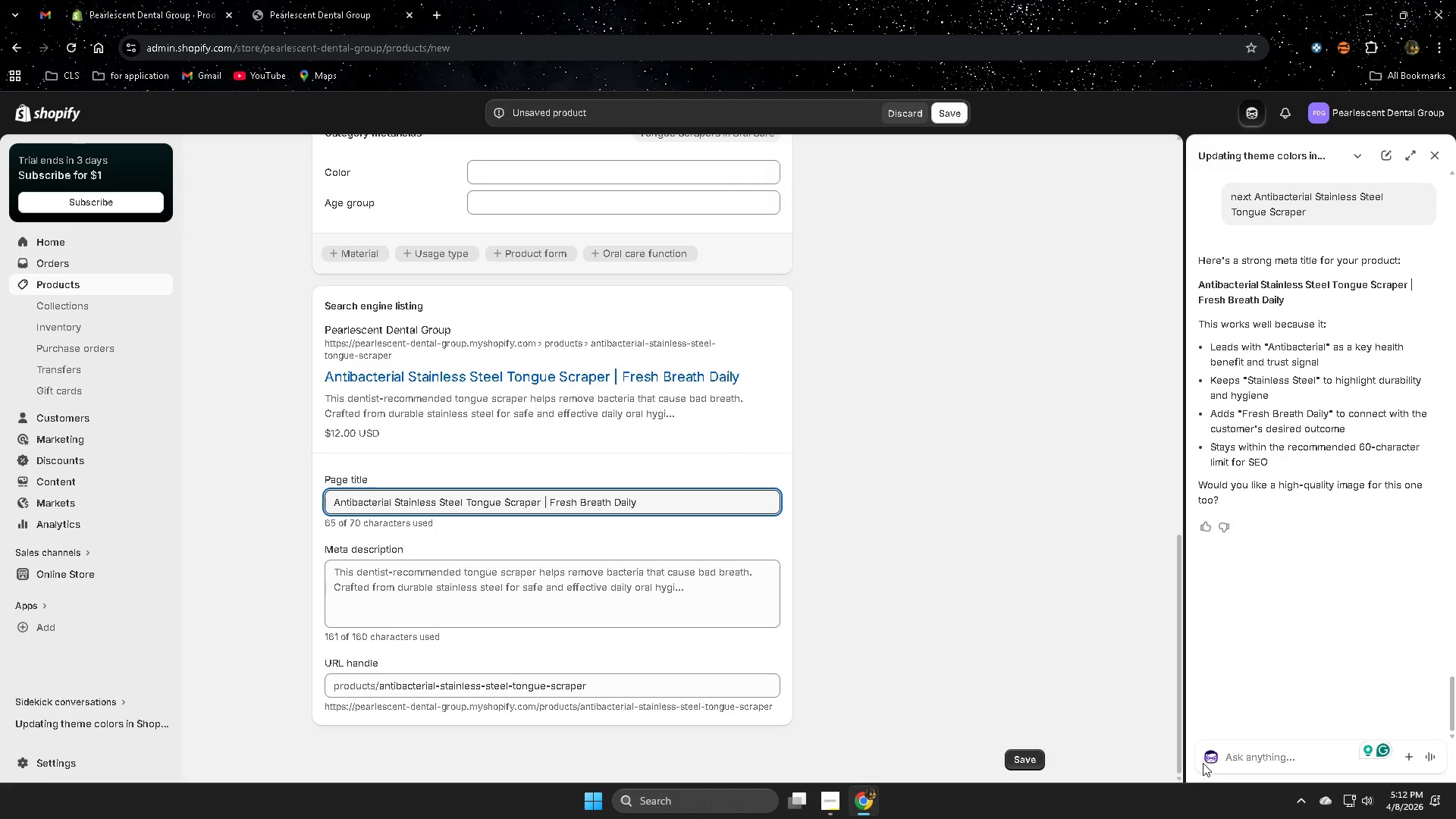 
left_click([1259, 755])
 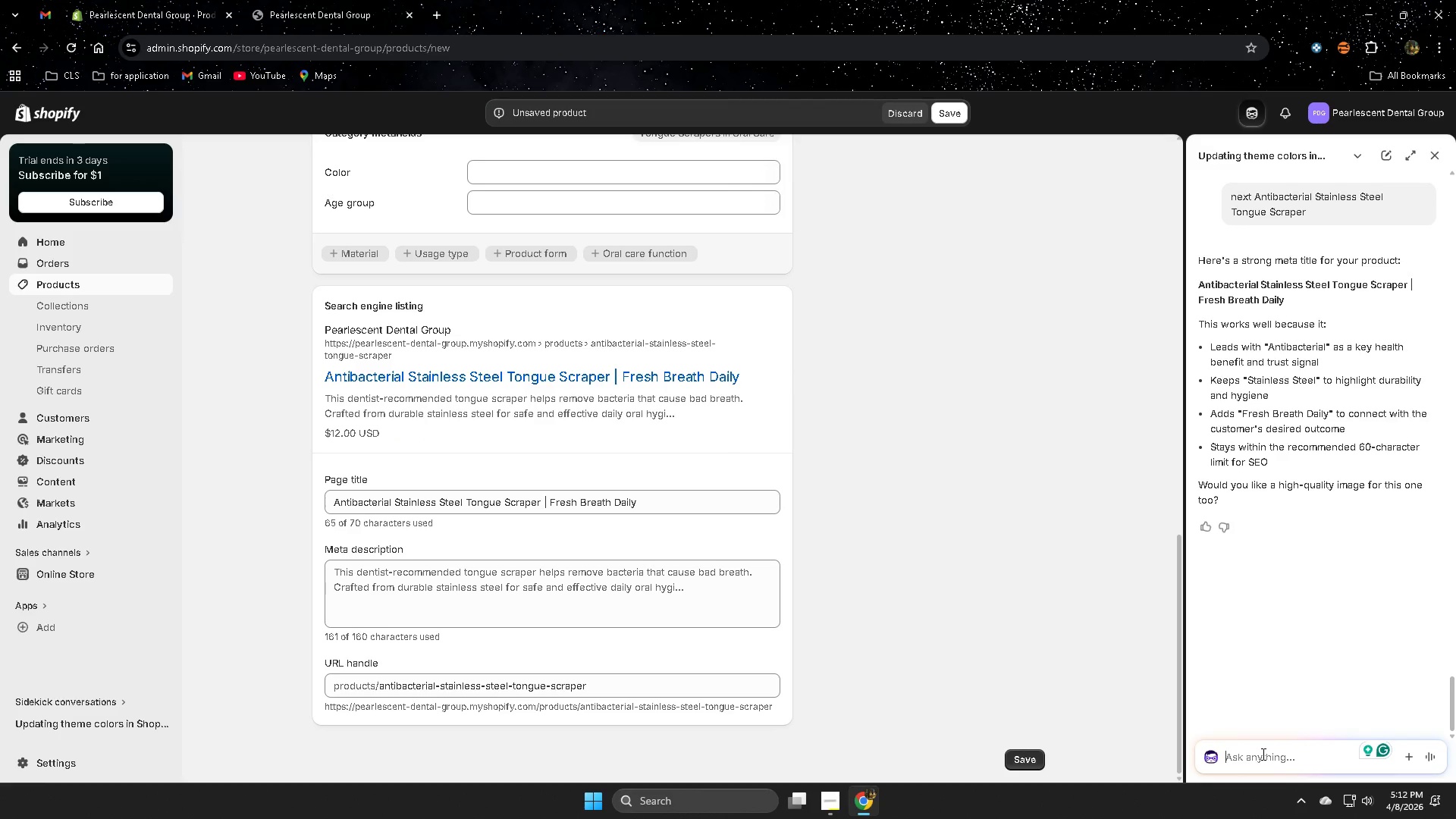 
type(iamge )
key(Backspace)
key(Backspace)
key(Backspace)
key(Backspace)
key(Backspace)
type(mage)
 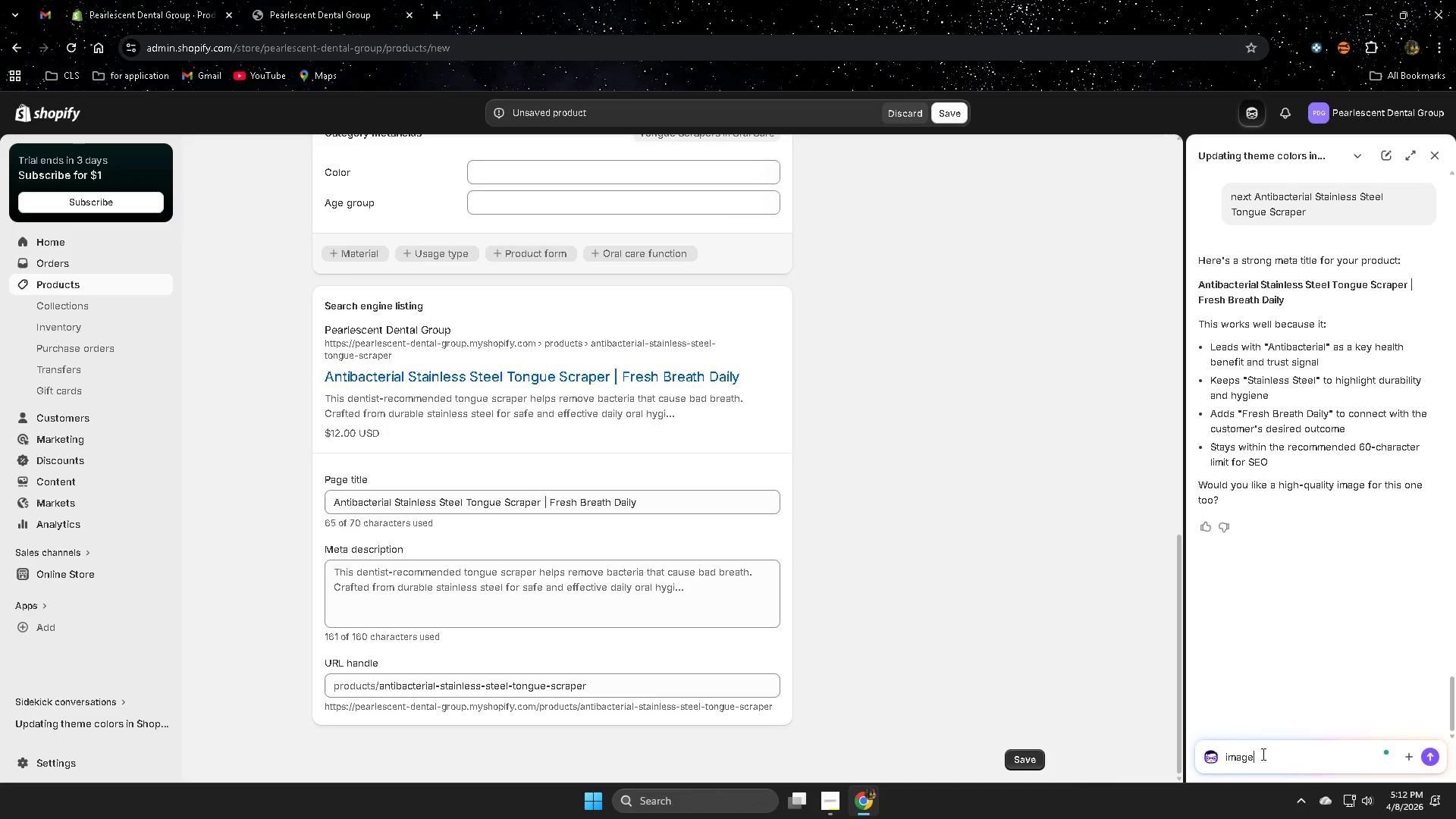 
key(Enter)
 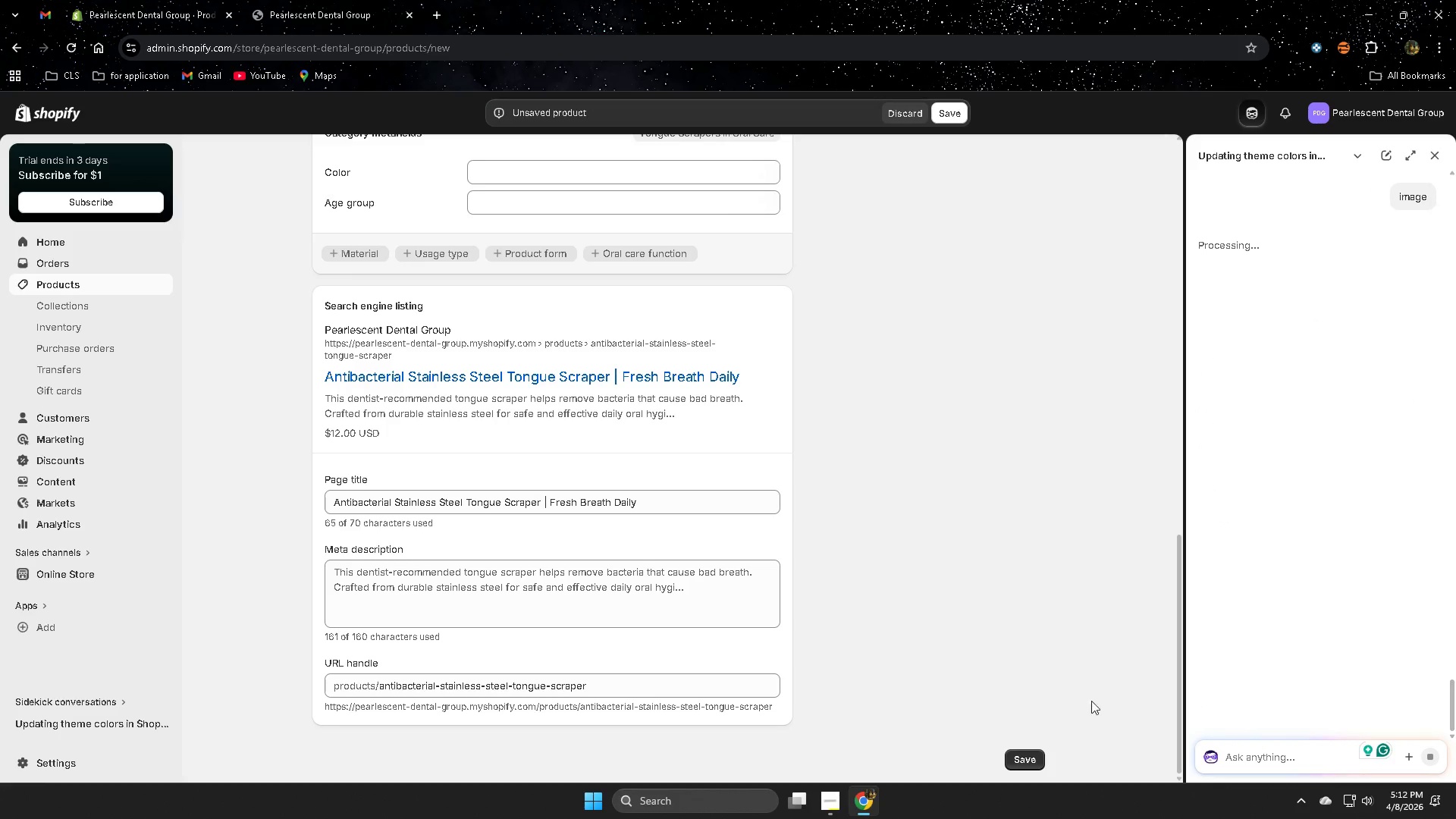 
wait(6.91)
 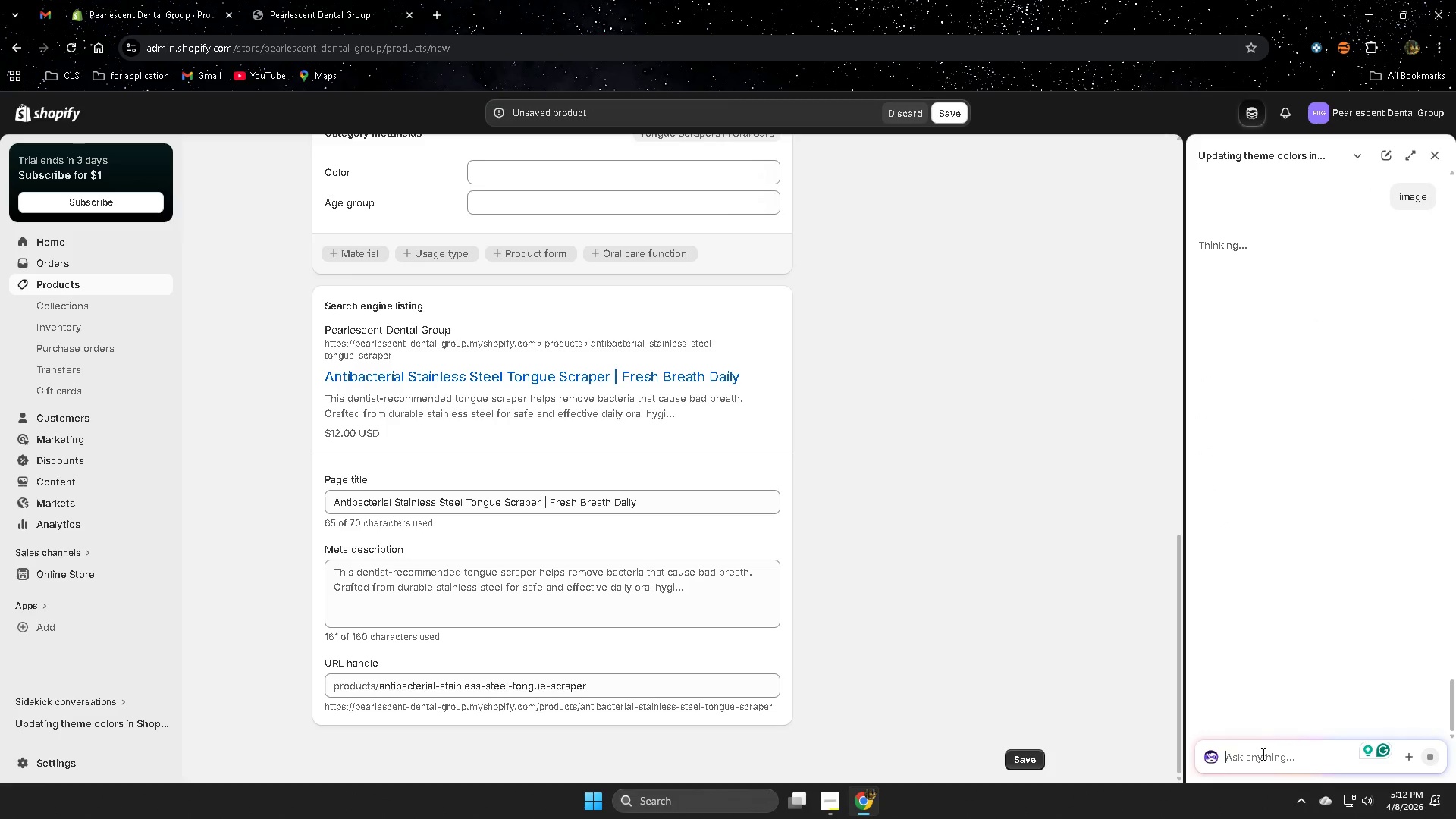 
key(Control+A)
 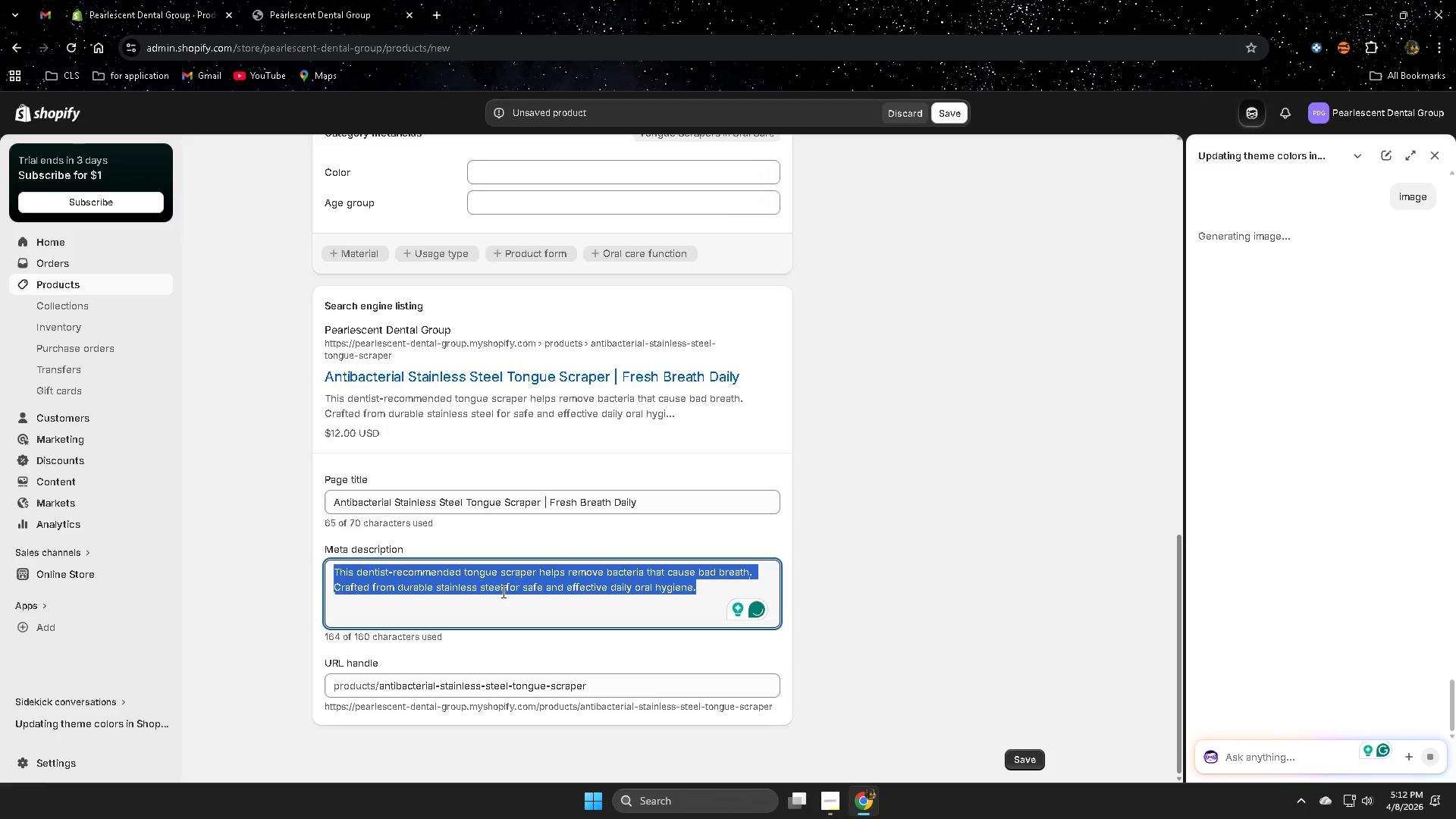 
type([Delete]Deni)
key(Backspace)
type(tist )
key(Backspace)
type(-reoc)
key(Backspace)
key(Backspace)
type(commed)
key(Backspace)
type(nded stail)
key(Backspace)
type(nless steel tongue scraper desige)
key(Backspace)
type(ned for effectivbe )
key(Backspace)
key(Backspace)
key(Backspace)
key(Backspace)
type(vbe)
key(Backspace)
key(Backspace)
type(e bacterial removb)
key(Backspace)
type(al and fres)
 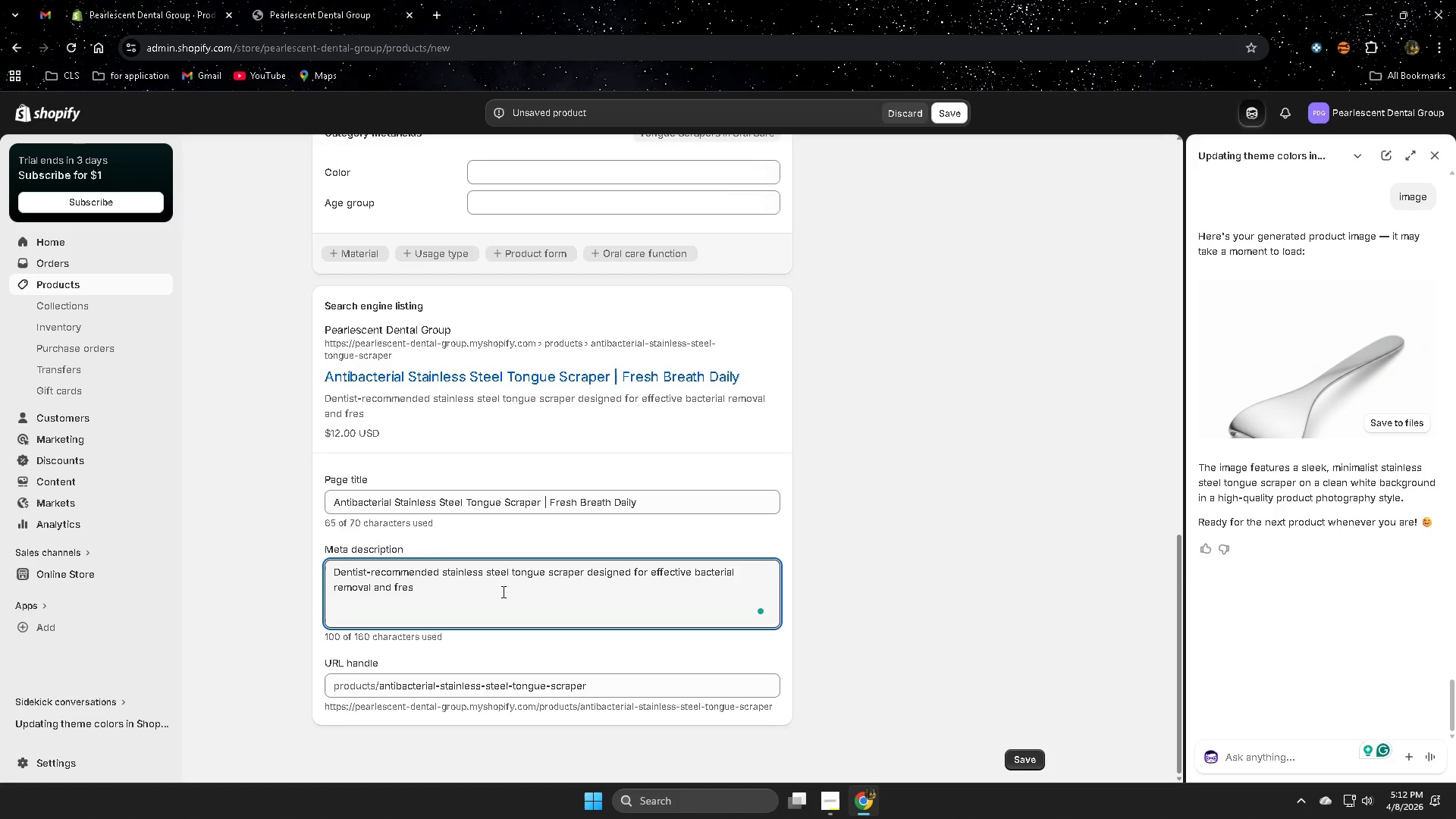 
wait(5.72)
 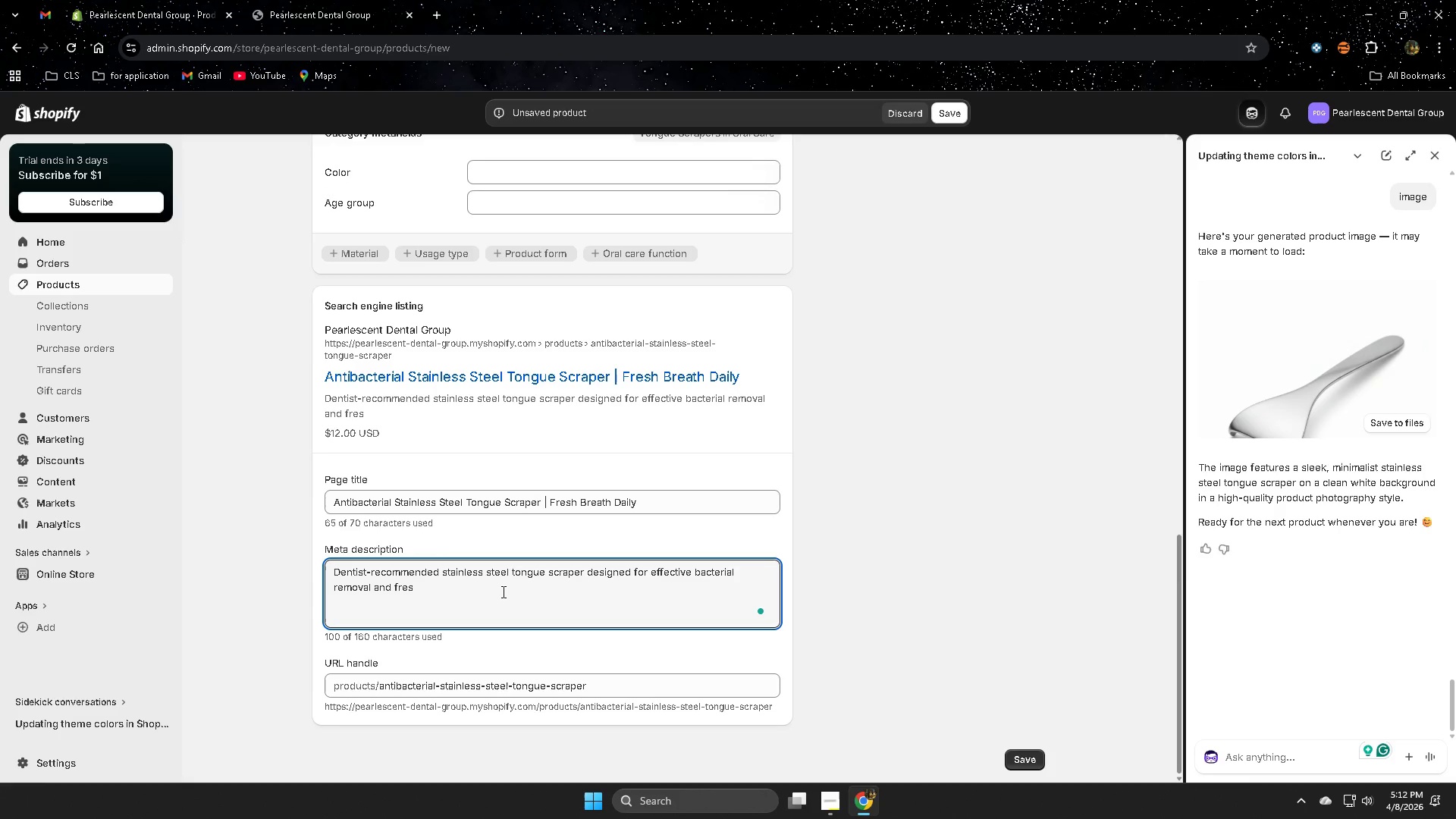 
type(her )
 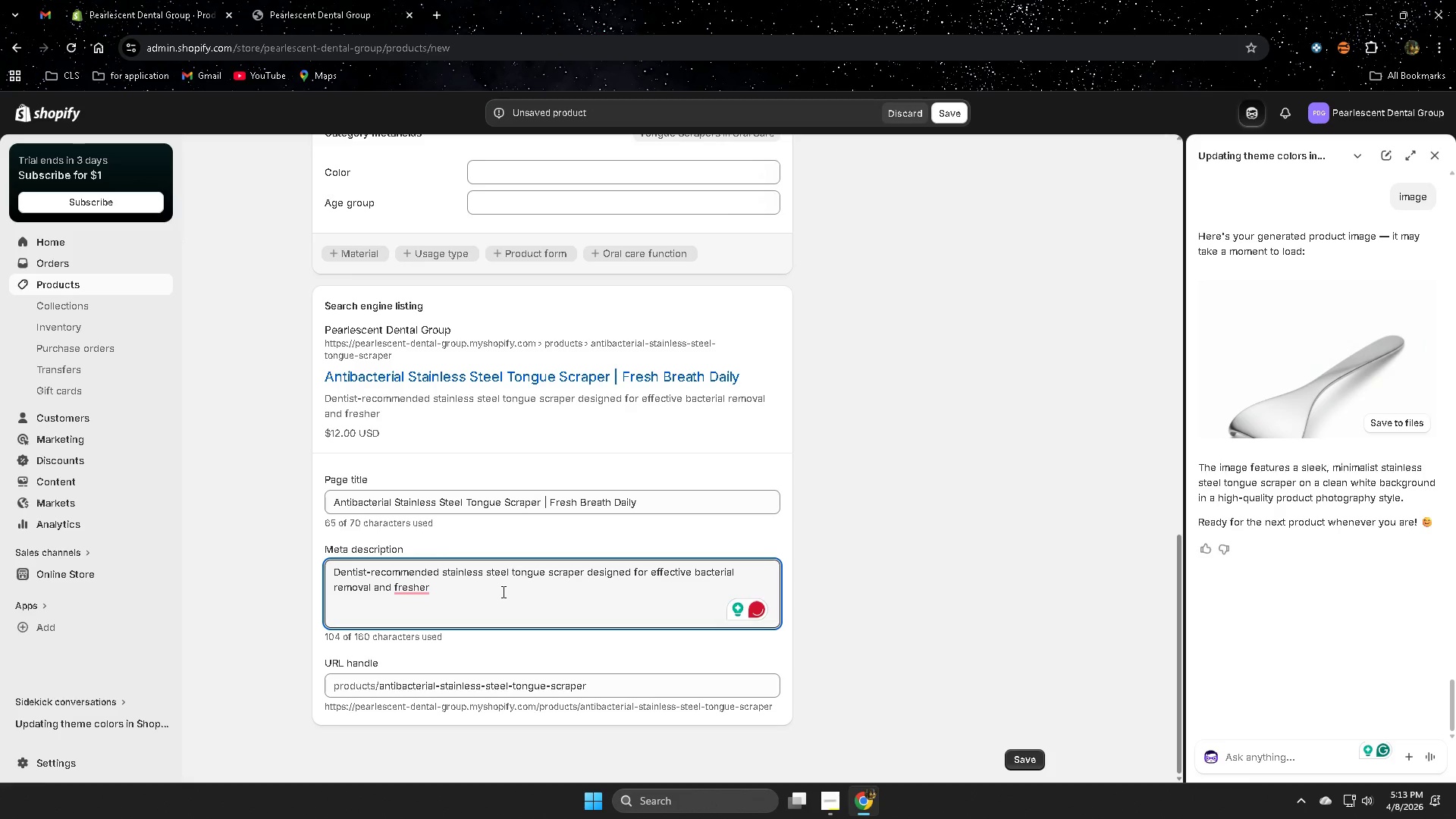 
wait(5.28)
 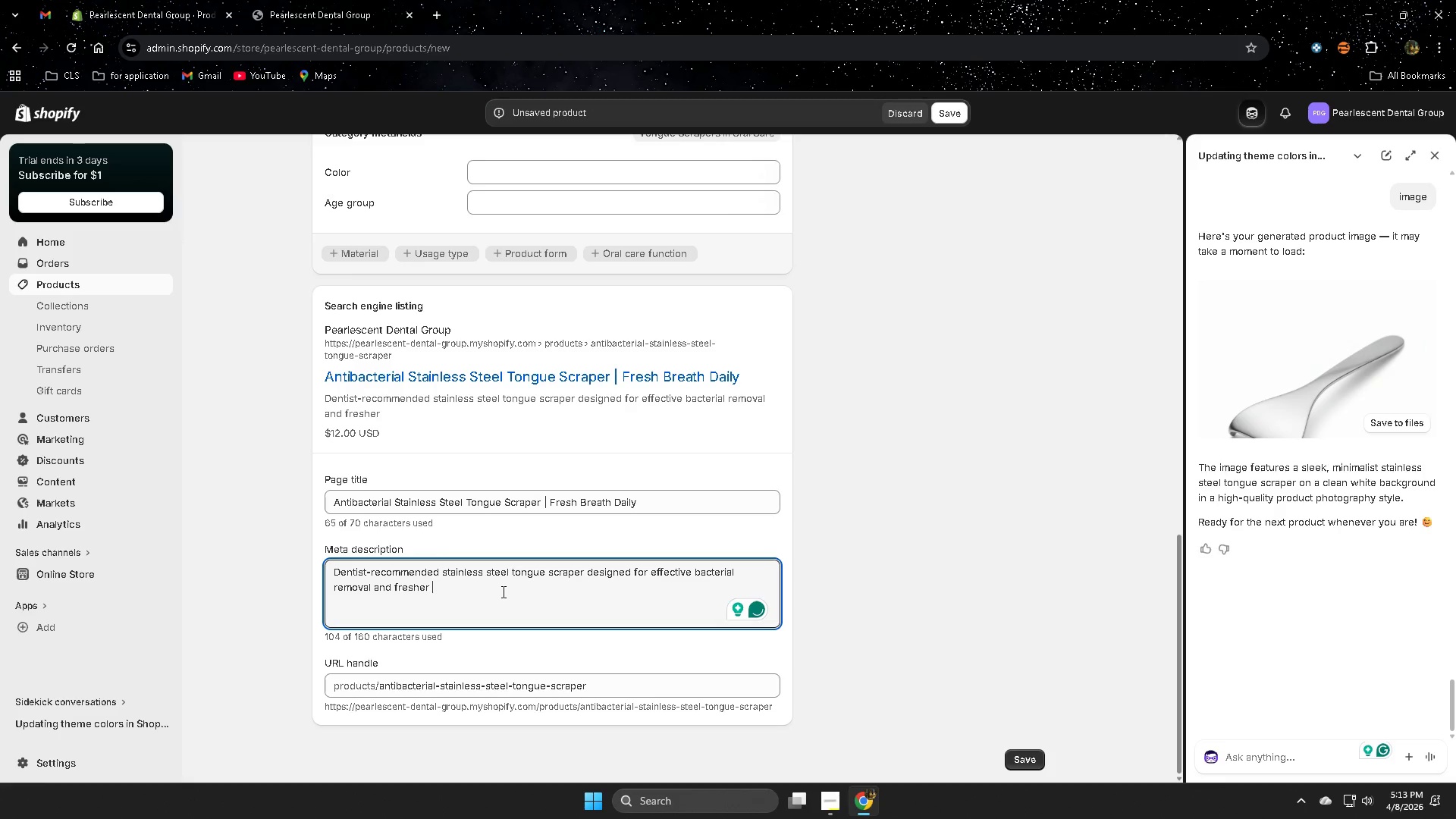 
type(breatgh)
key(Backspace)
key(Backspace)
type(h.)
 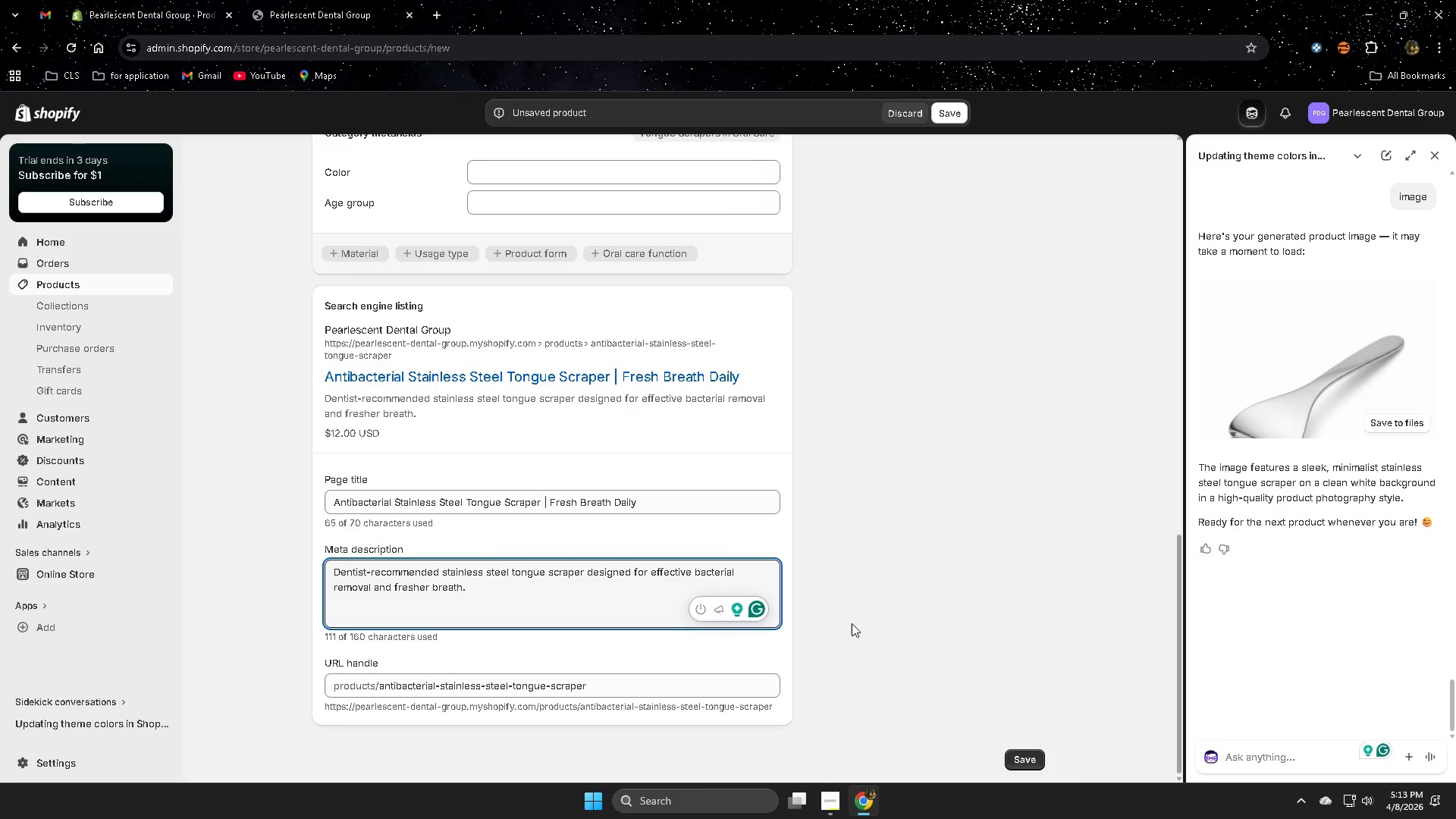 
double_click([617, 682])
 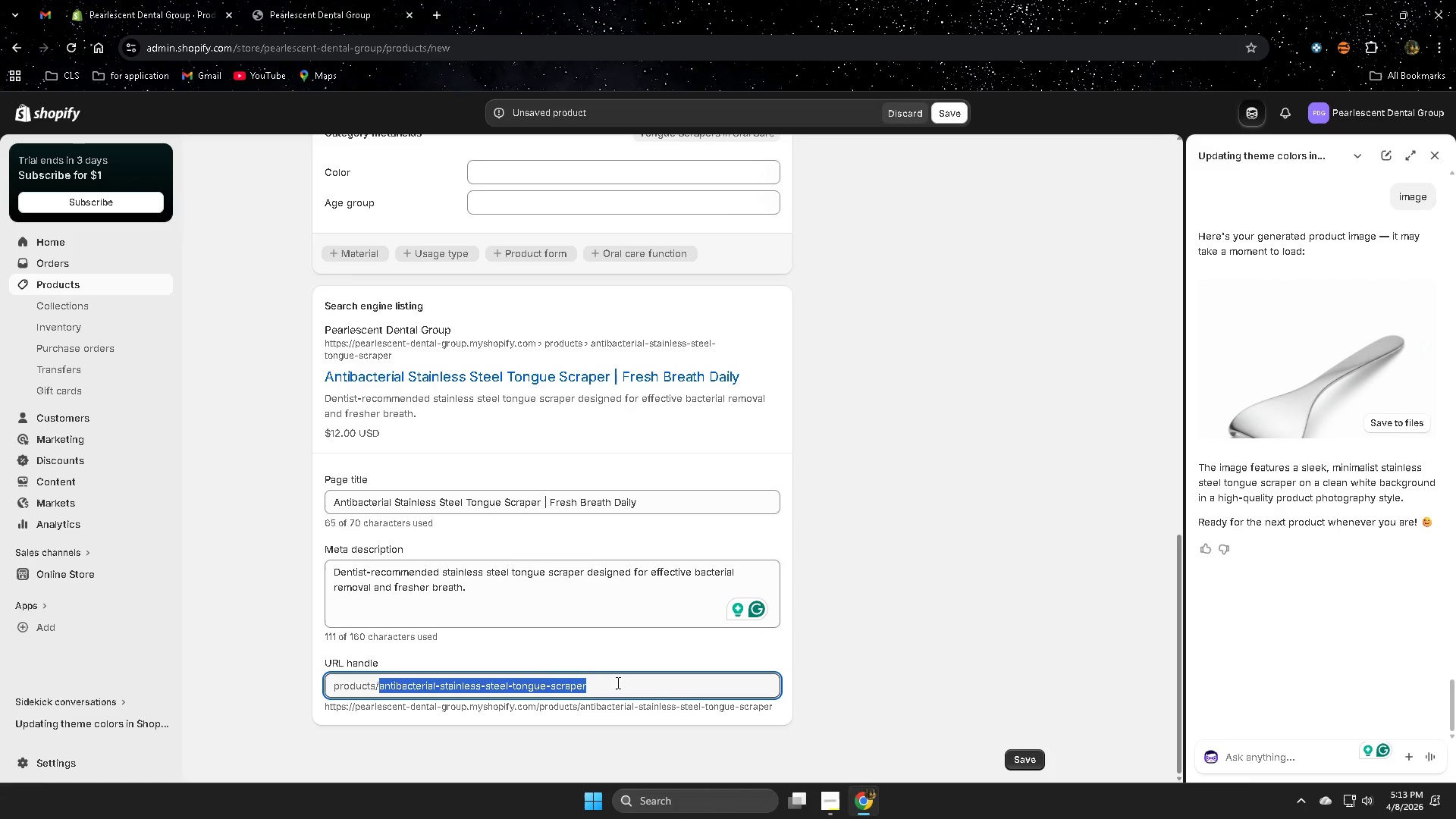 
triple_click([617, 682])
 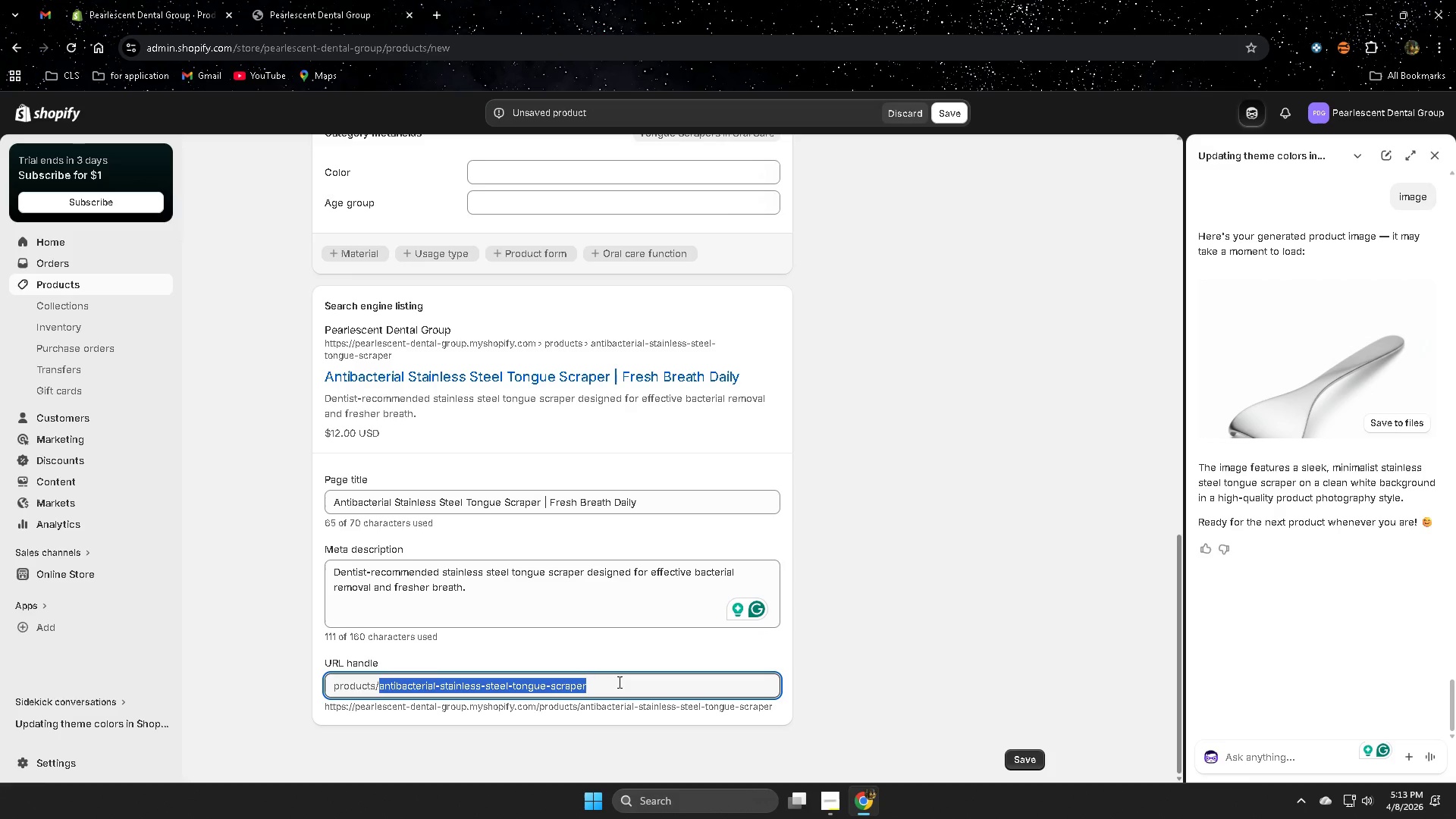 
key(S)
 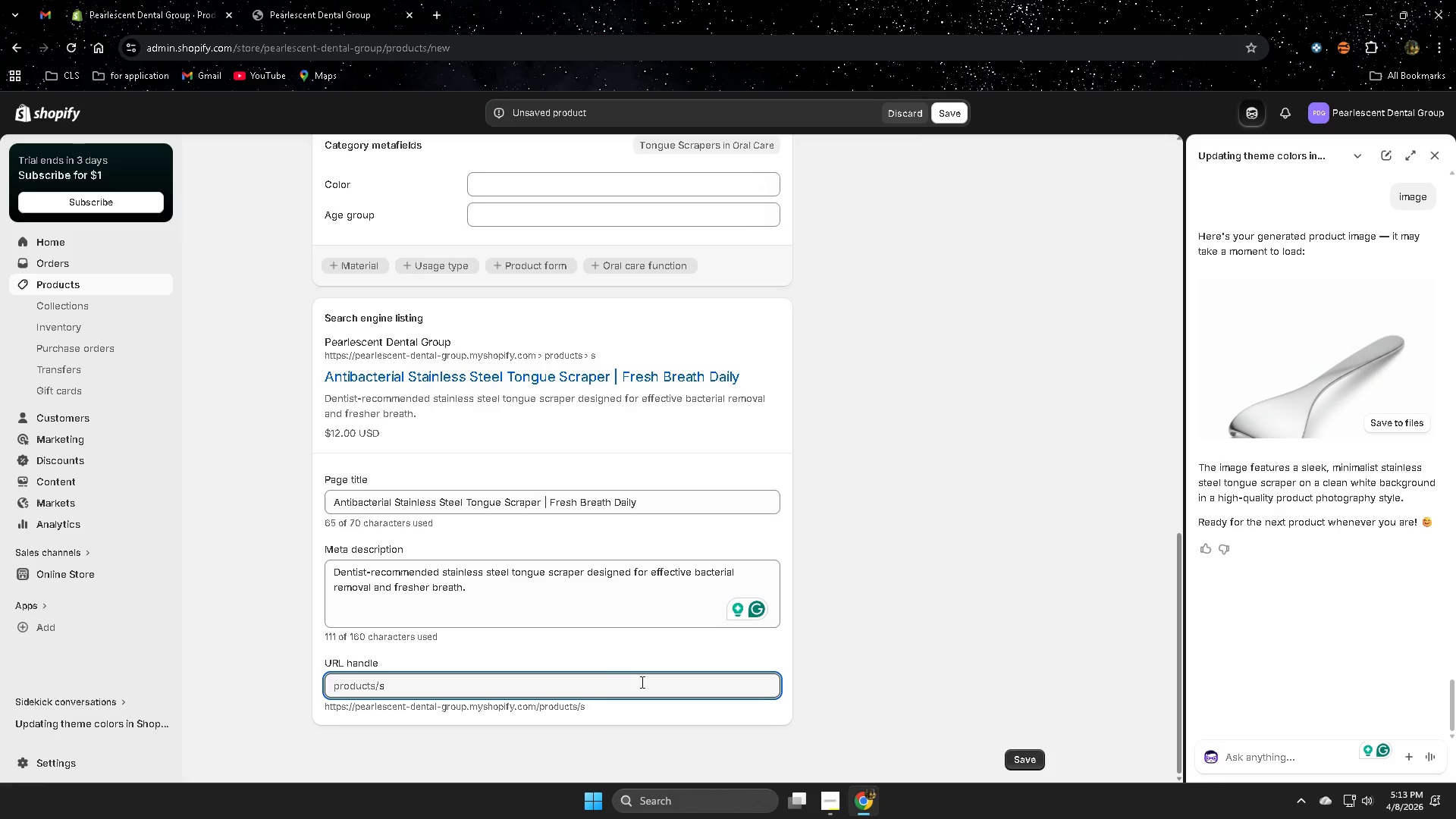 
type(tani)
key(Backspace)
key(Backspace)
type(ui)
key(Backspace)
key(Backspace)
type(inless-steep)
key(Backspace)
type(l-tongue-scra[er)
key(Backspace)
key(Backspace)
key(Backspace)
type(per)
 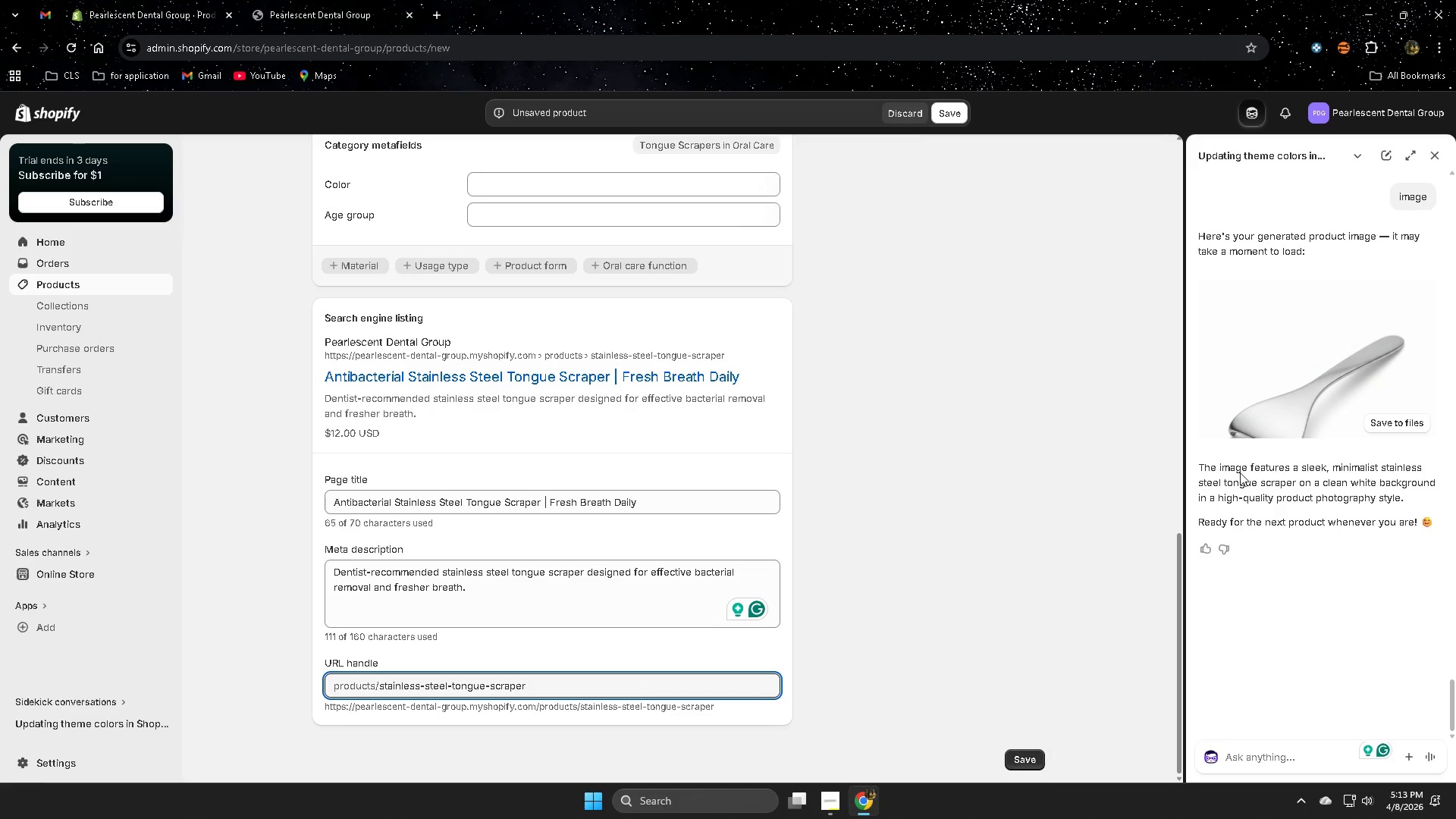 
left_click([1289, 358])
 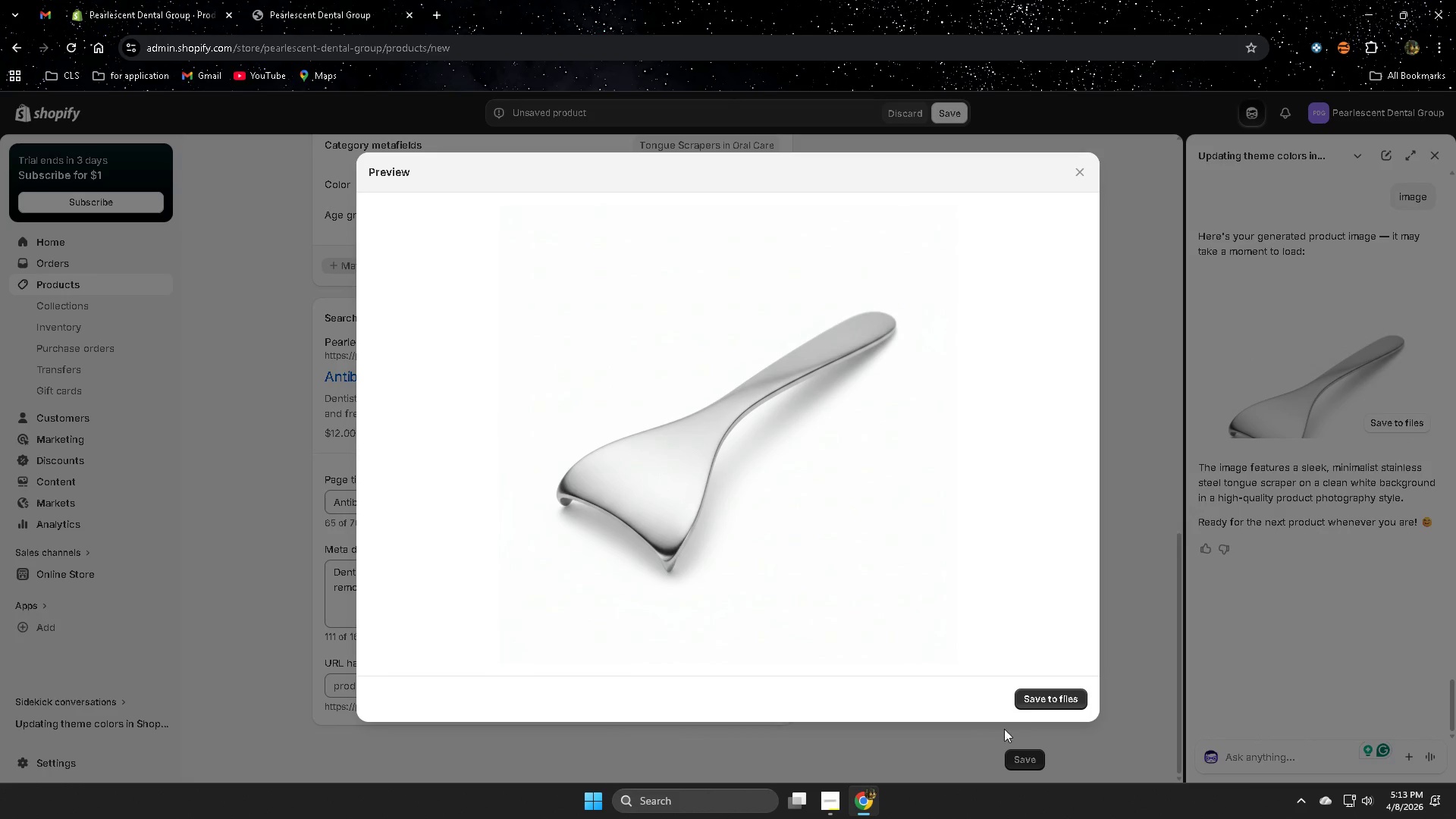 
left_click([1038, 698])
 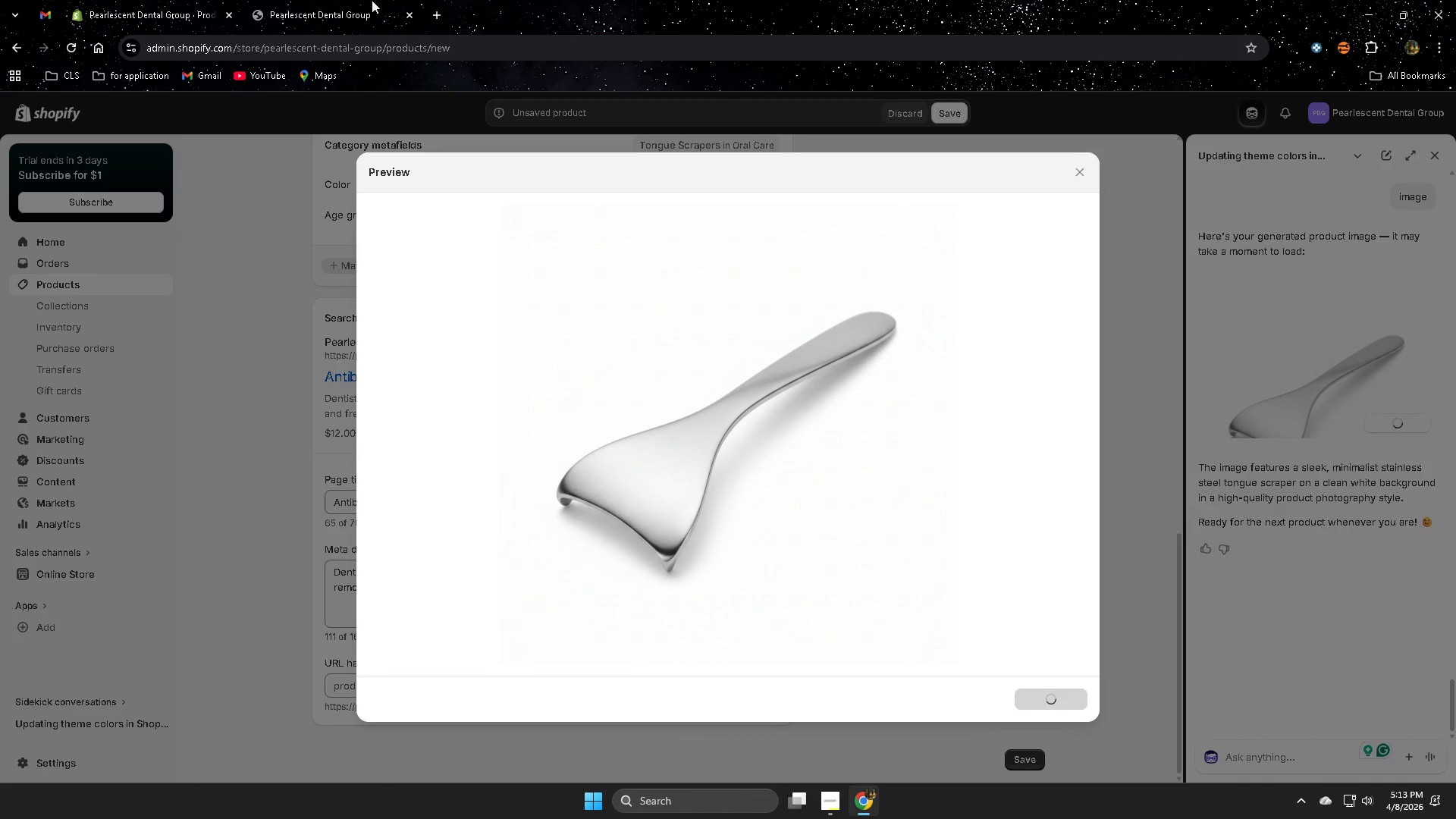 
left_click([352, 0])
 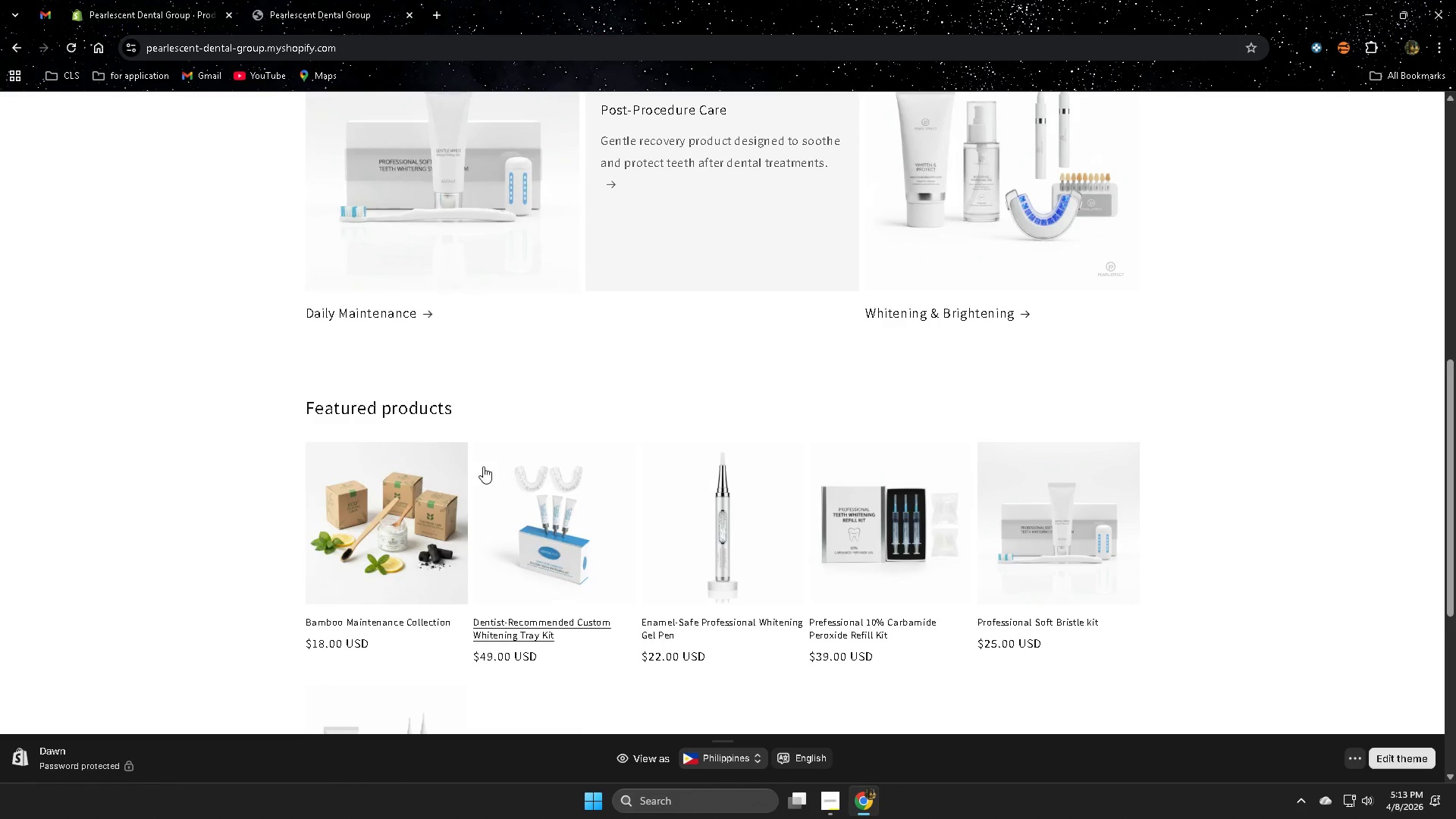 
scroll: coordinate [483, 460], scroll_direction: up, amount: 12.0
 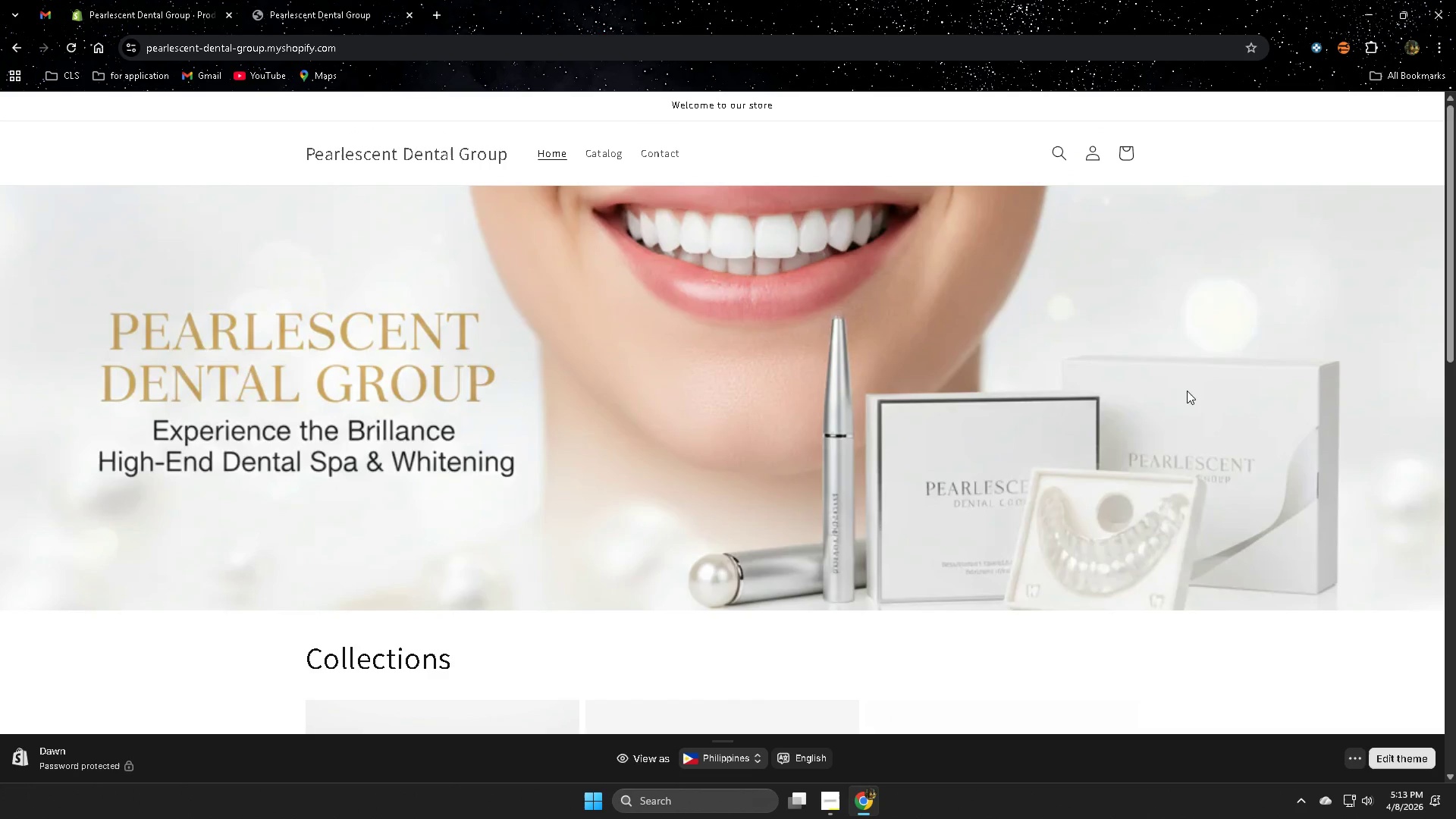 
scroll: coordinate [1184, 361], scroll_direction: down, amount: 1.0
 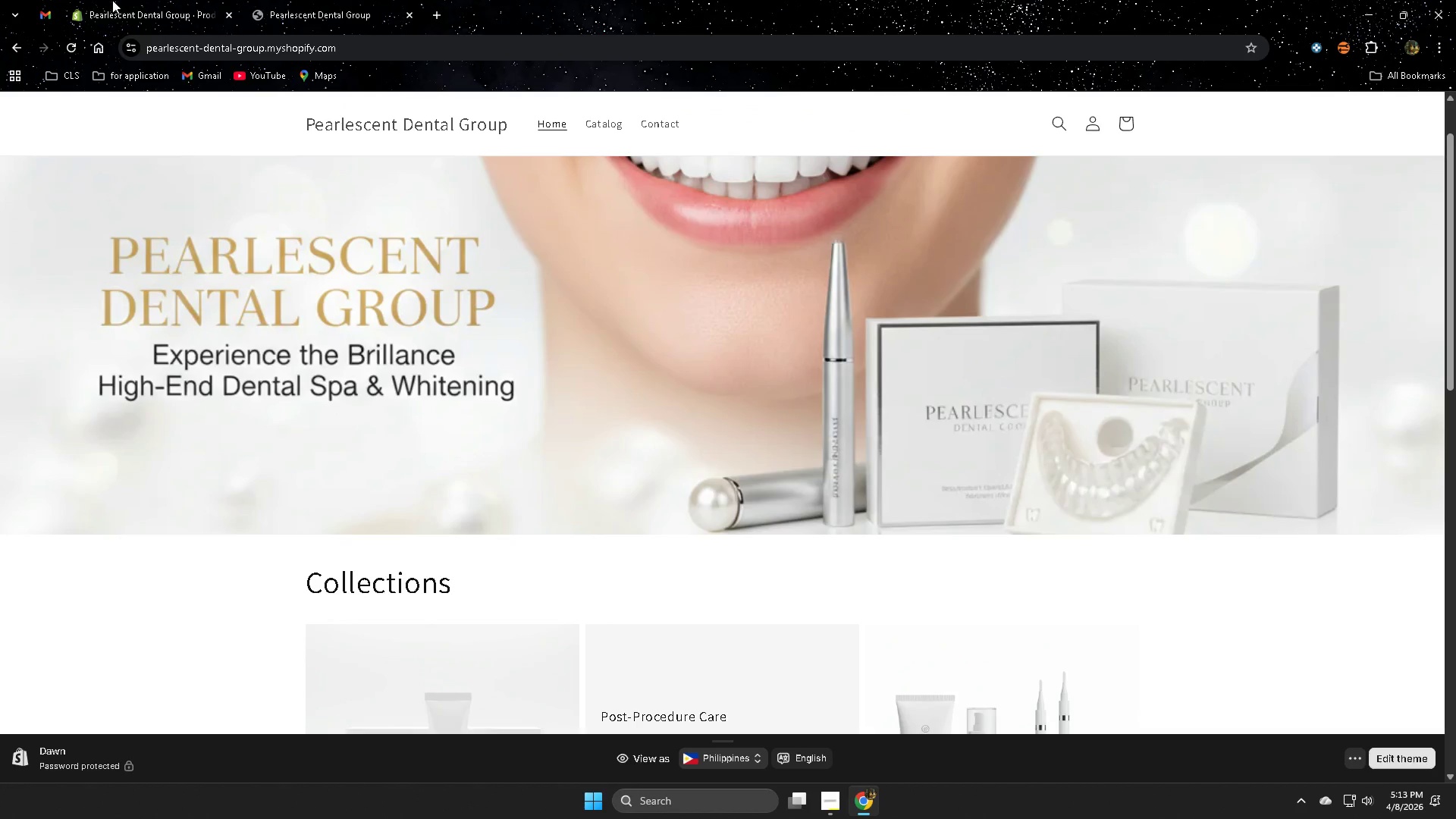 
left_click([139, 0])
 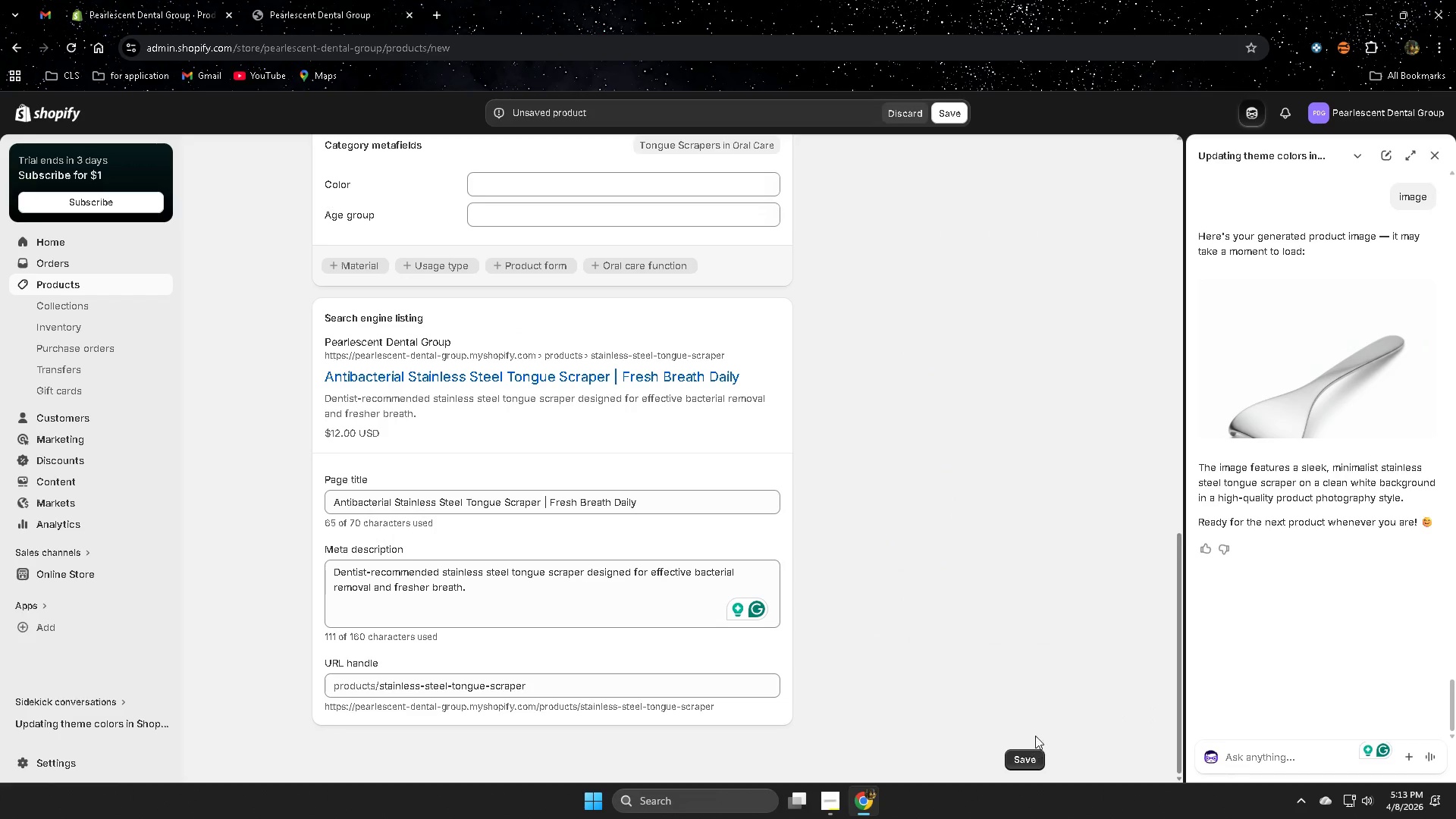 
left_click([1033, 756])
 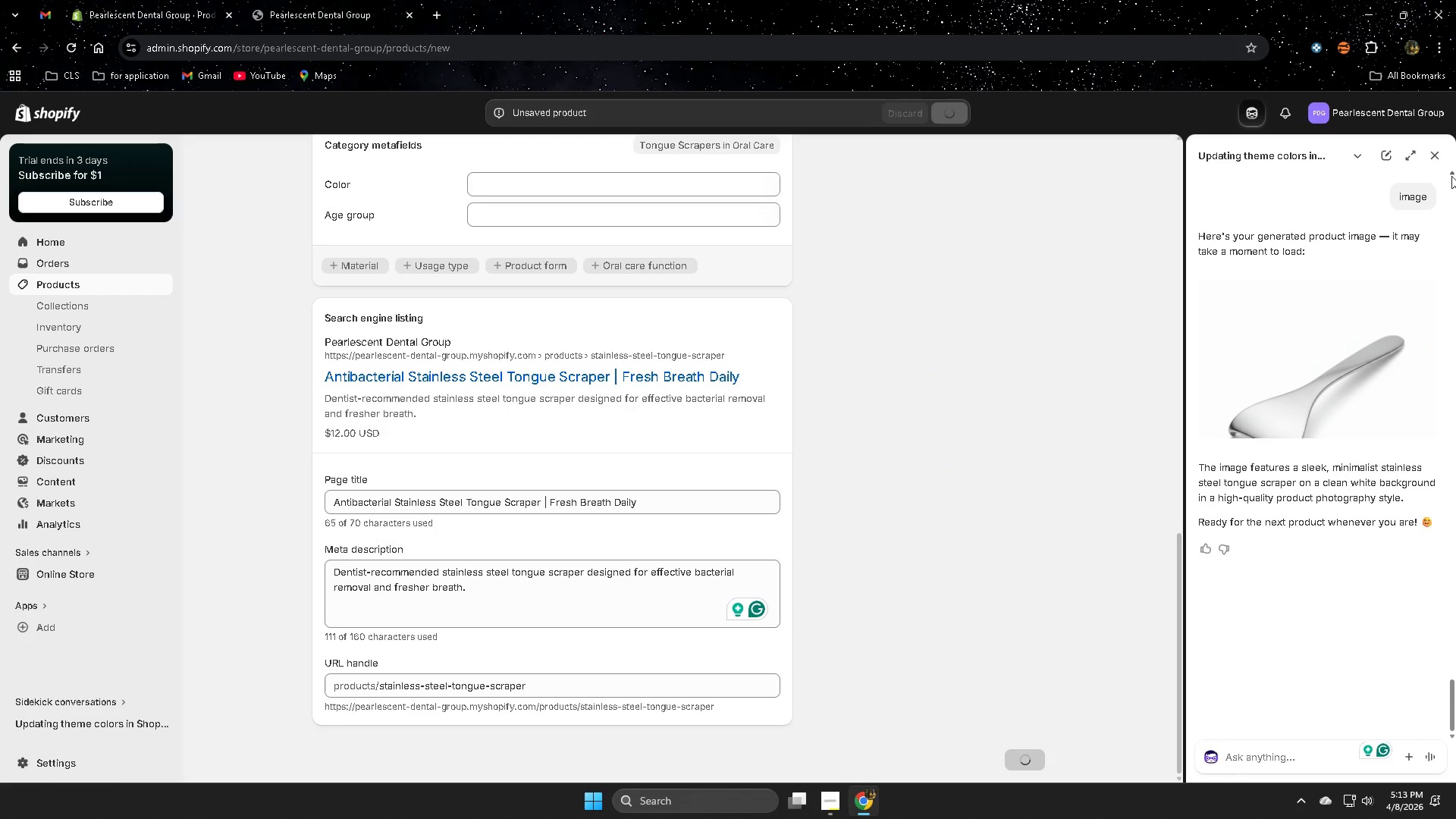 
left_click([1433, 155])
 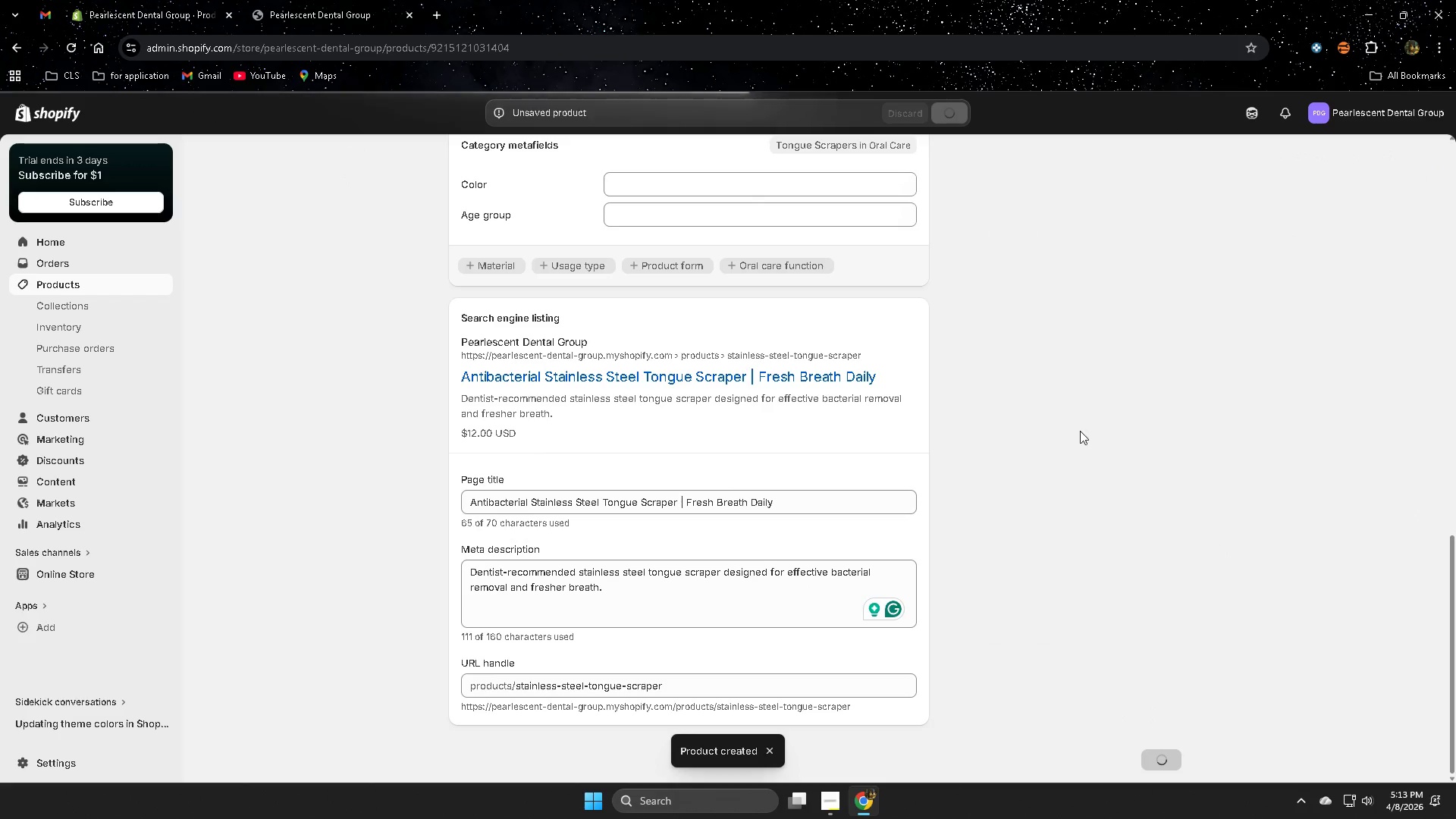 
scroll: coordinate [1078, 430], scroll_direction: up, amount: 3.0
 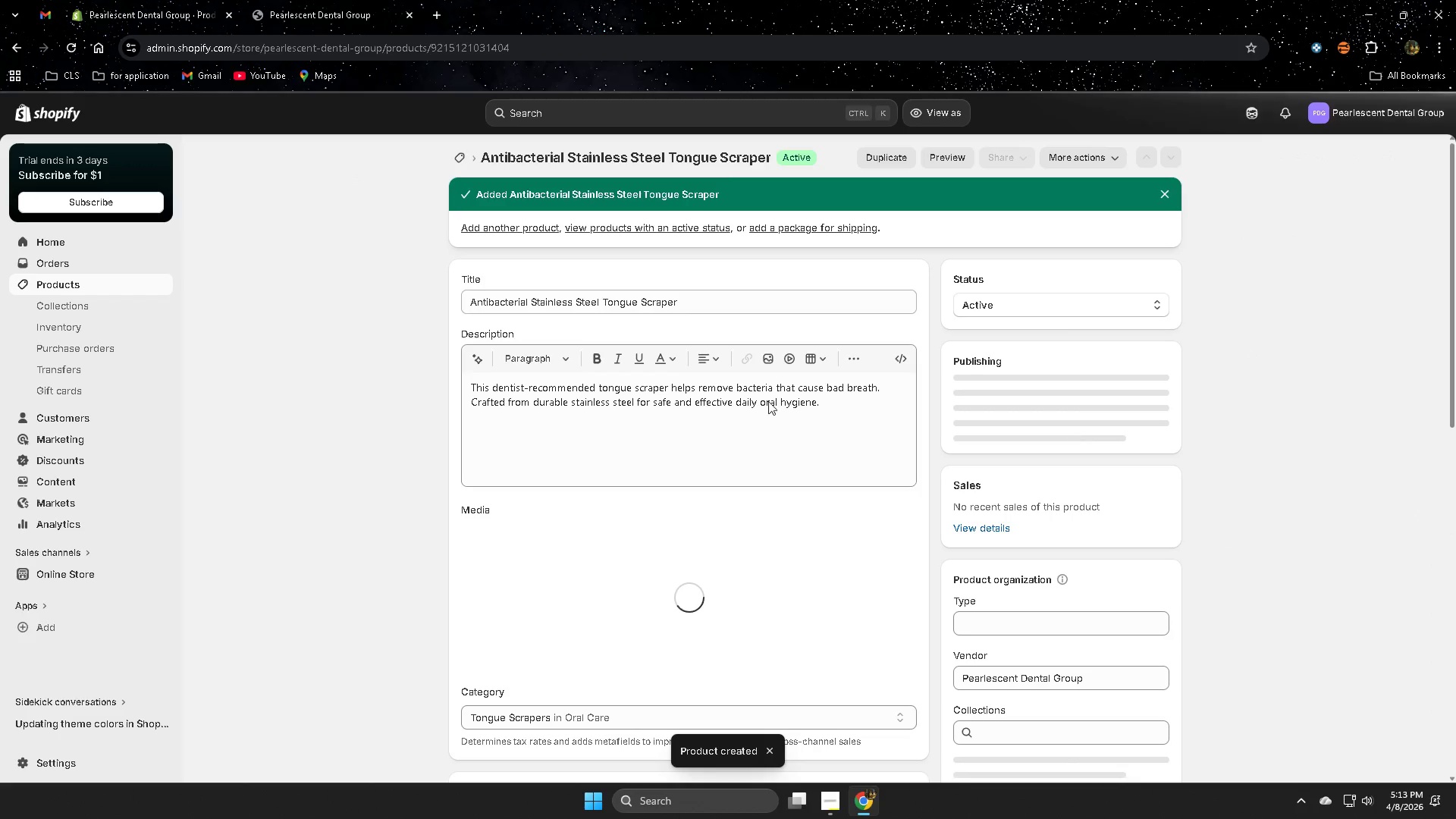 
scroll: coordinate [447, 333], scroll_direction: down, amount: 3.0
 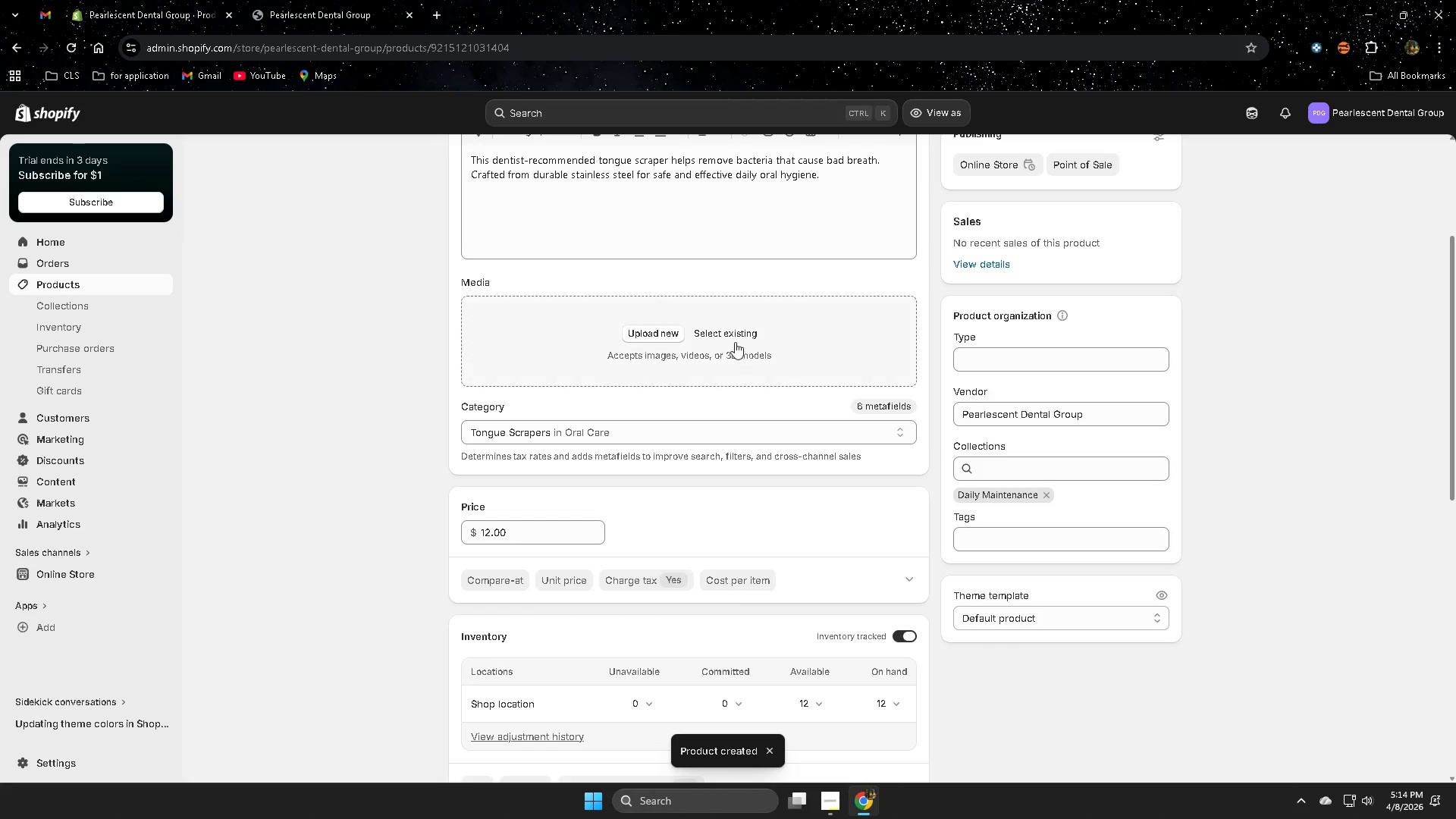 
left_click([735, 334])
 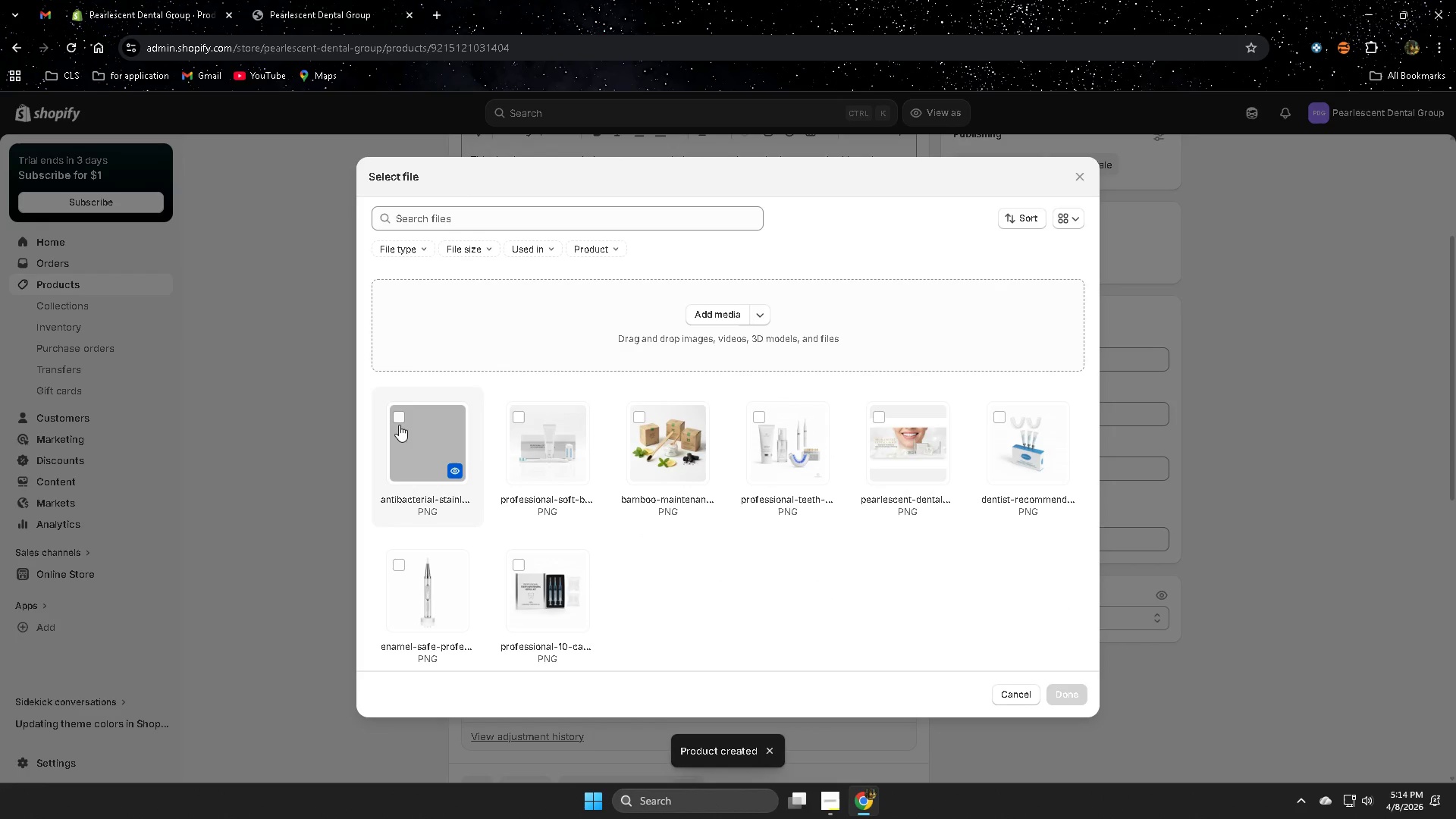 
left_click([398, 421])
 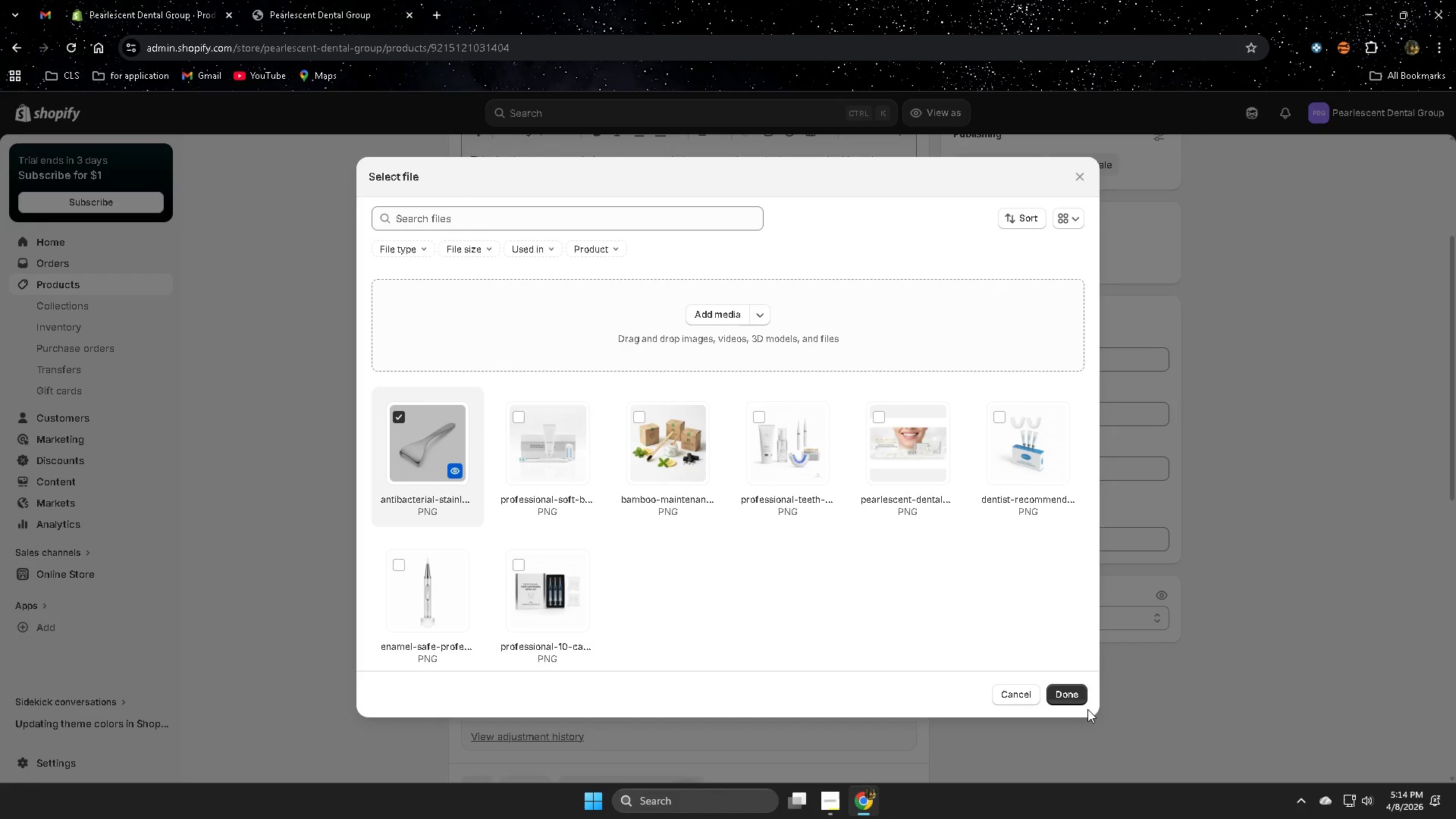 
left_click([1078, 696])
 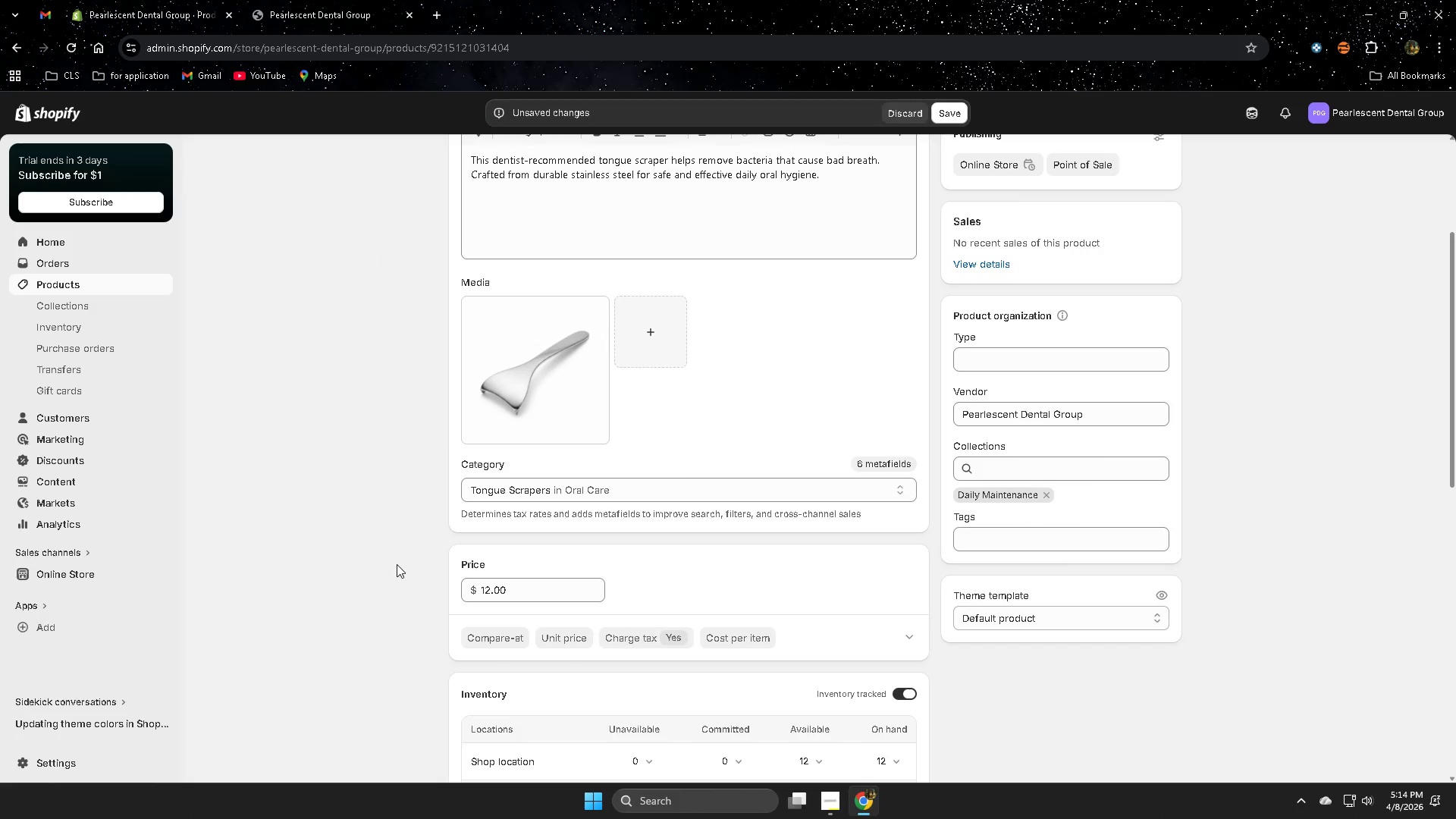 
left_click([541, 340])
 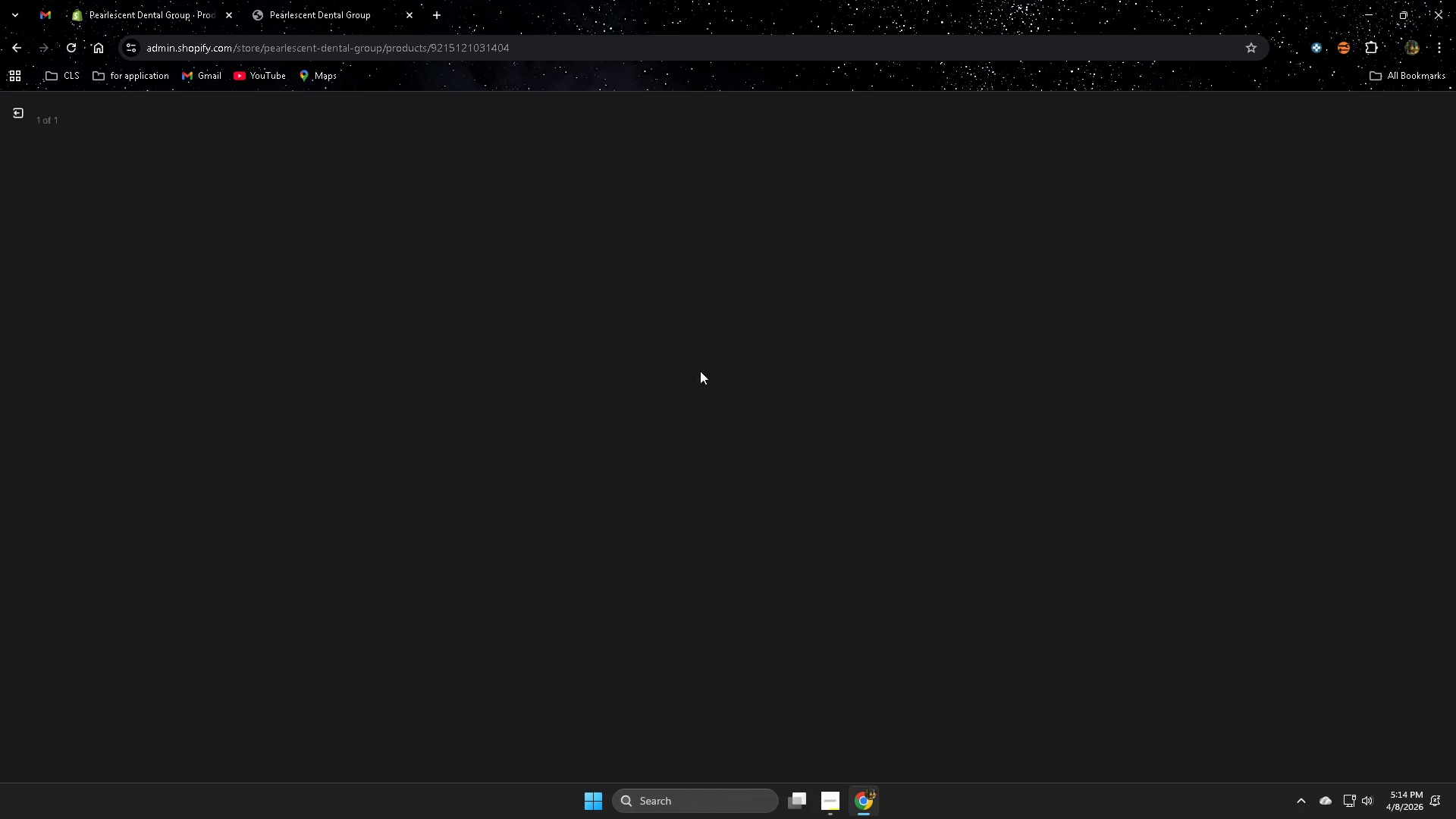 
mouse_move([280, 11])
 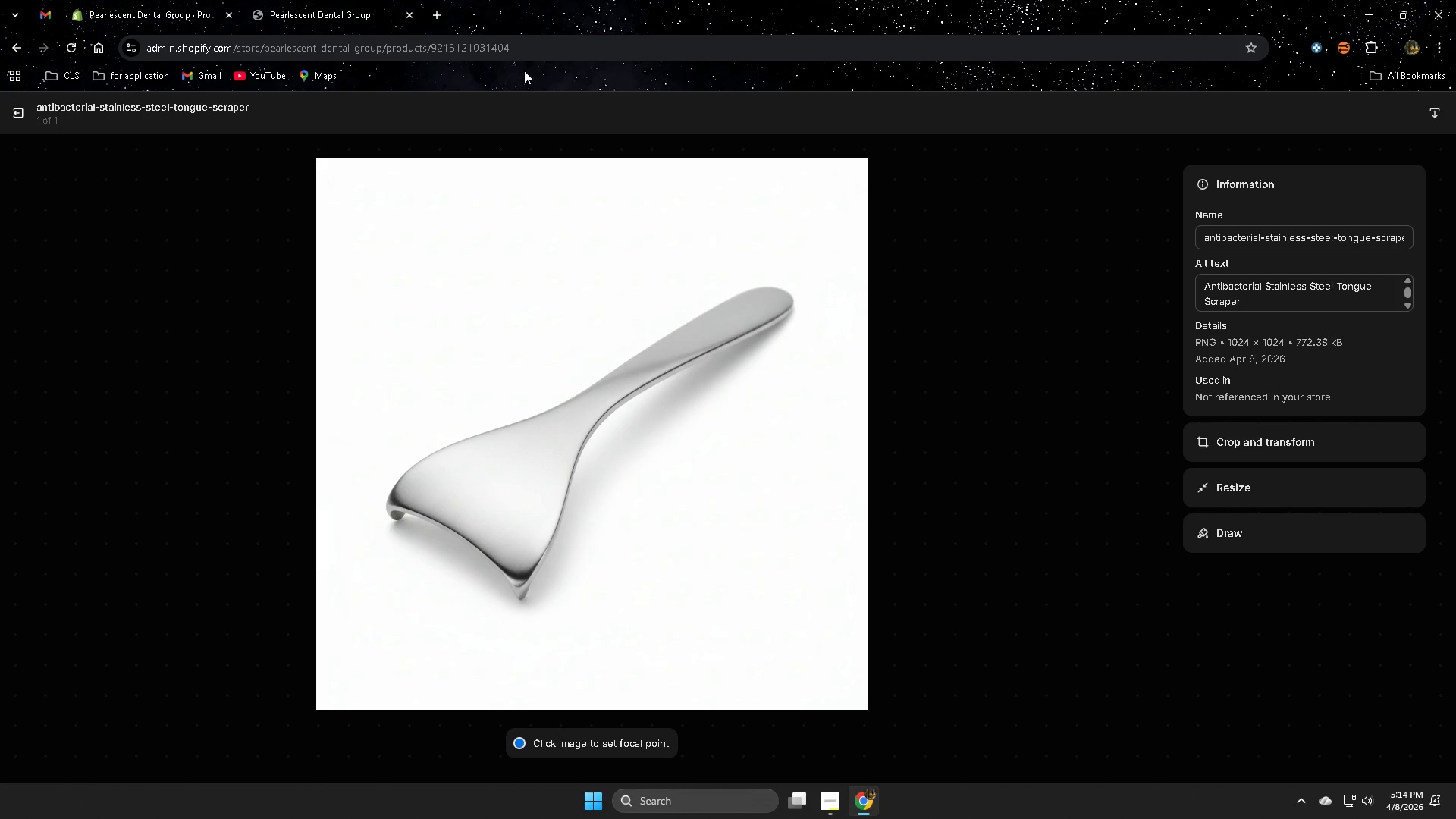 
wait(18.41)
 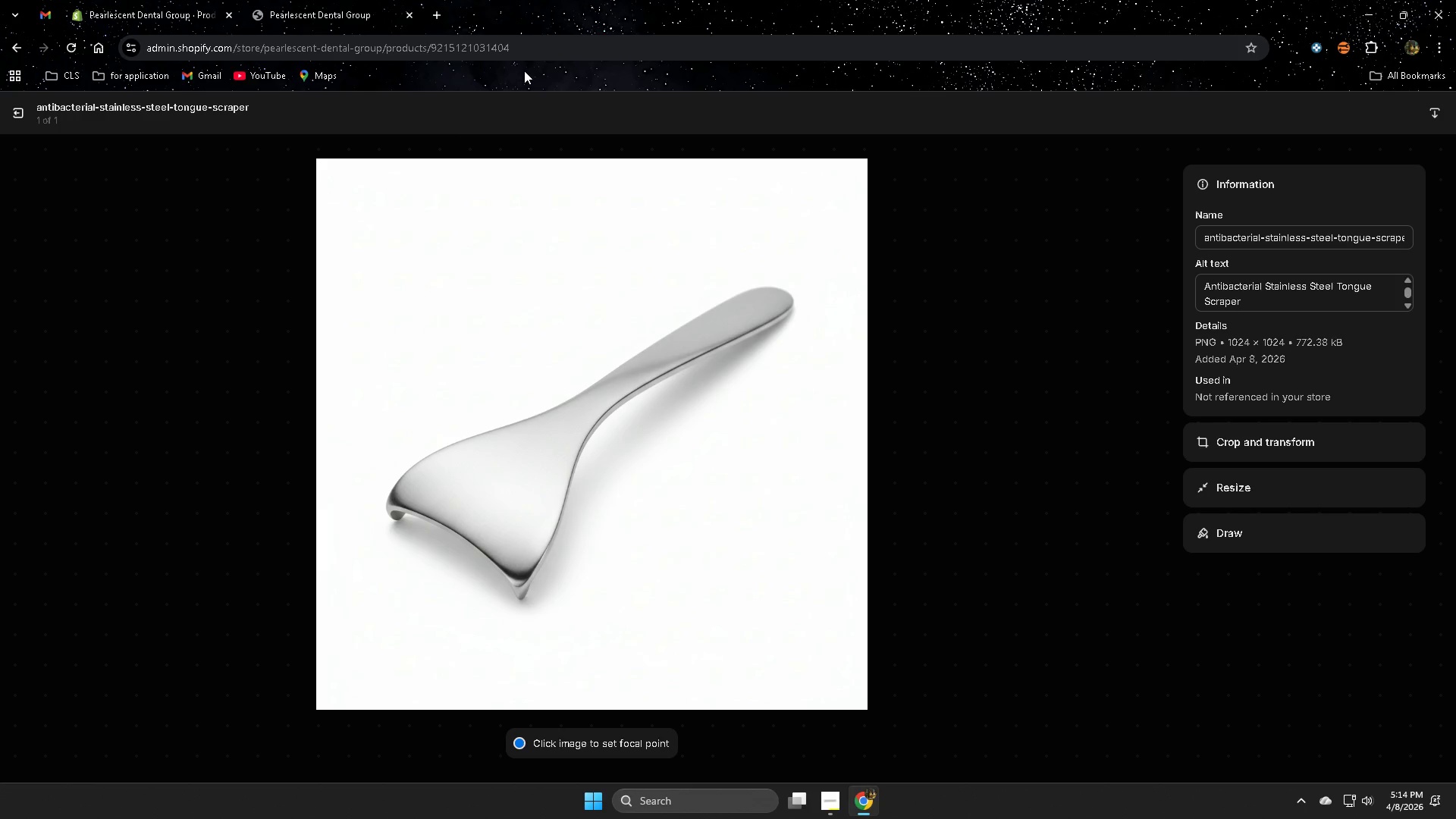 
left_click([1237, 293])
 